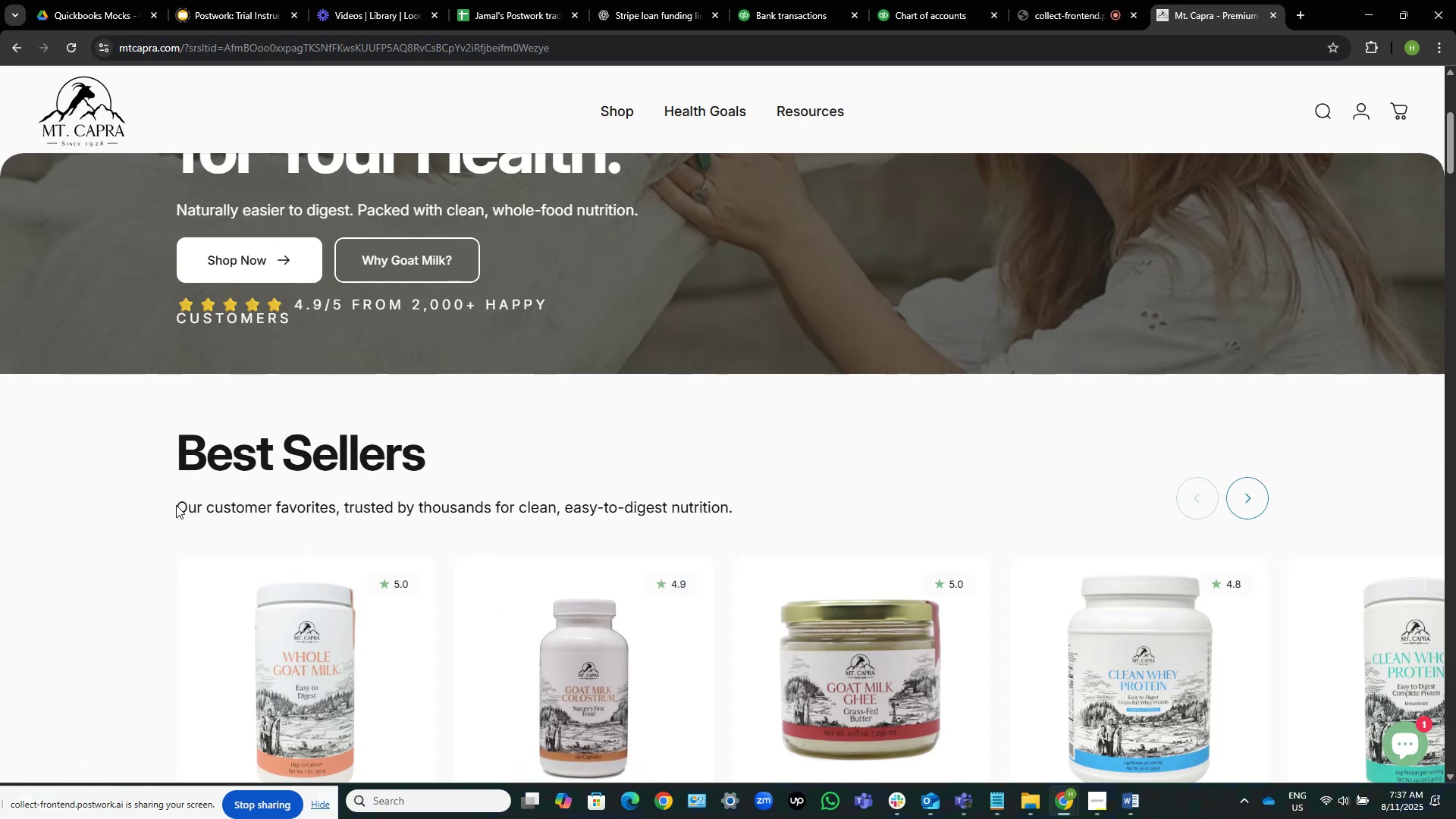 
wait(37.71)
 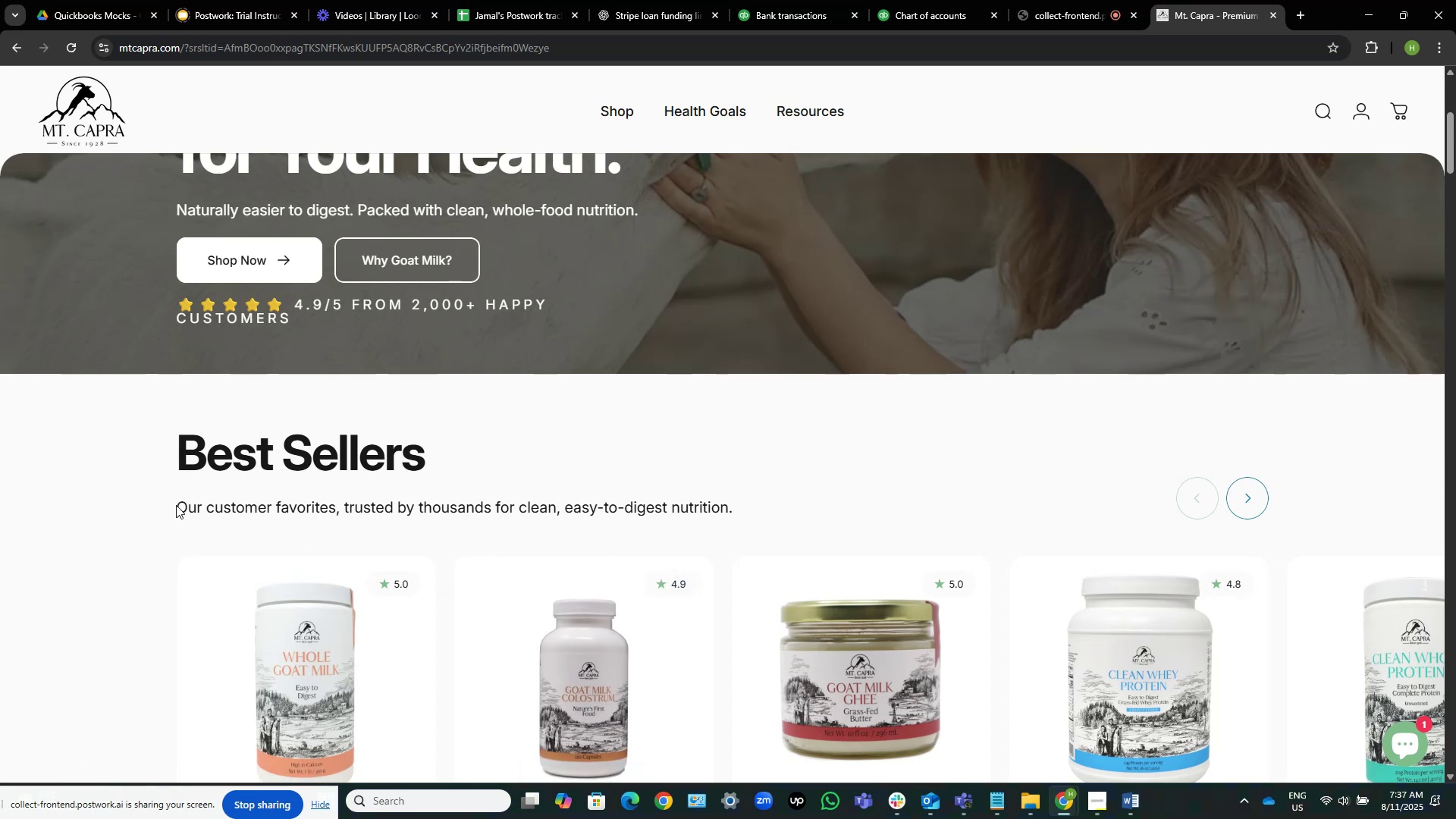 
scroll: coordinate [393, 539], scroll_direction: down, amount: 3.0
 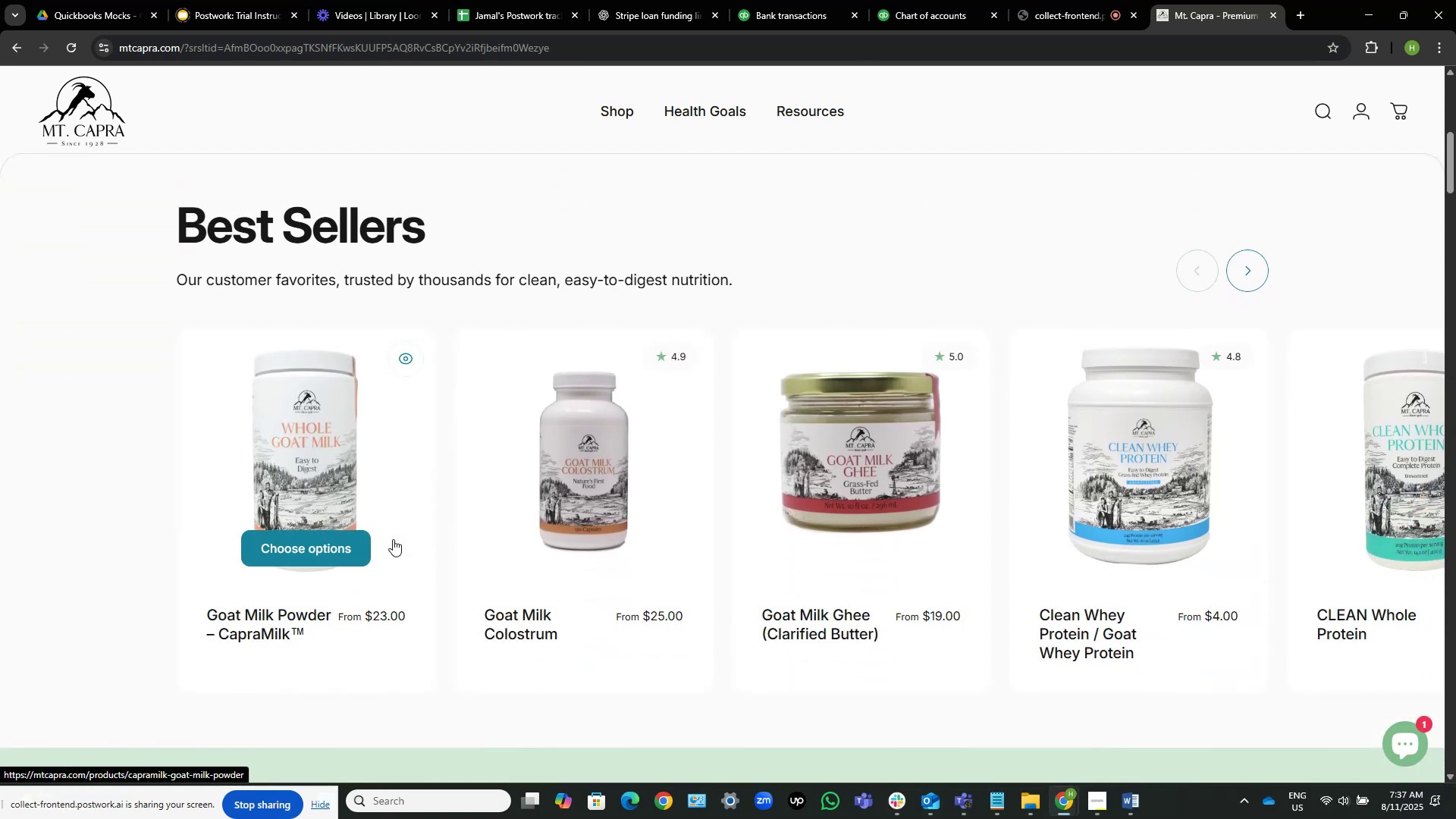 
wait(5.28)
 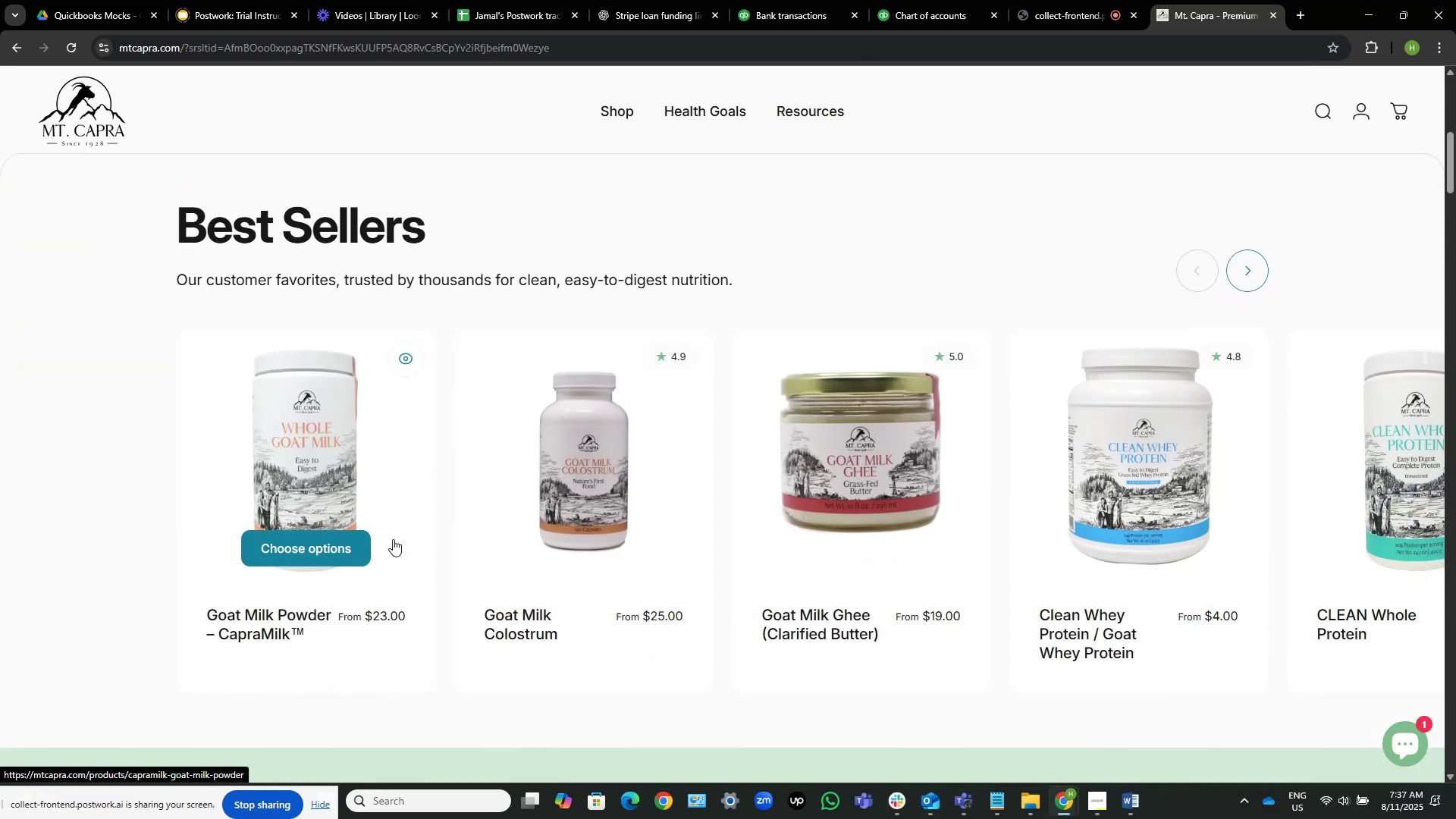 
scroll: coordinate [893, 491], scroll_direction: down, amount: 6.0
 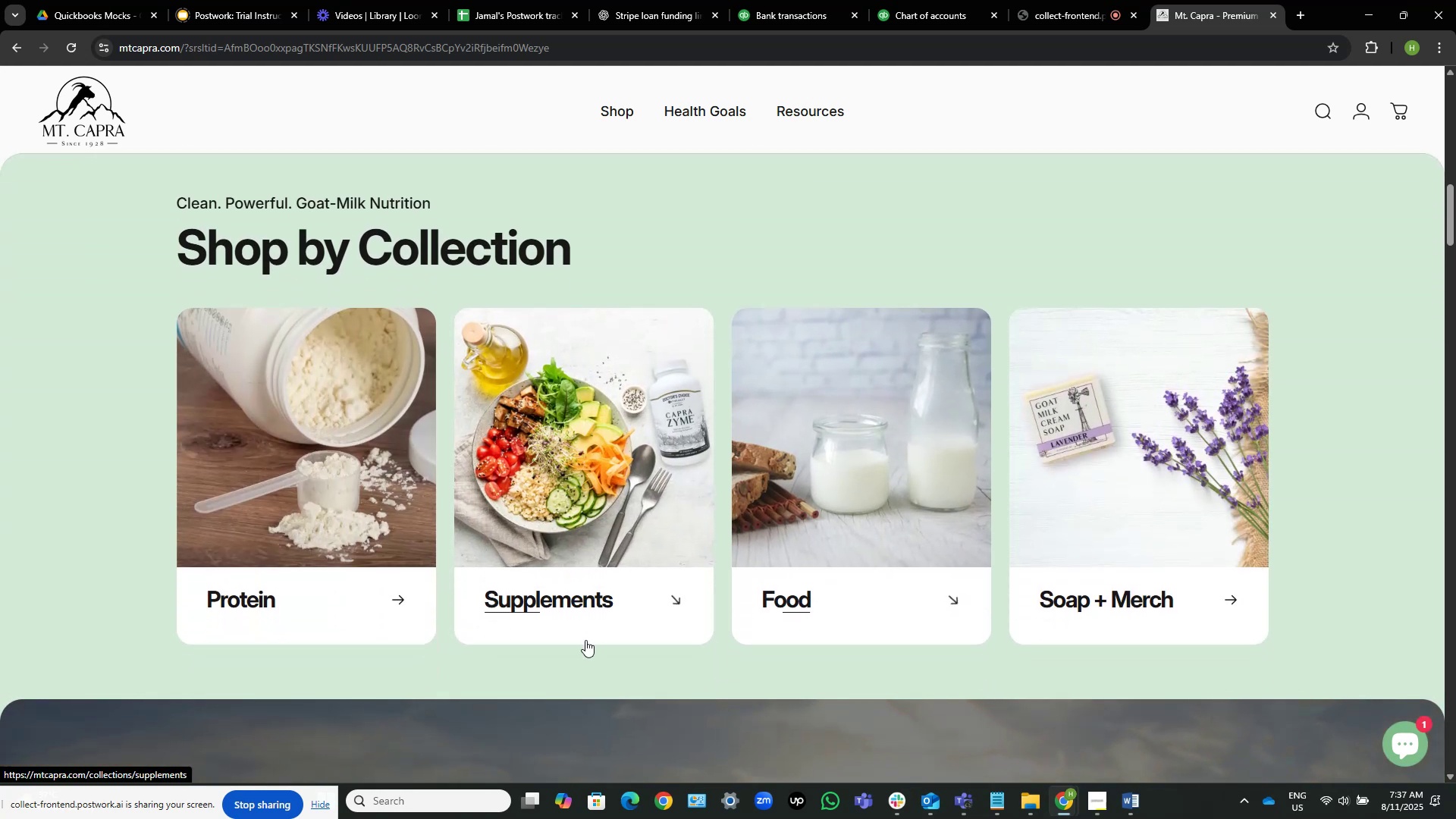 
left_click_drag(start_coordinate=[644, 600], to_coordinate=[515, 611])
 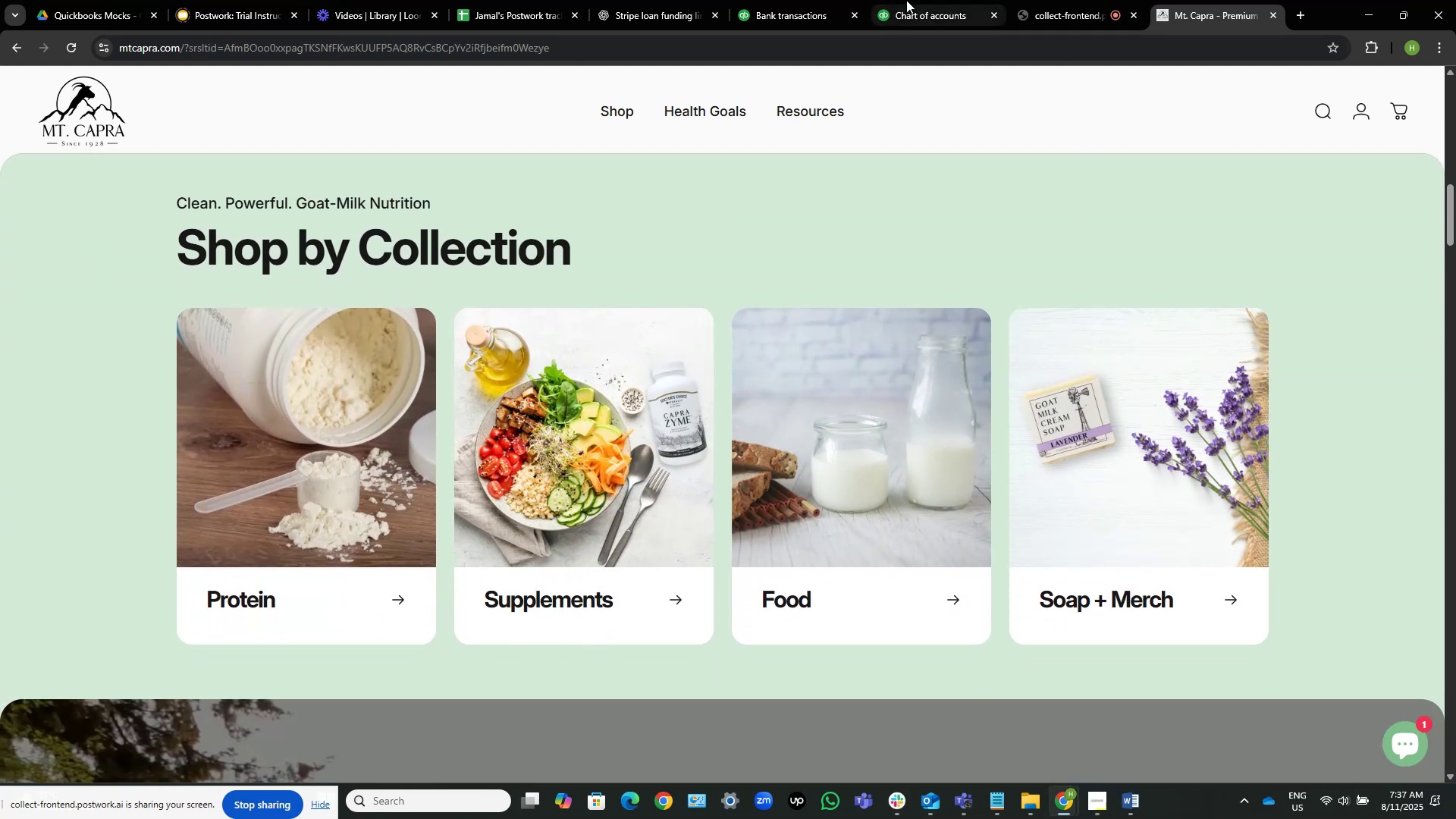 
left_click([786, 13])
 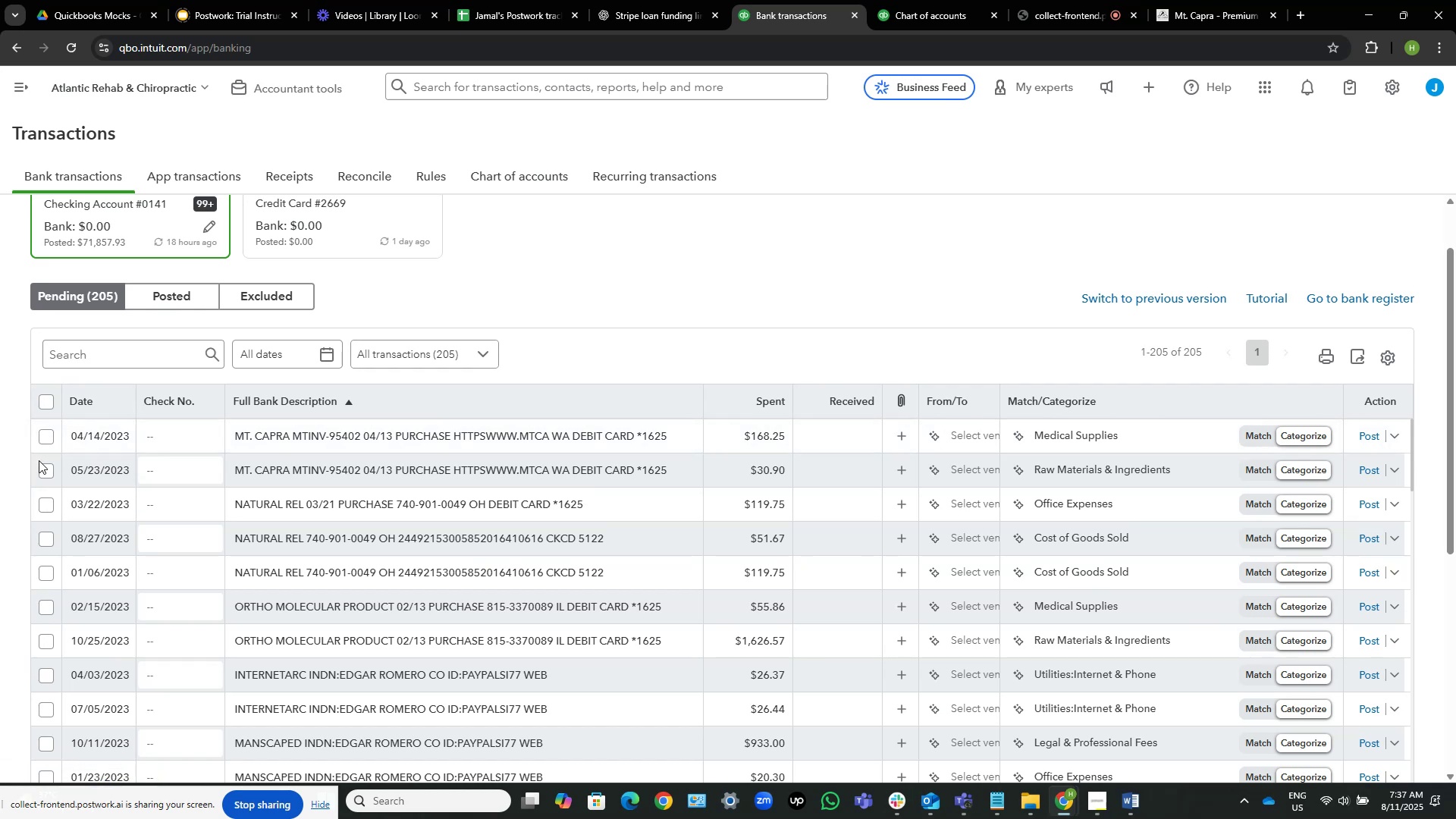 
left_click([49, 469])
 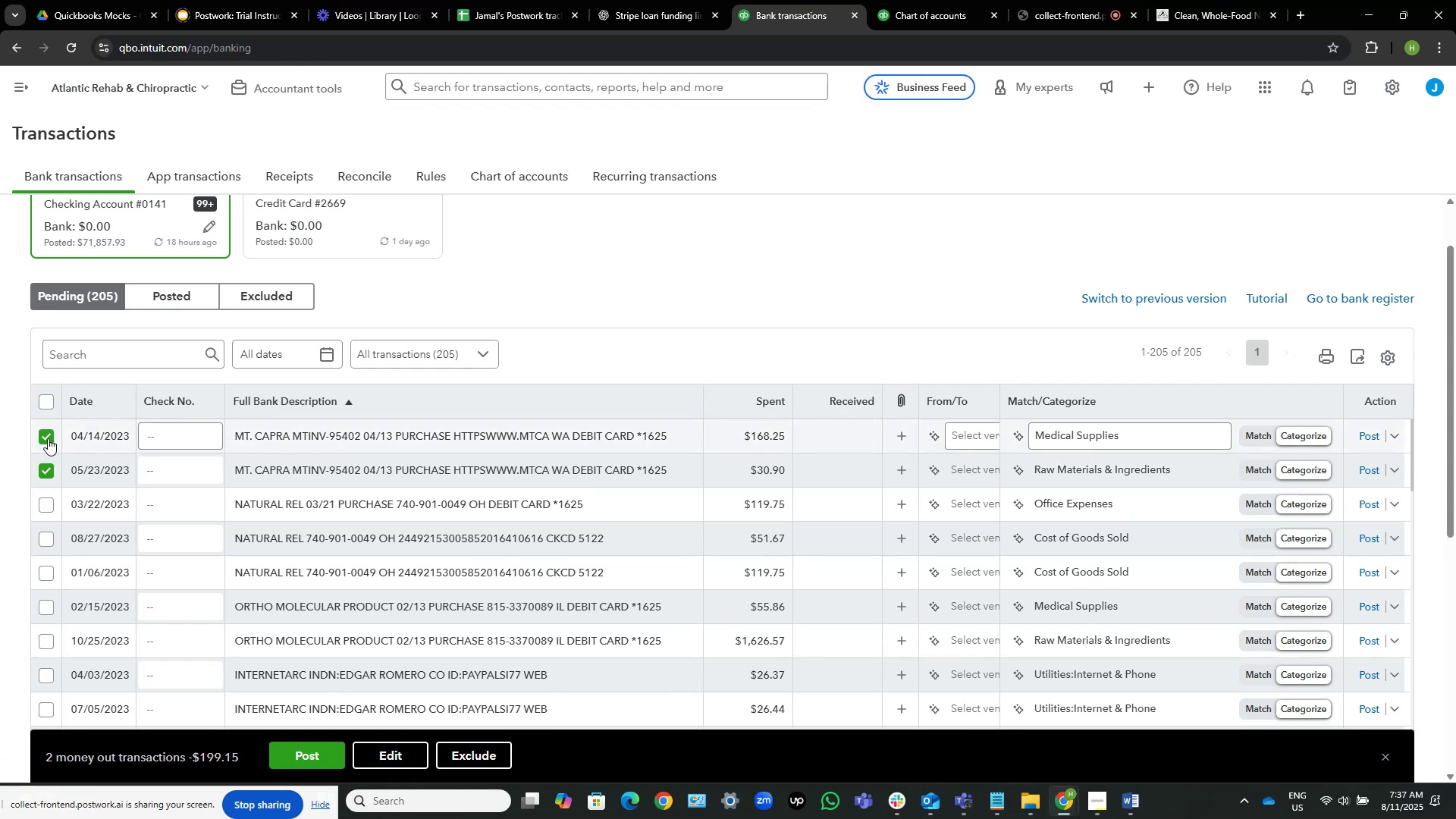 
wait(10.55)
 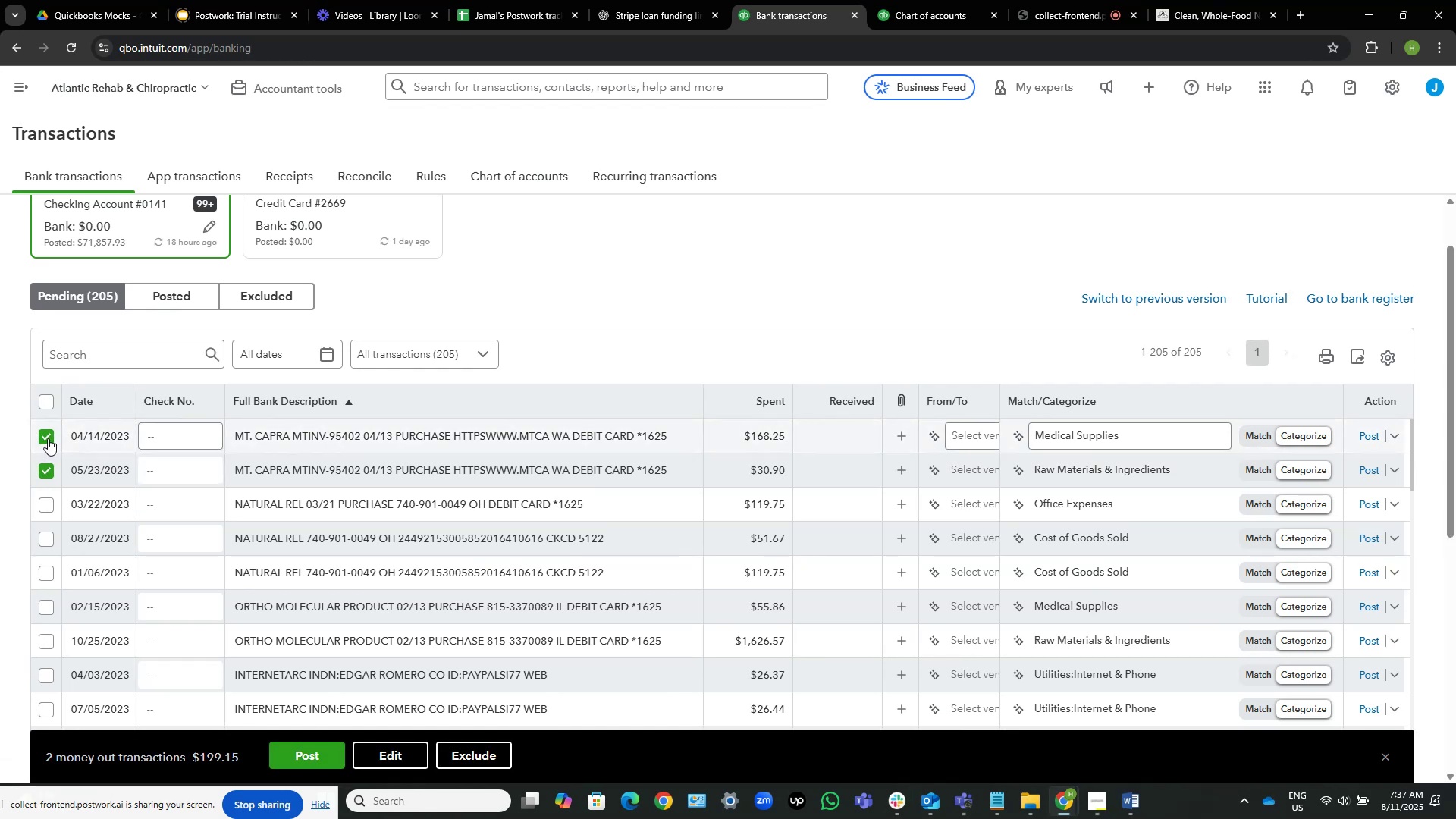 
left_click([407, 762])
 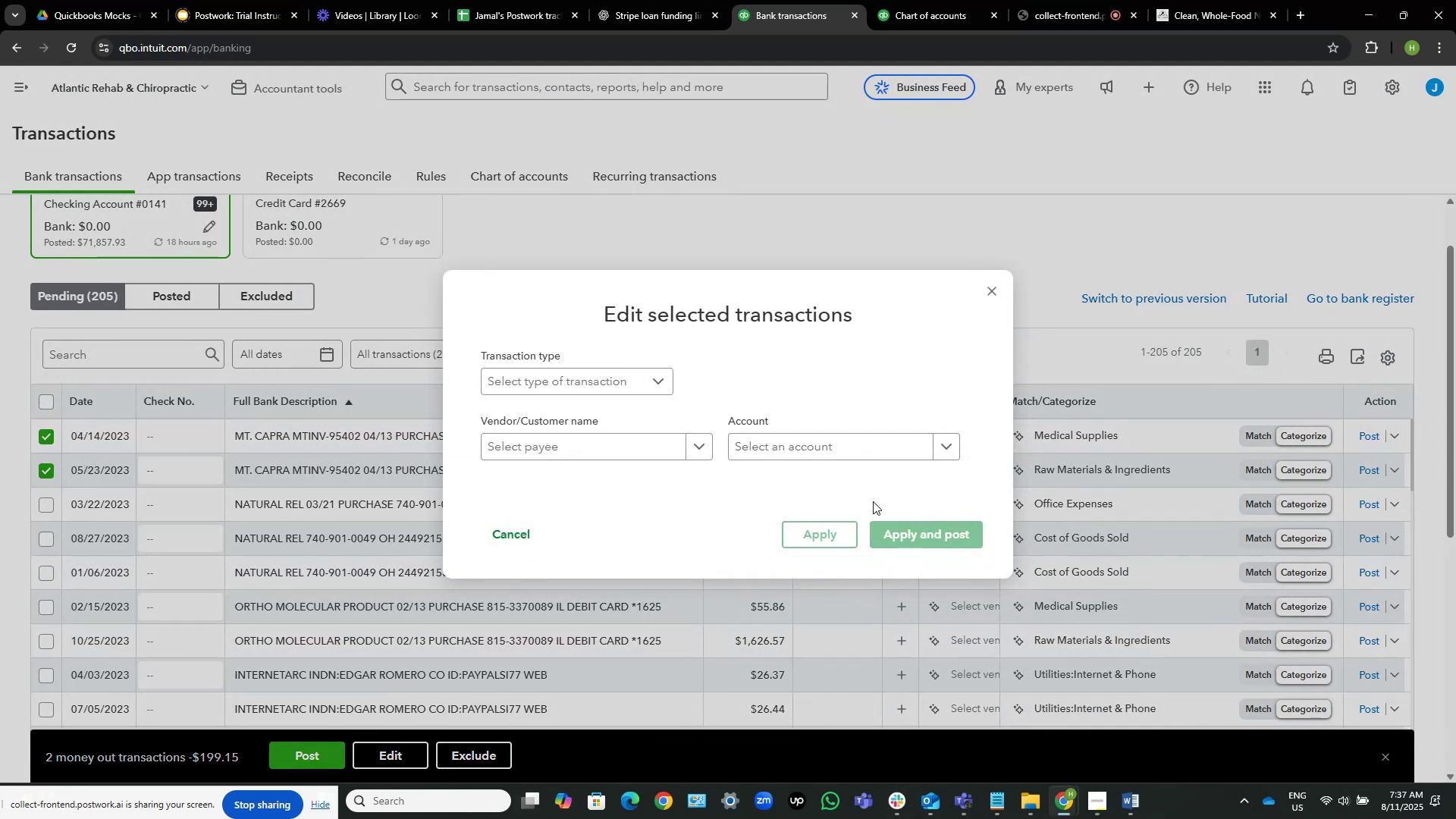 
left_click([573, 446])
 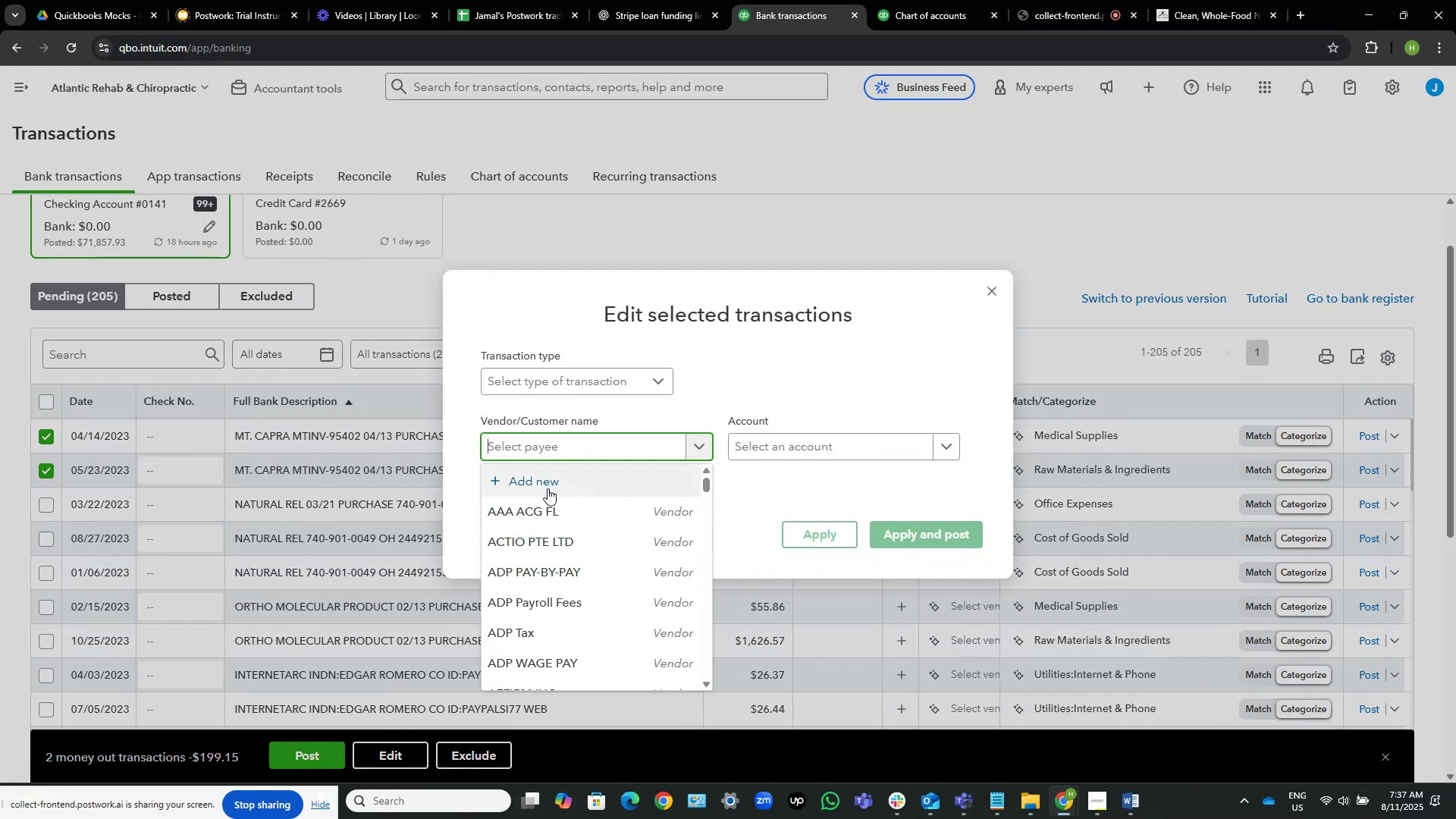 
left_click([548, 488])
 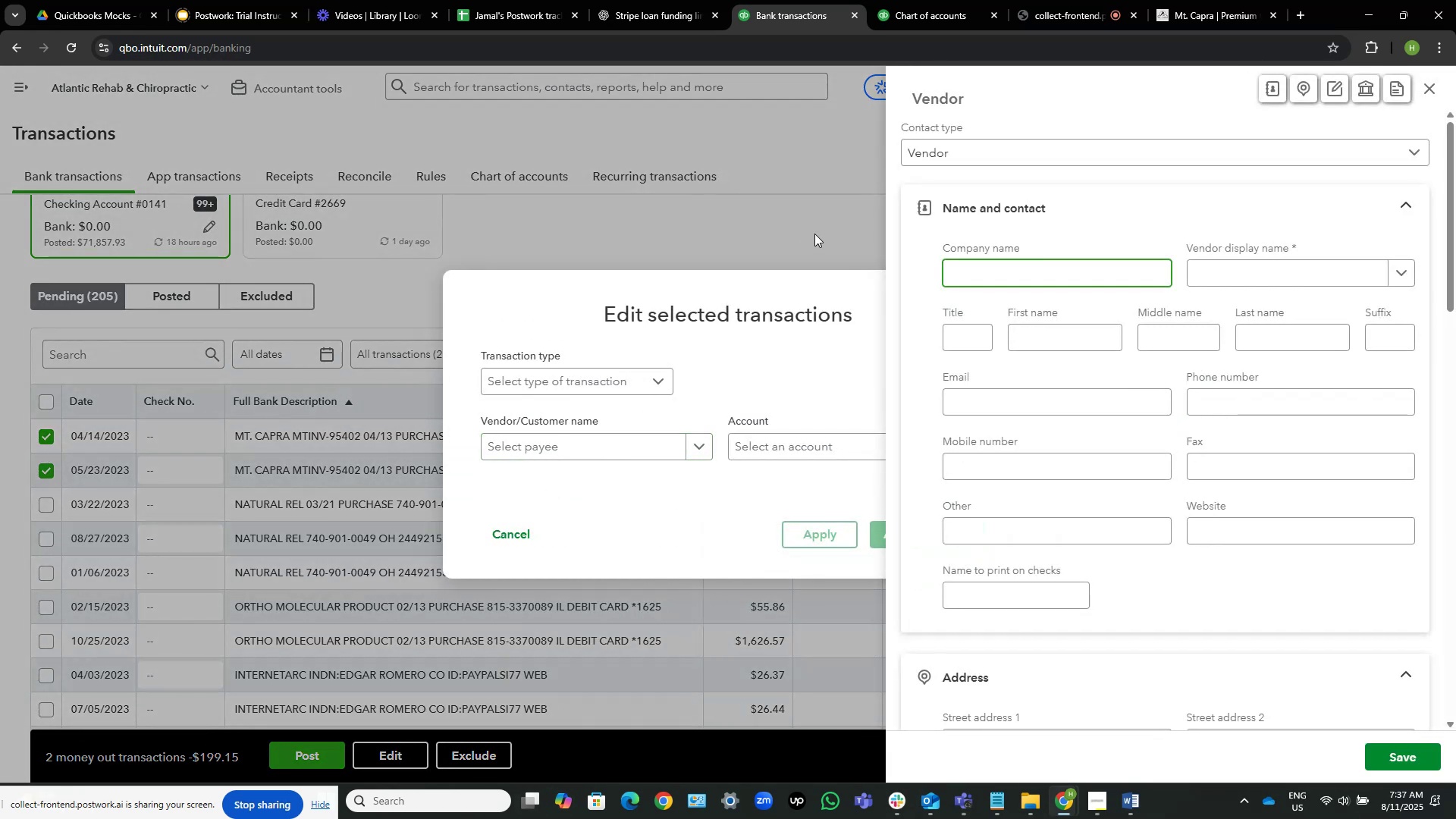 
key(Control+V)
 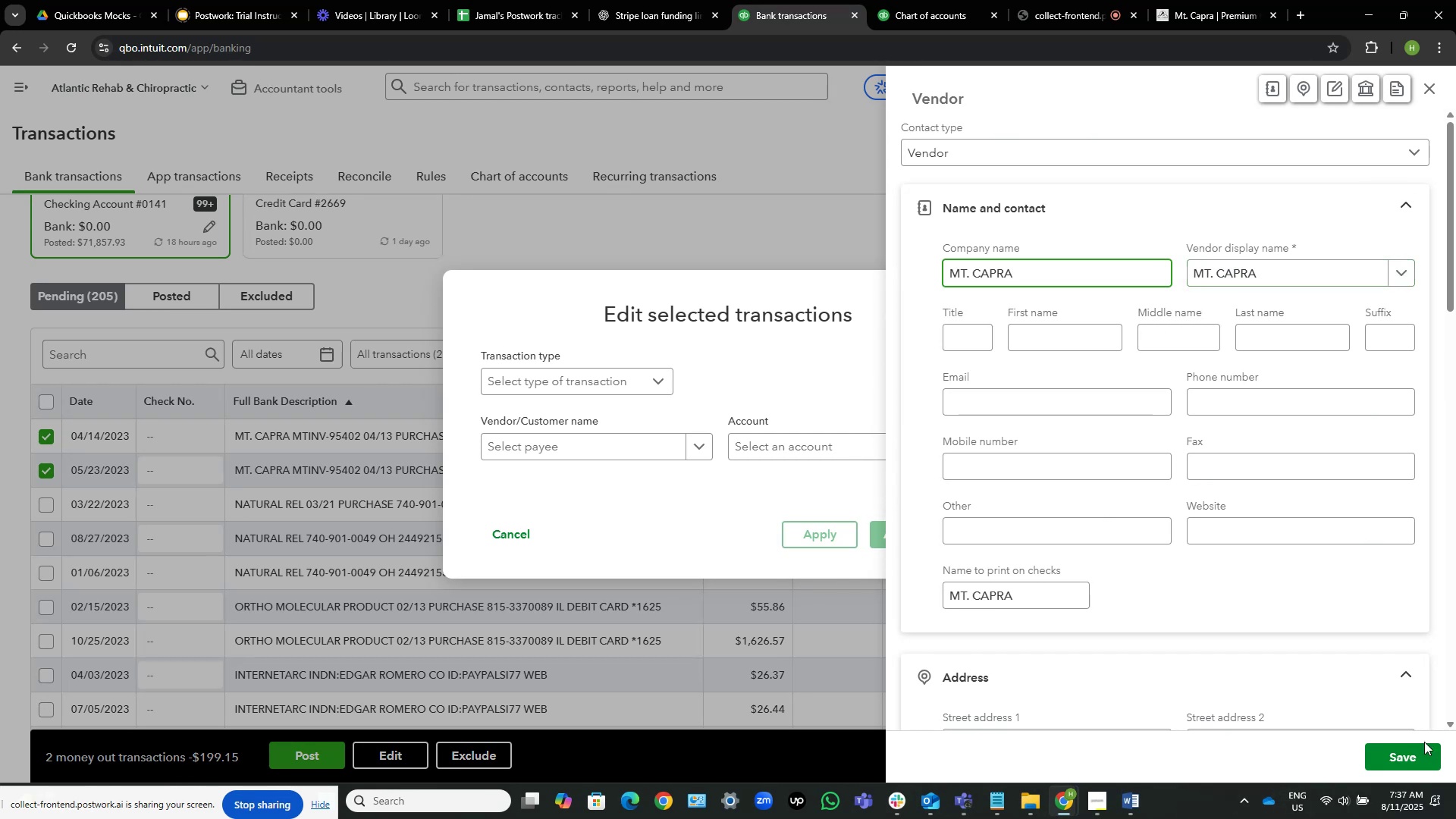 
left_click([1401, 757])
 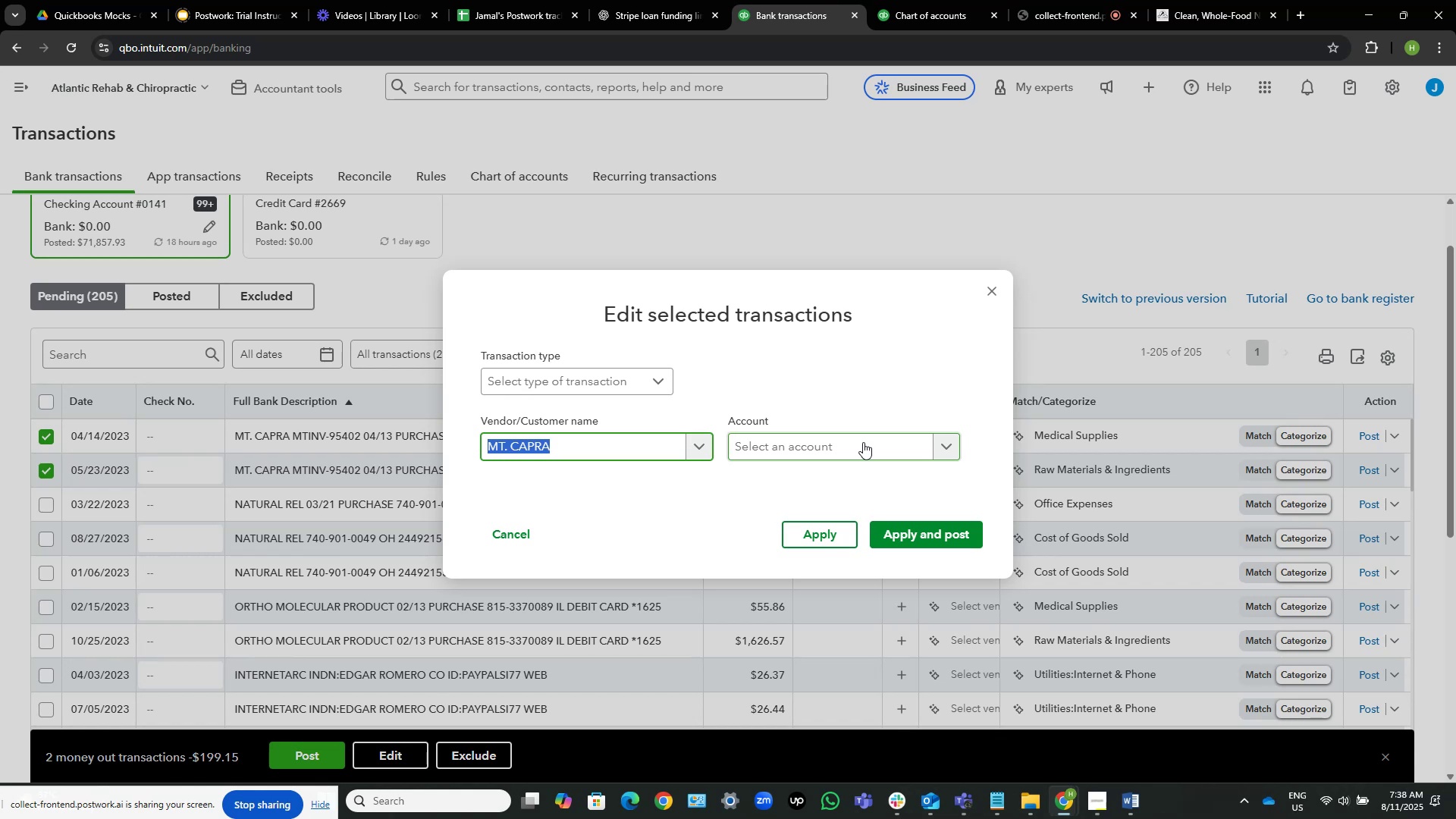 
wait(16.45)
 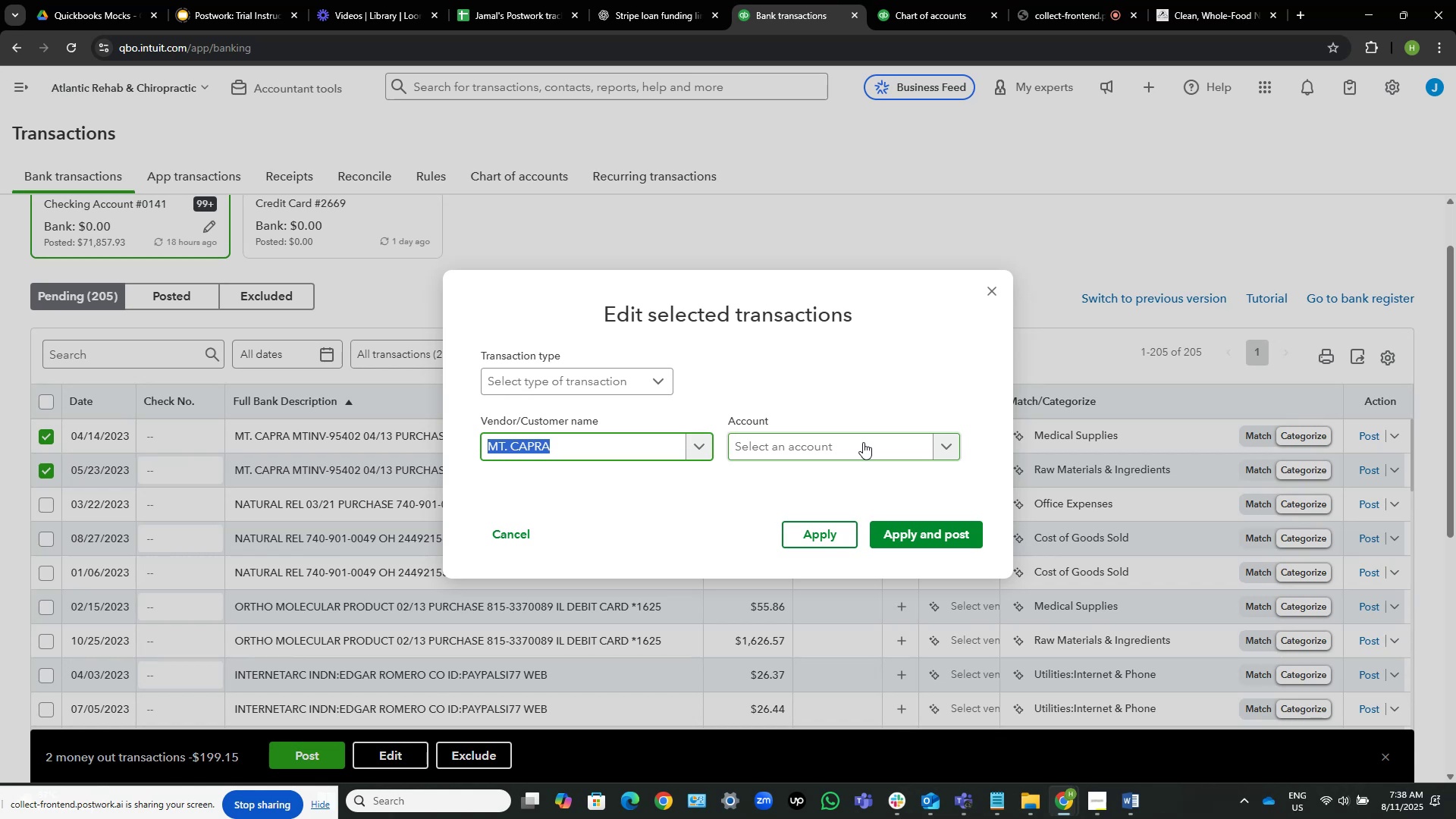 
left_click([863, 442])
 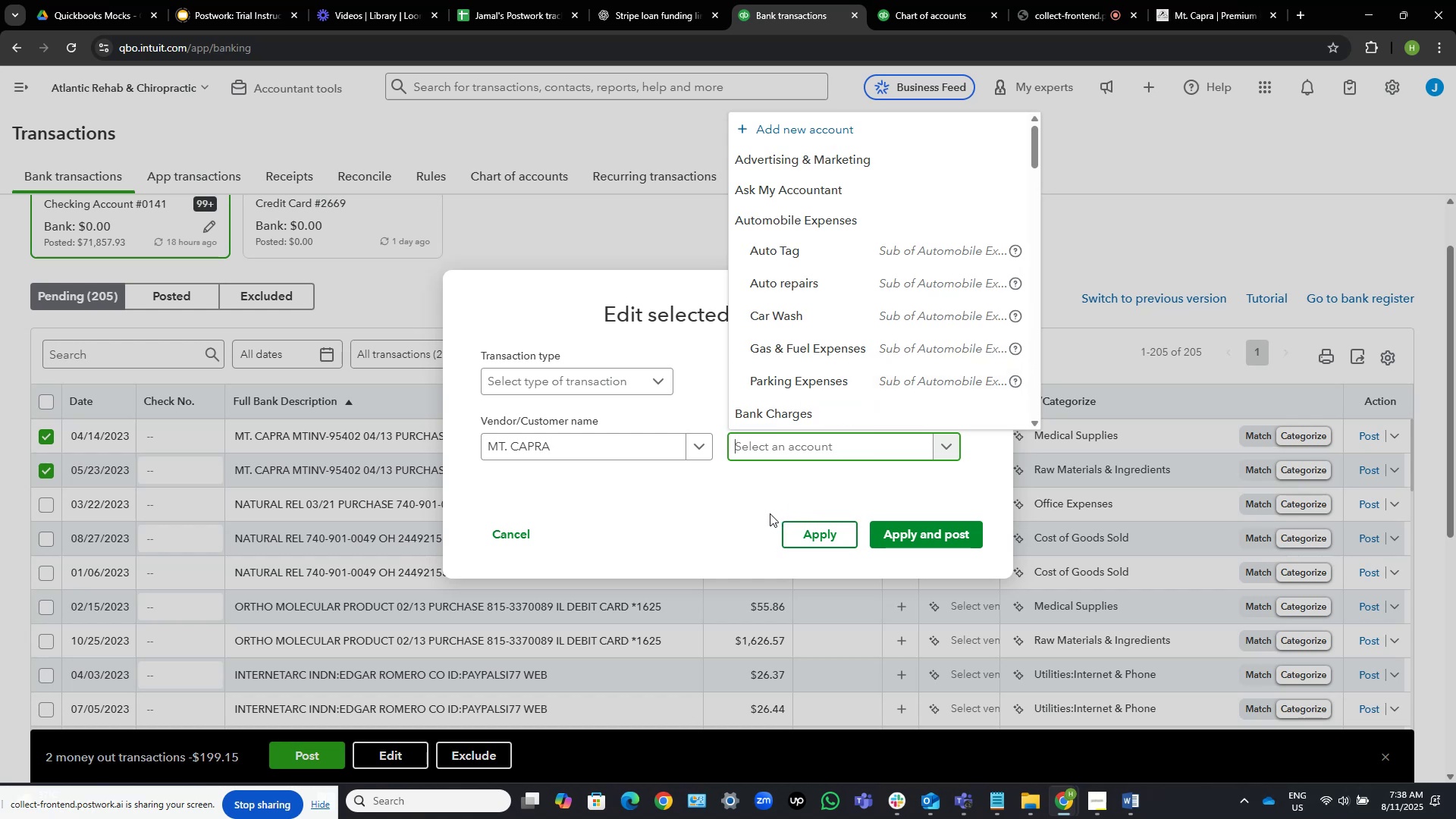 
wait(15.53)
 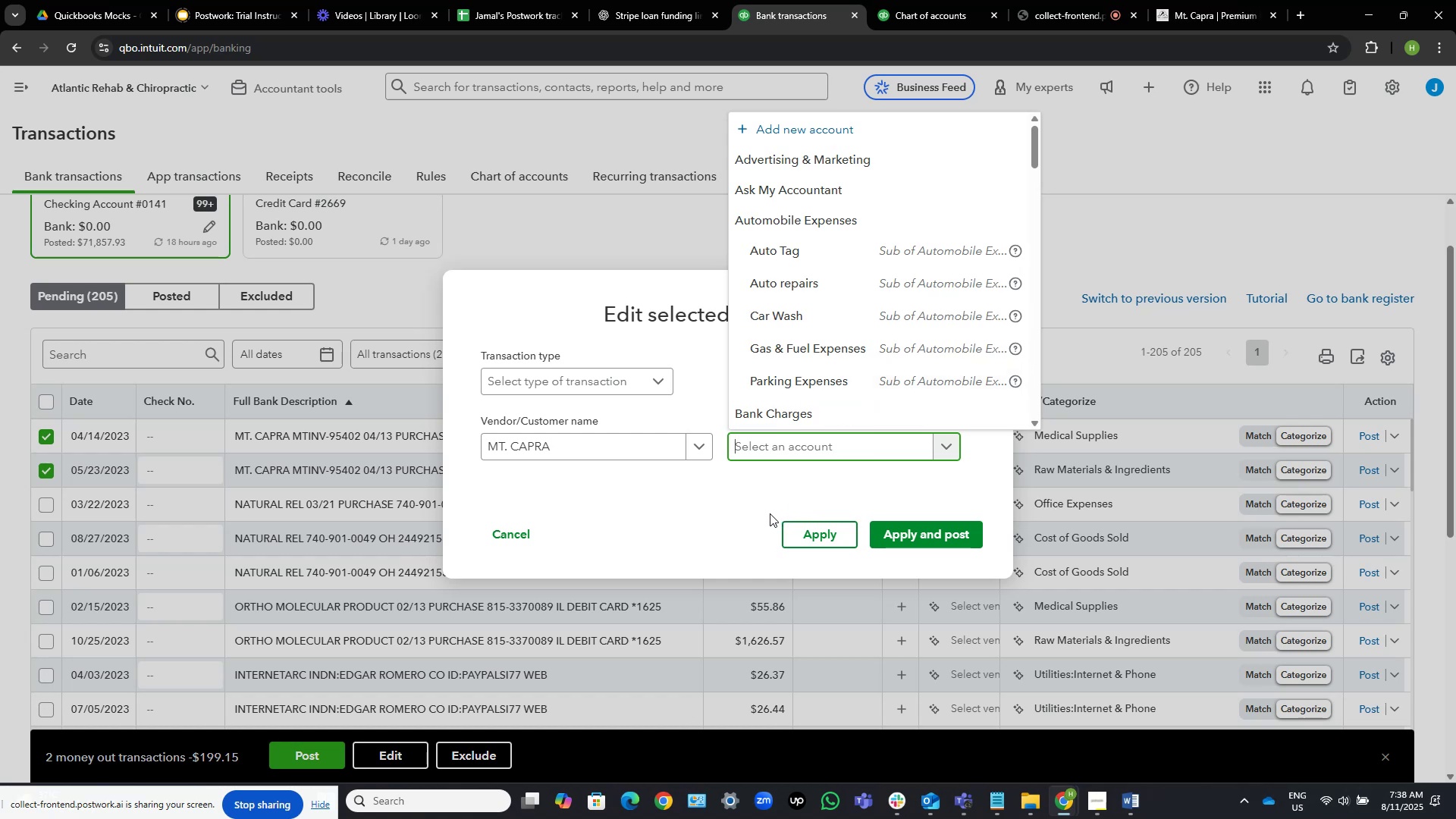 
type(suppl)
 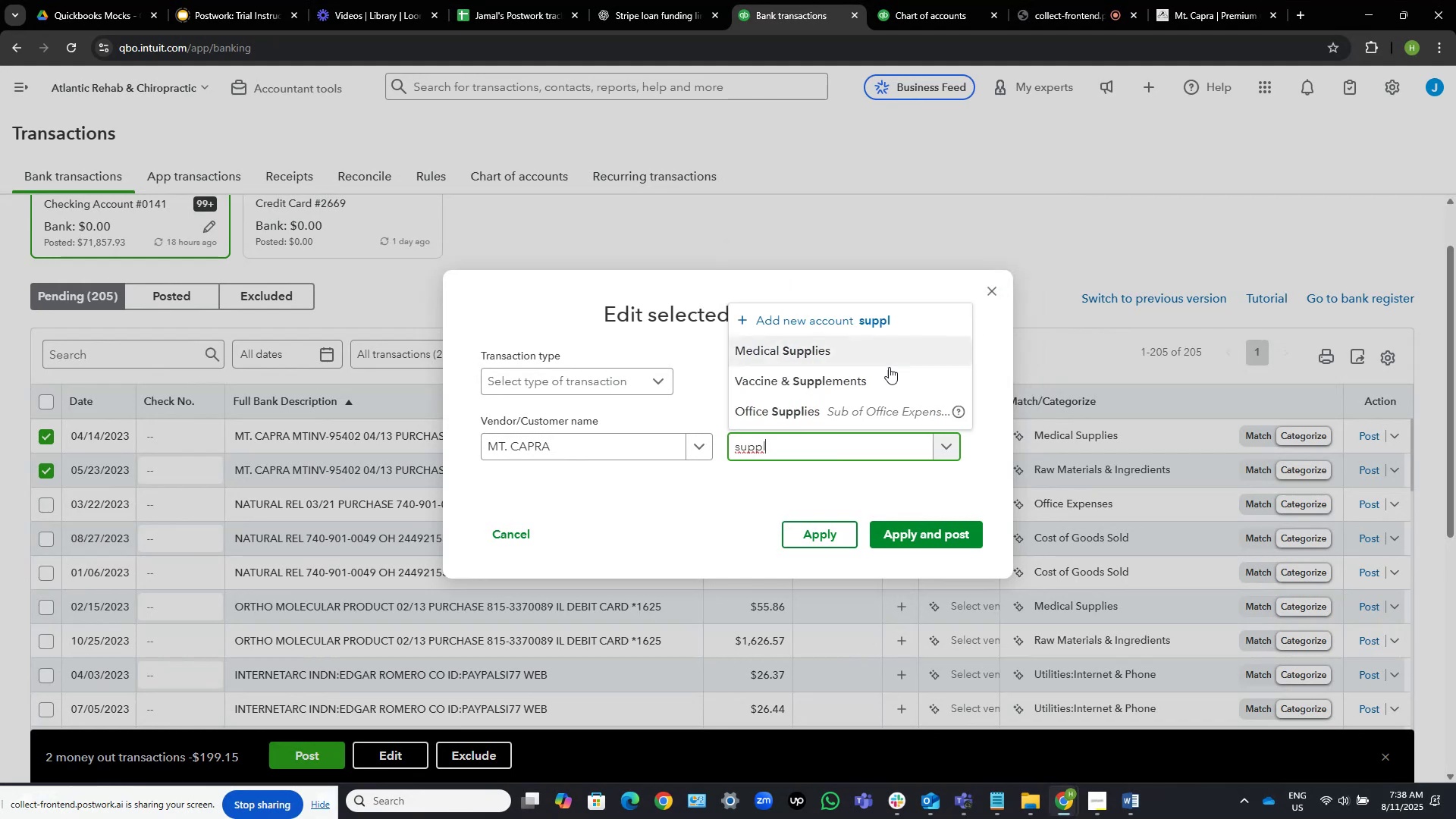 
left_click([850, 378])
 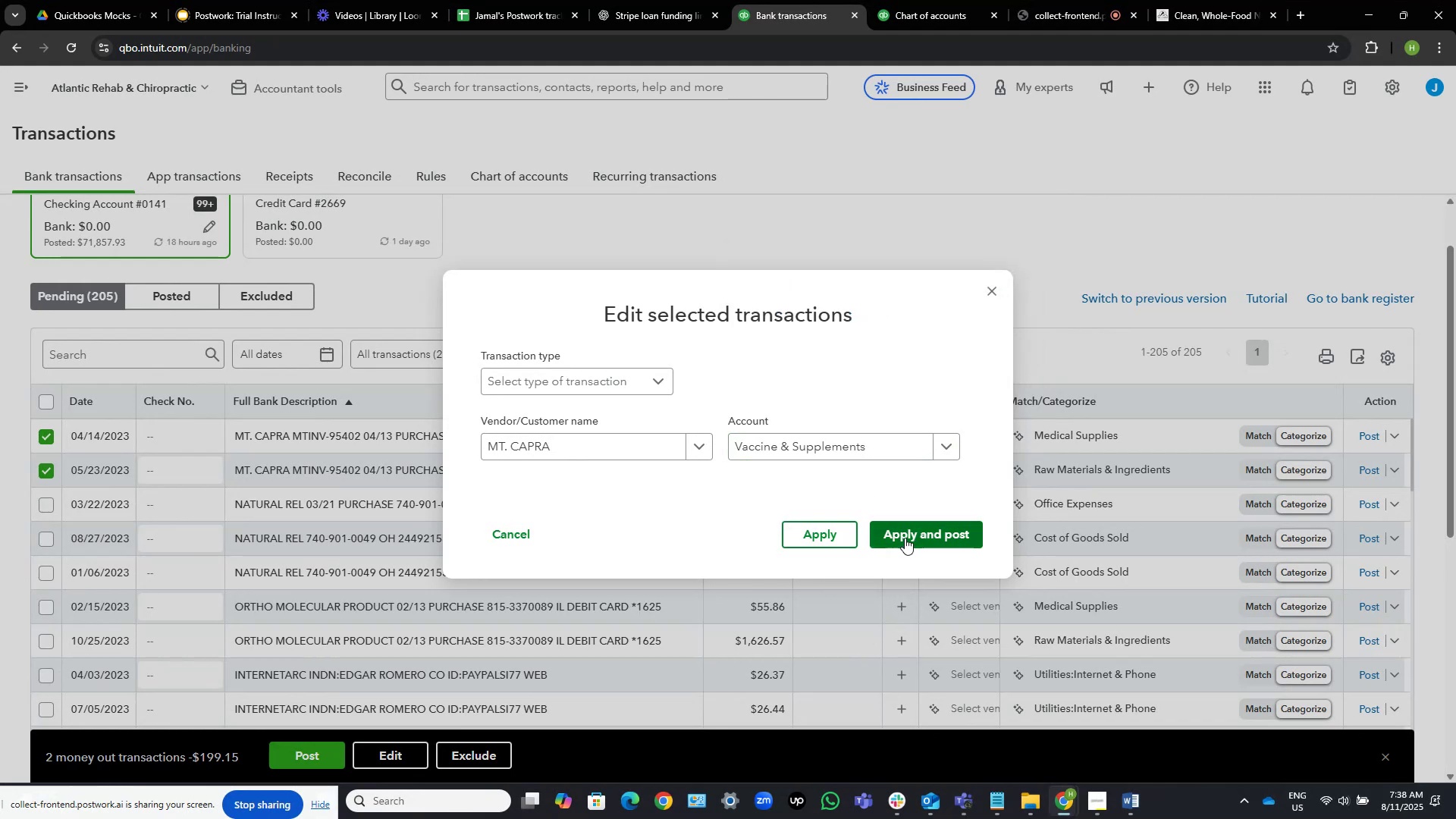 
left_click([905, 538])
 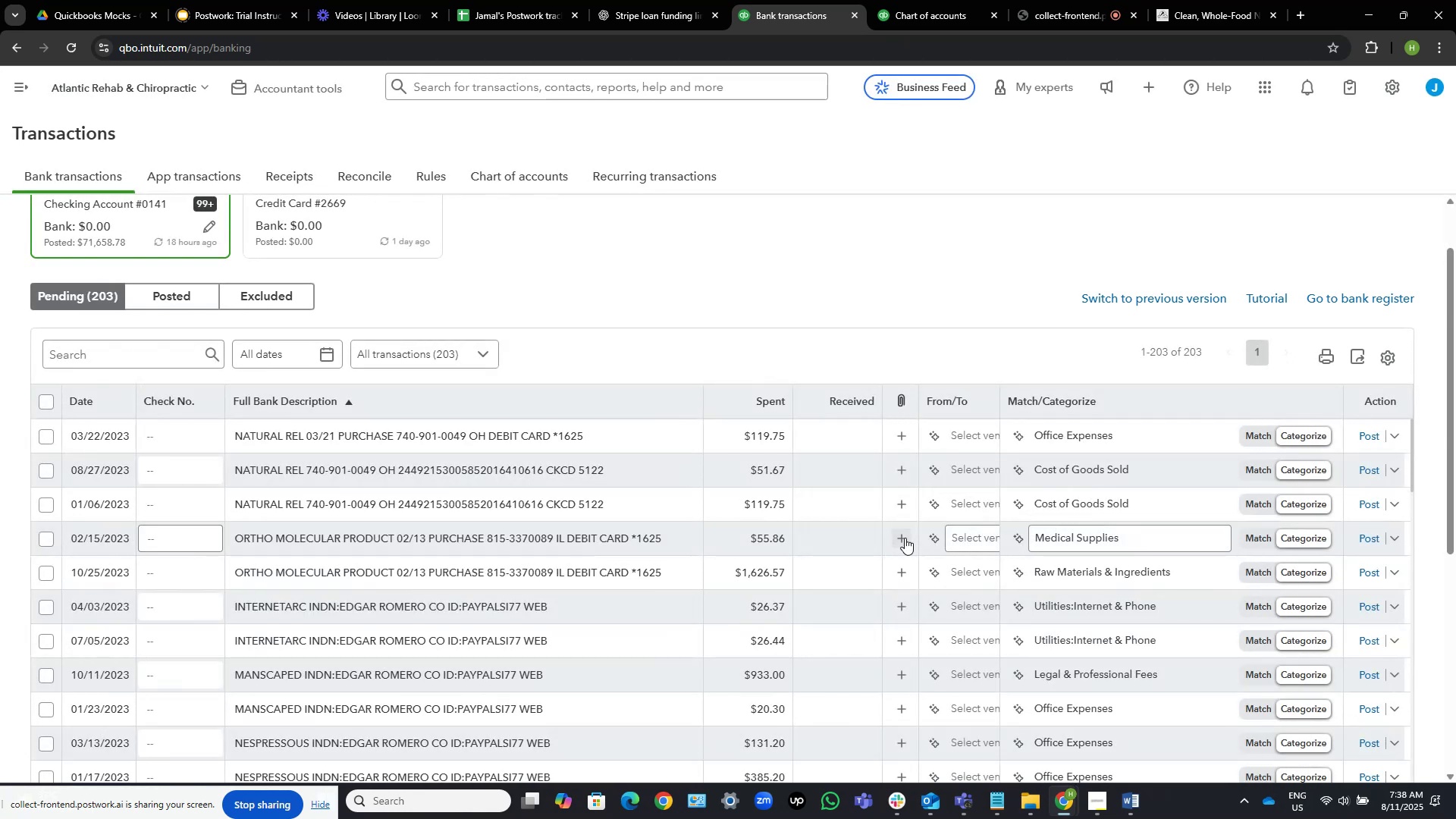 
wait(15.26)
 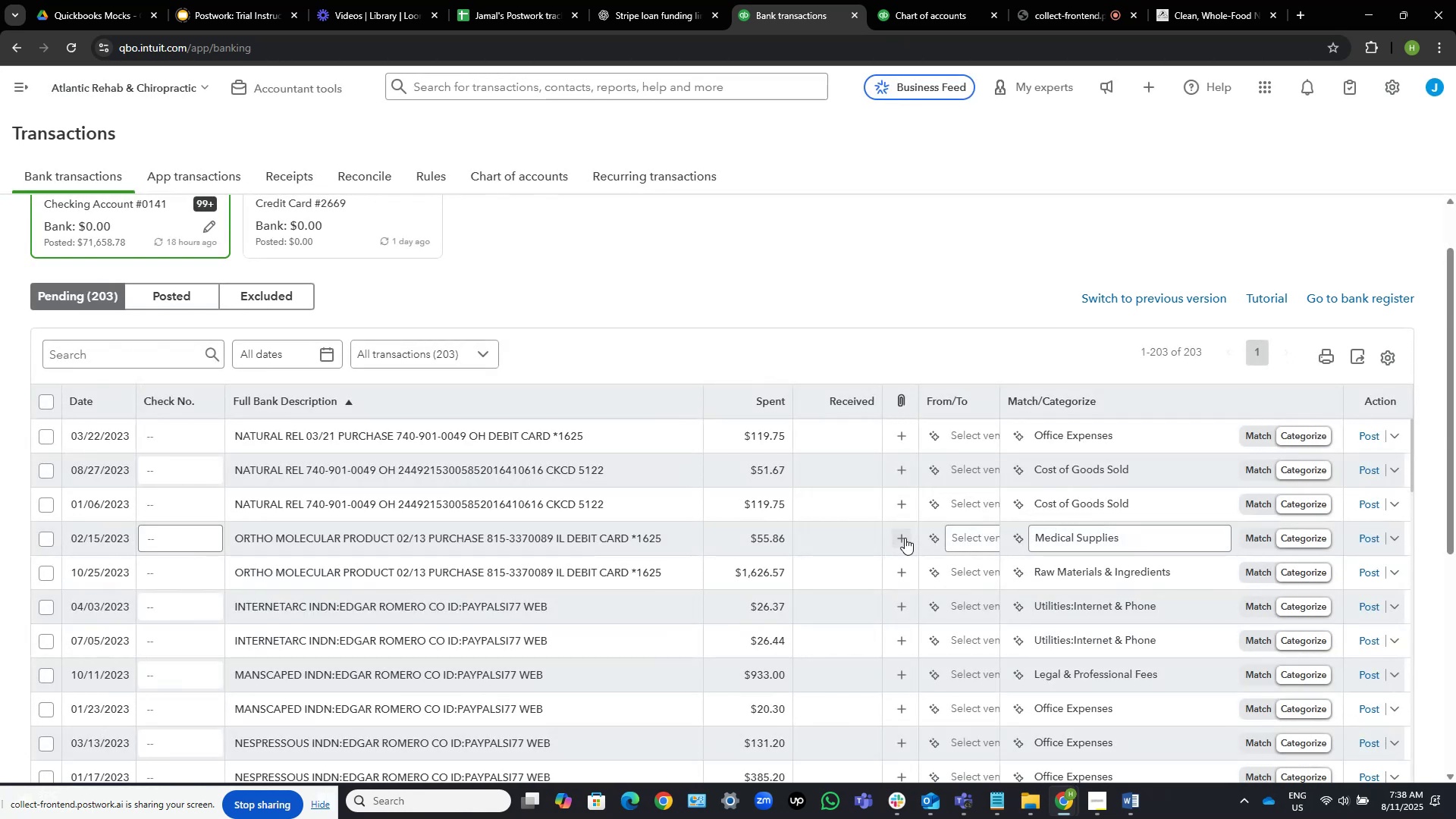 
mouse_move([481, 560])
 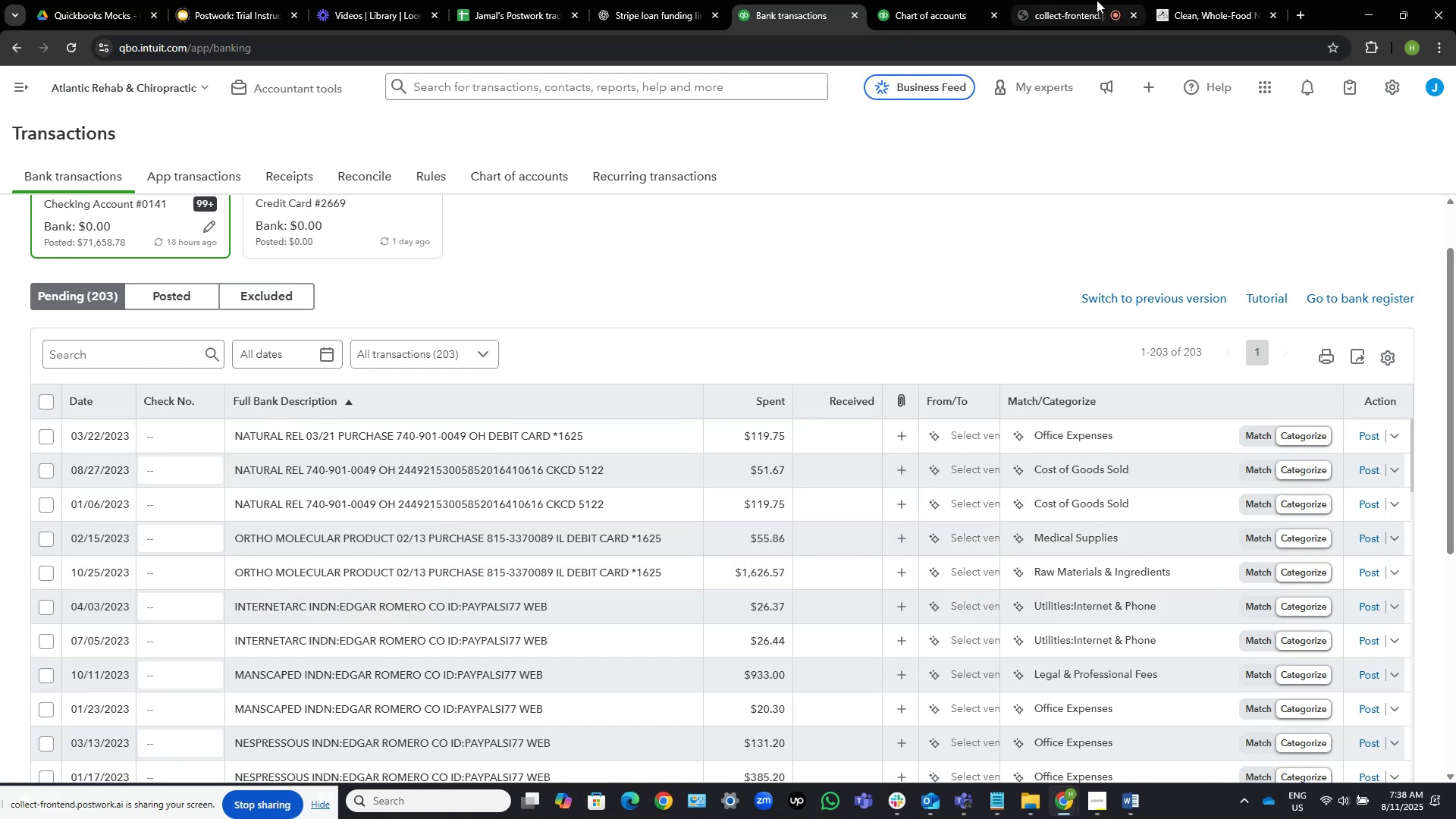 
left_click([1169, 0])
 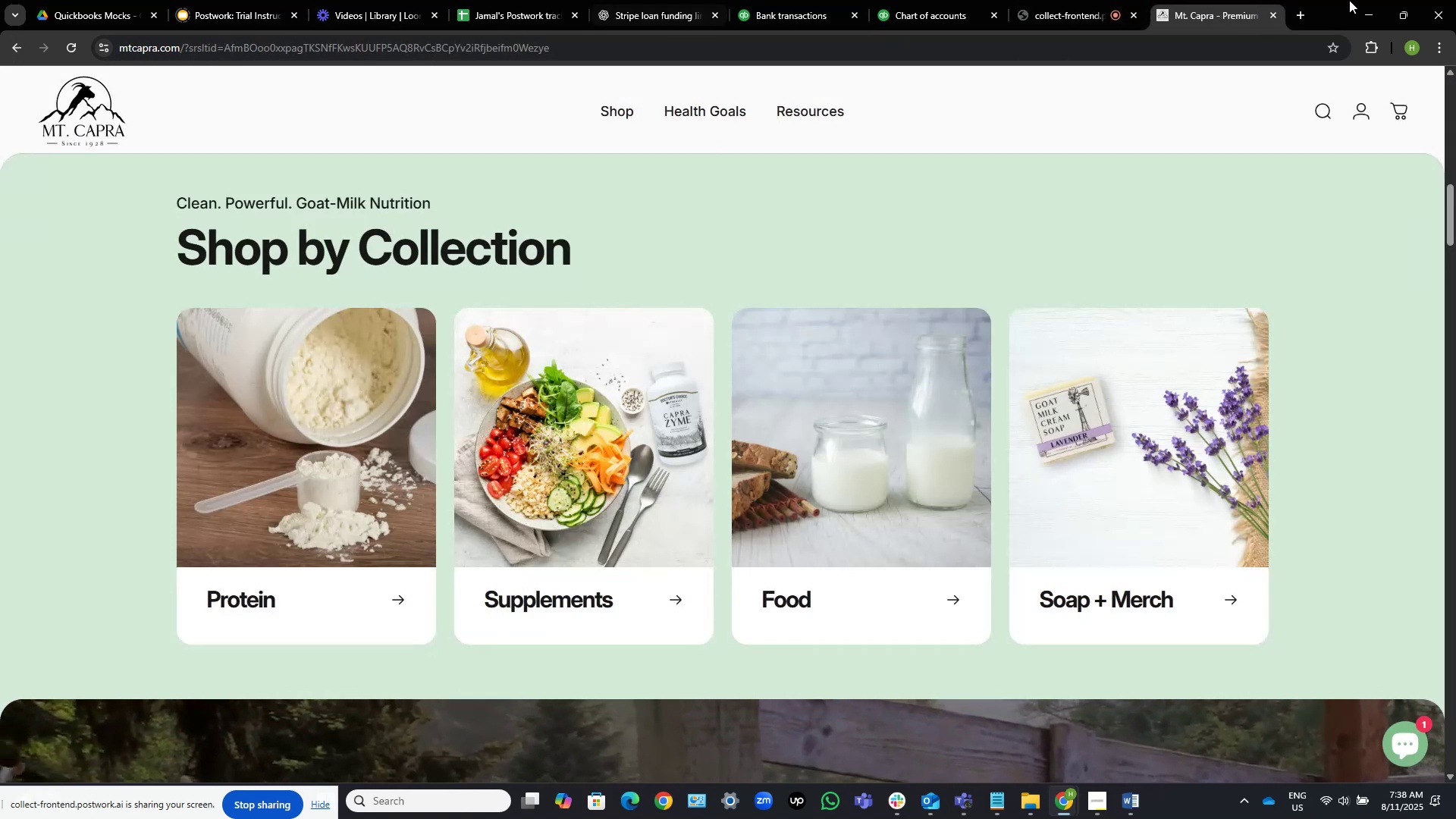 
left_click([918, 0])
 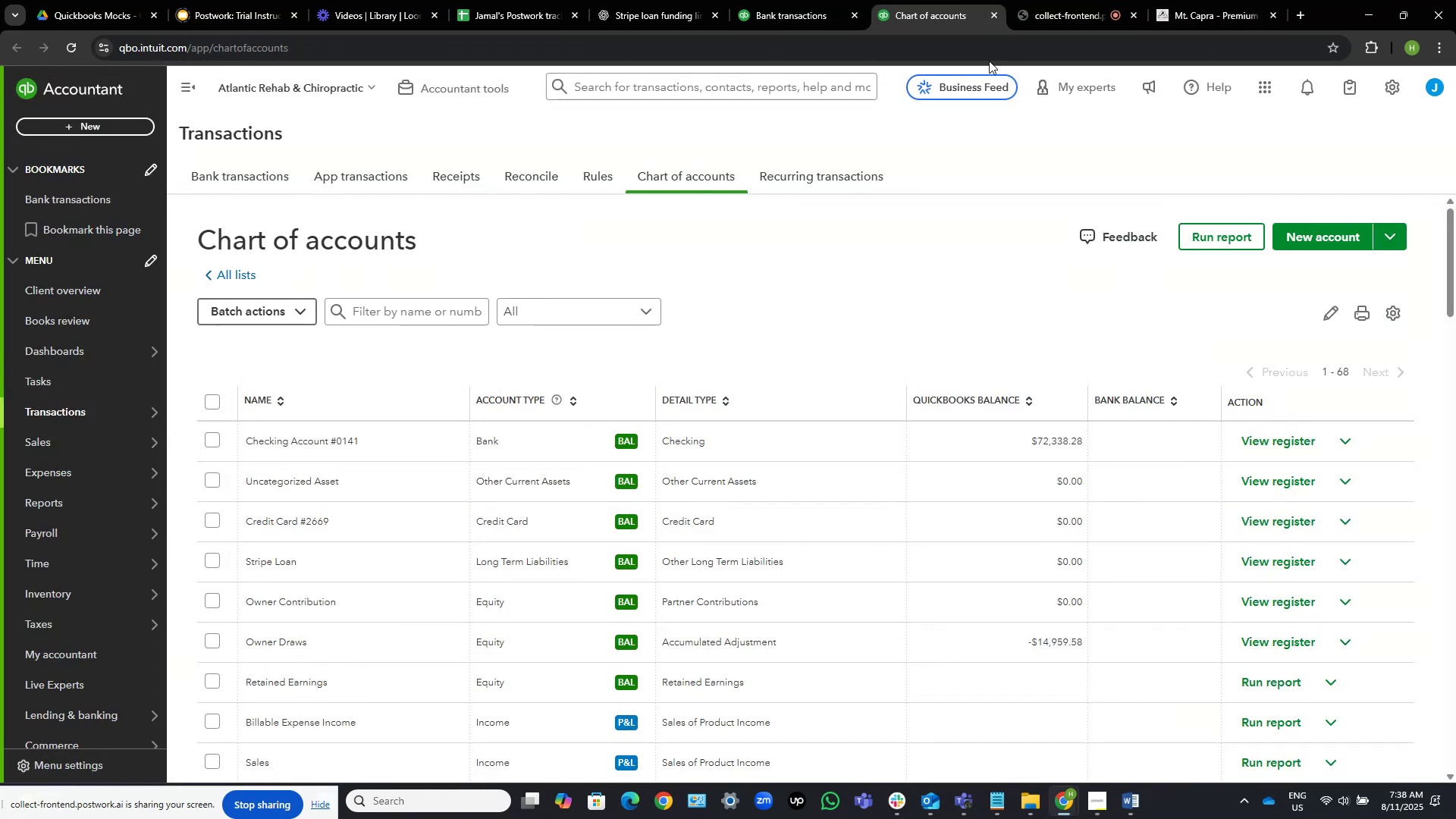 
left_click([790, 0])
 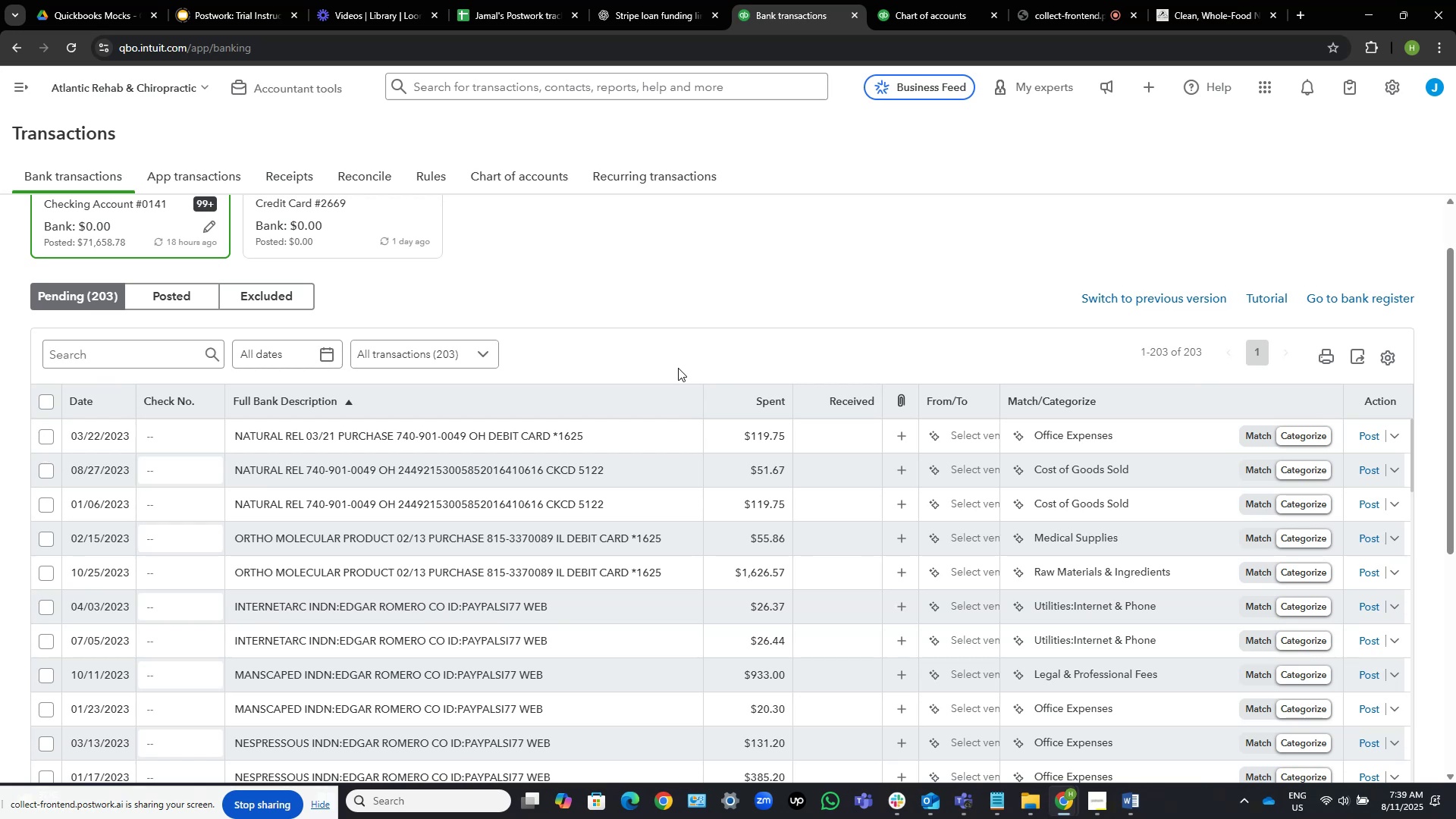 
wait(17.99)
 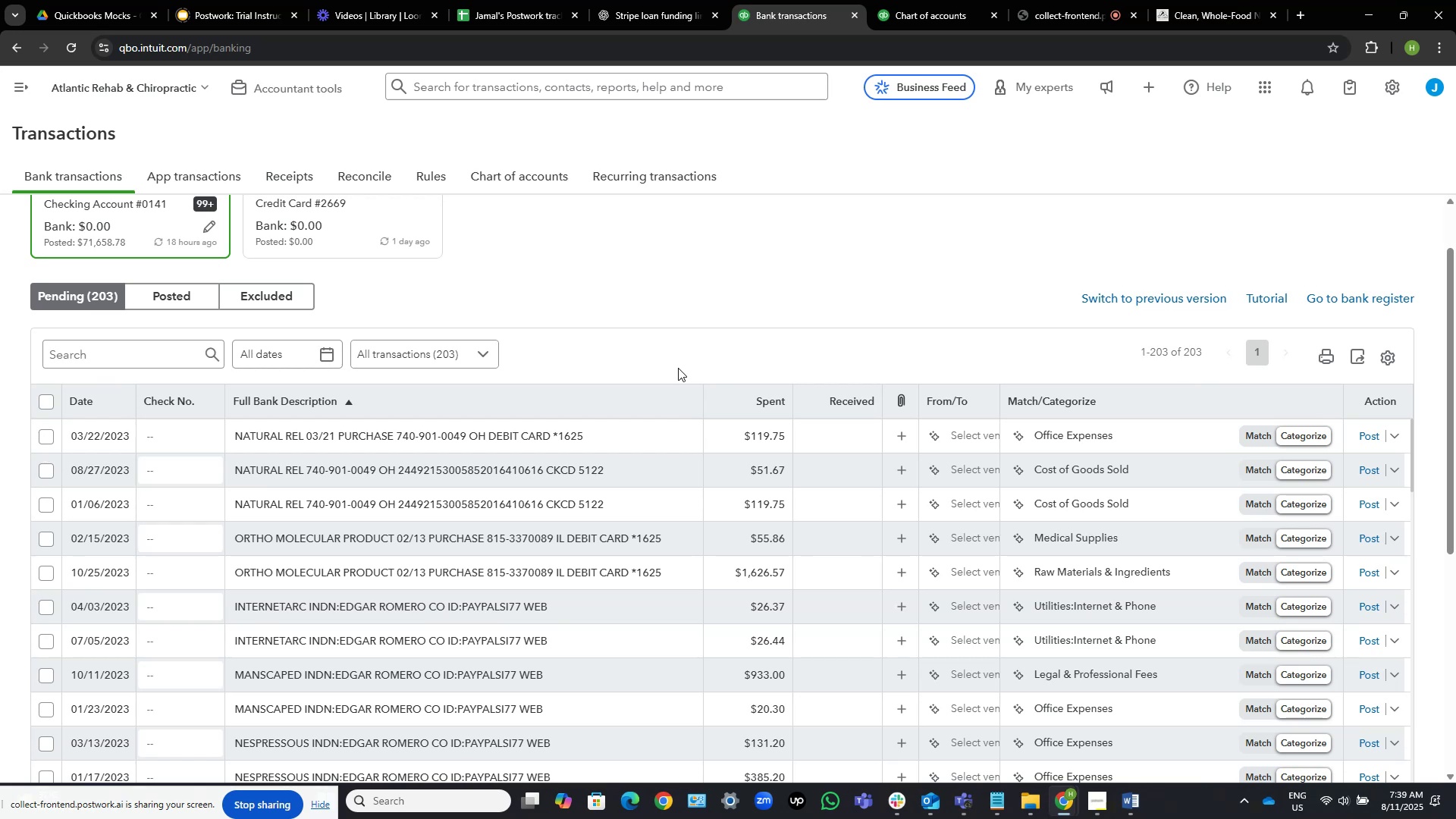 
left_click([318, 420])
 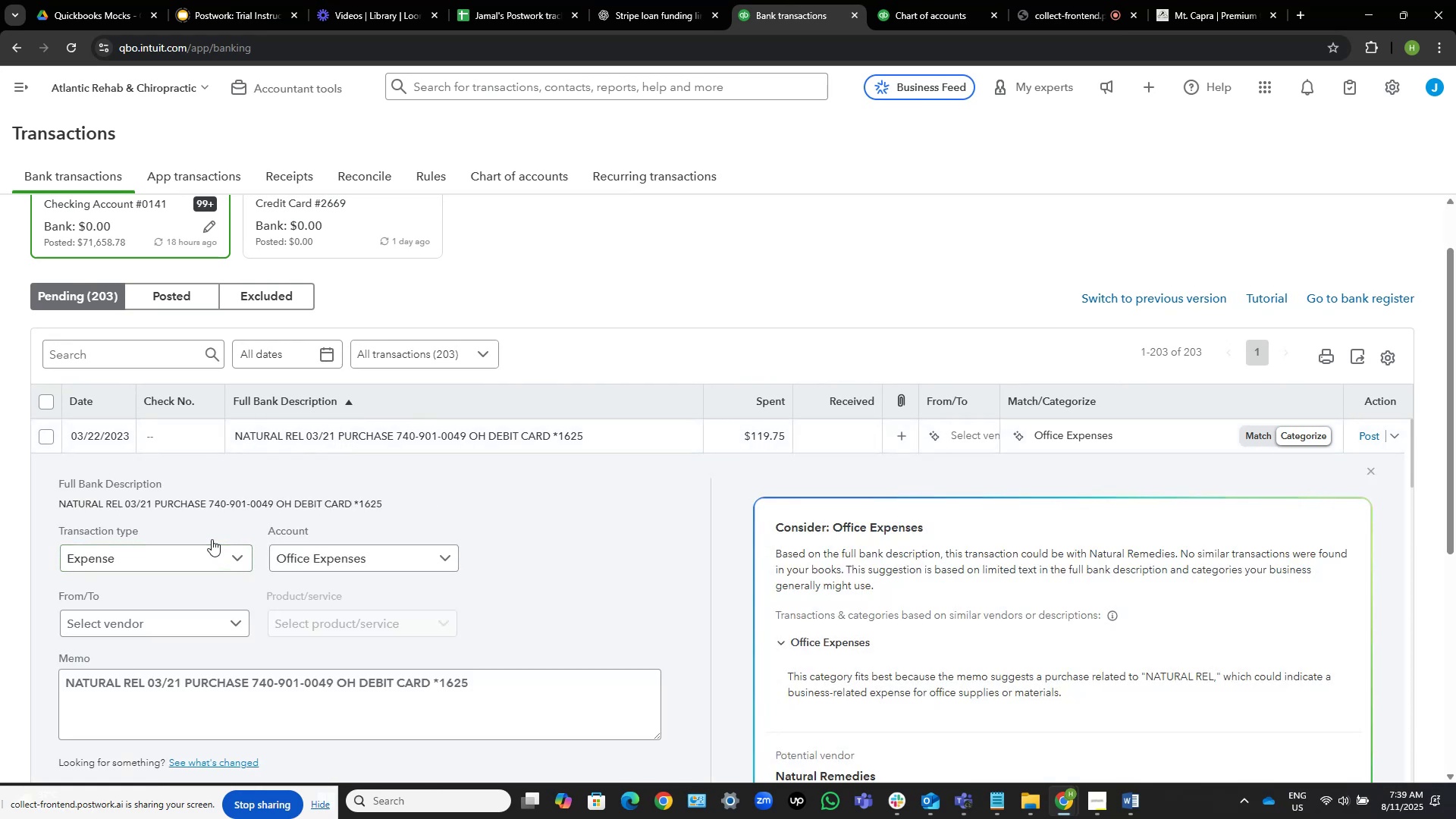 
scroll: coordinate [915, 612], scroll_direction: down, amount: 2.0
 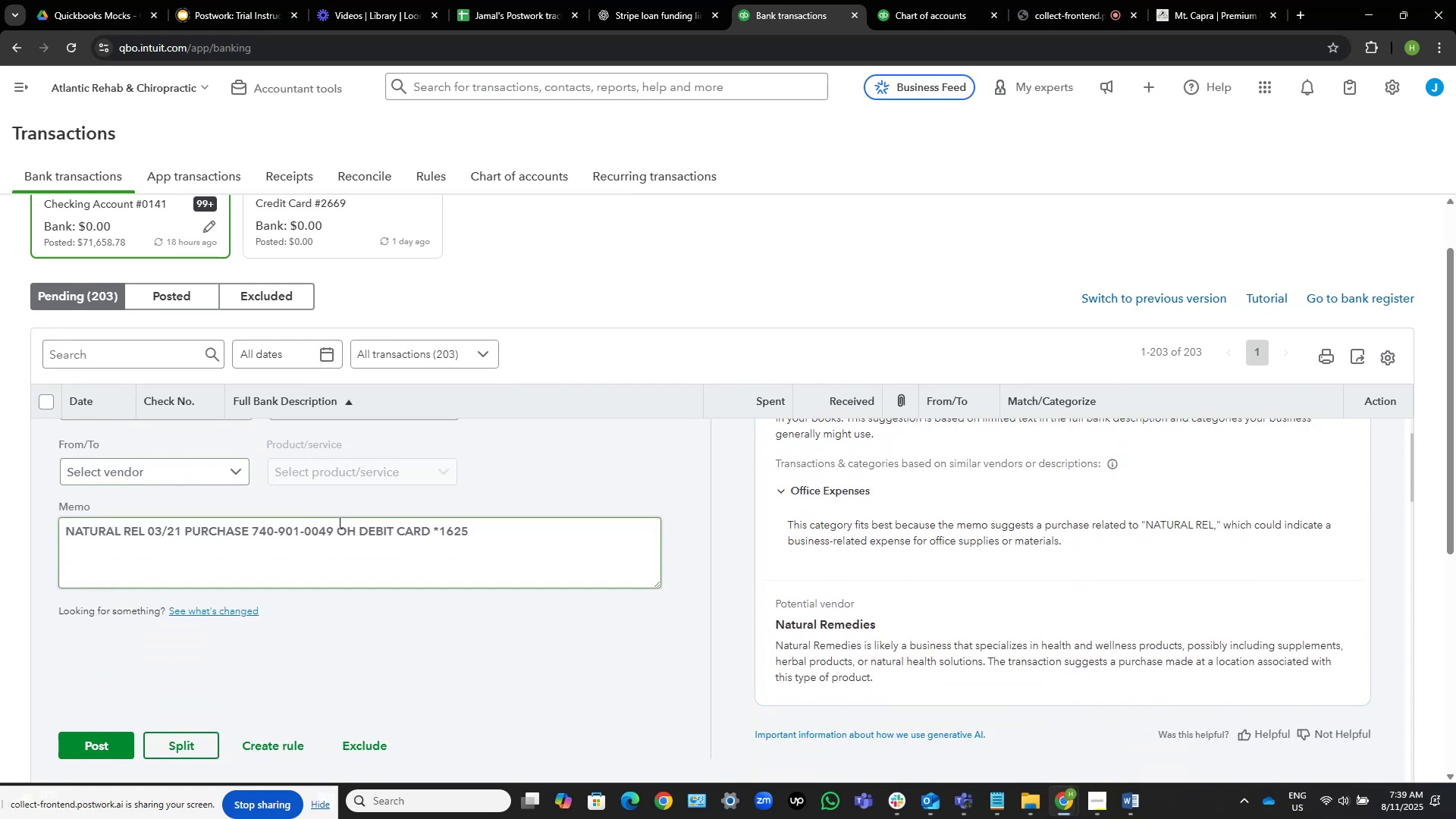 
wait(5.55)
 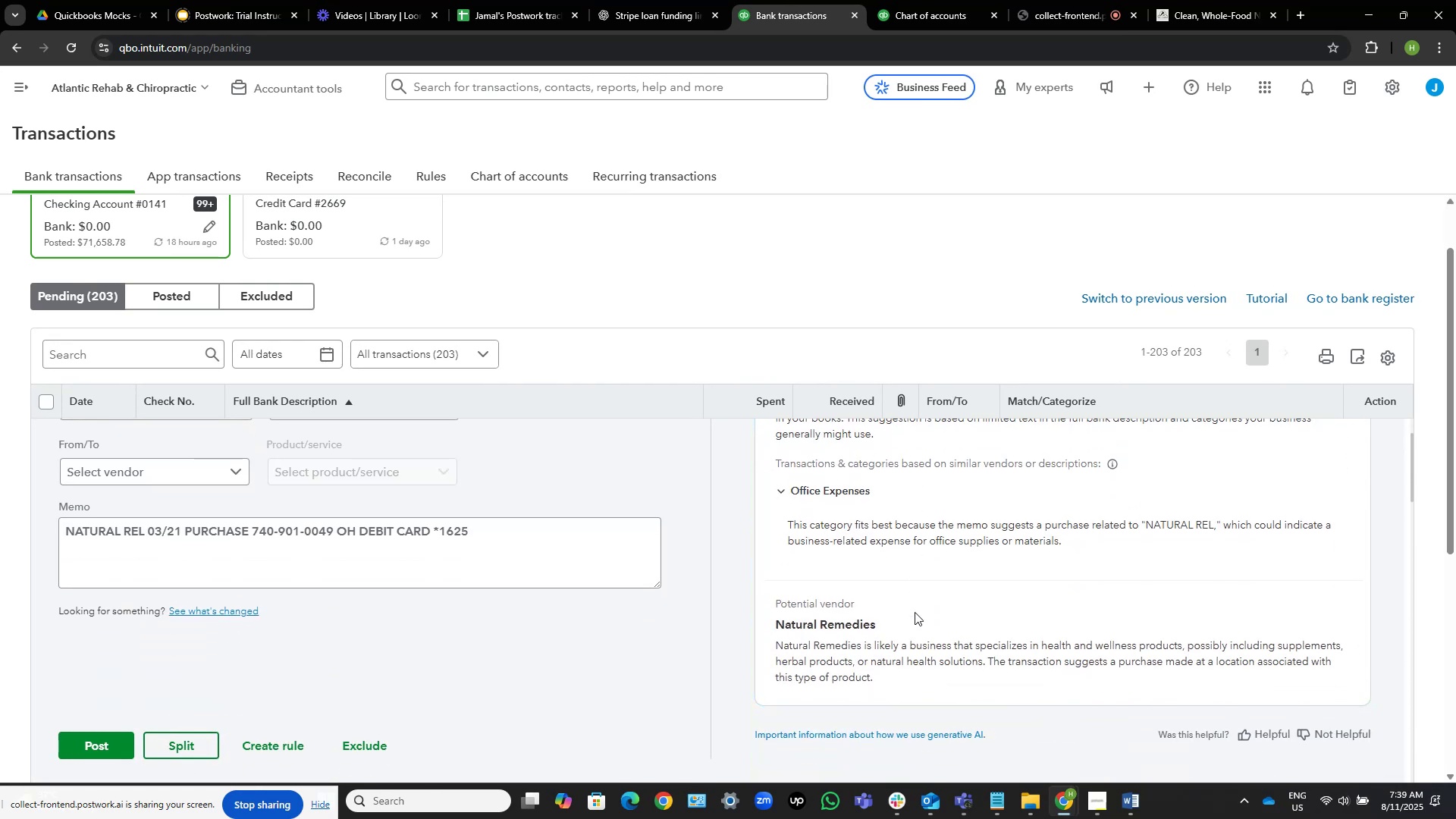 
left_click_drag(start_coordinate=[354, 532], to_coordinate=[28, 519])
 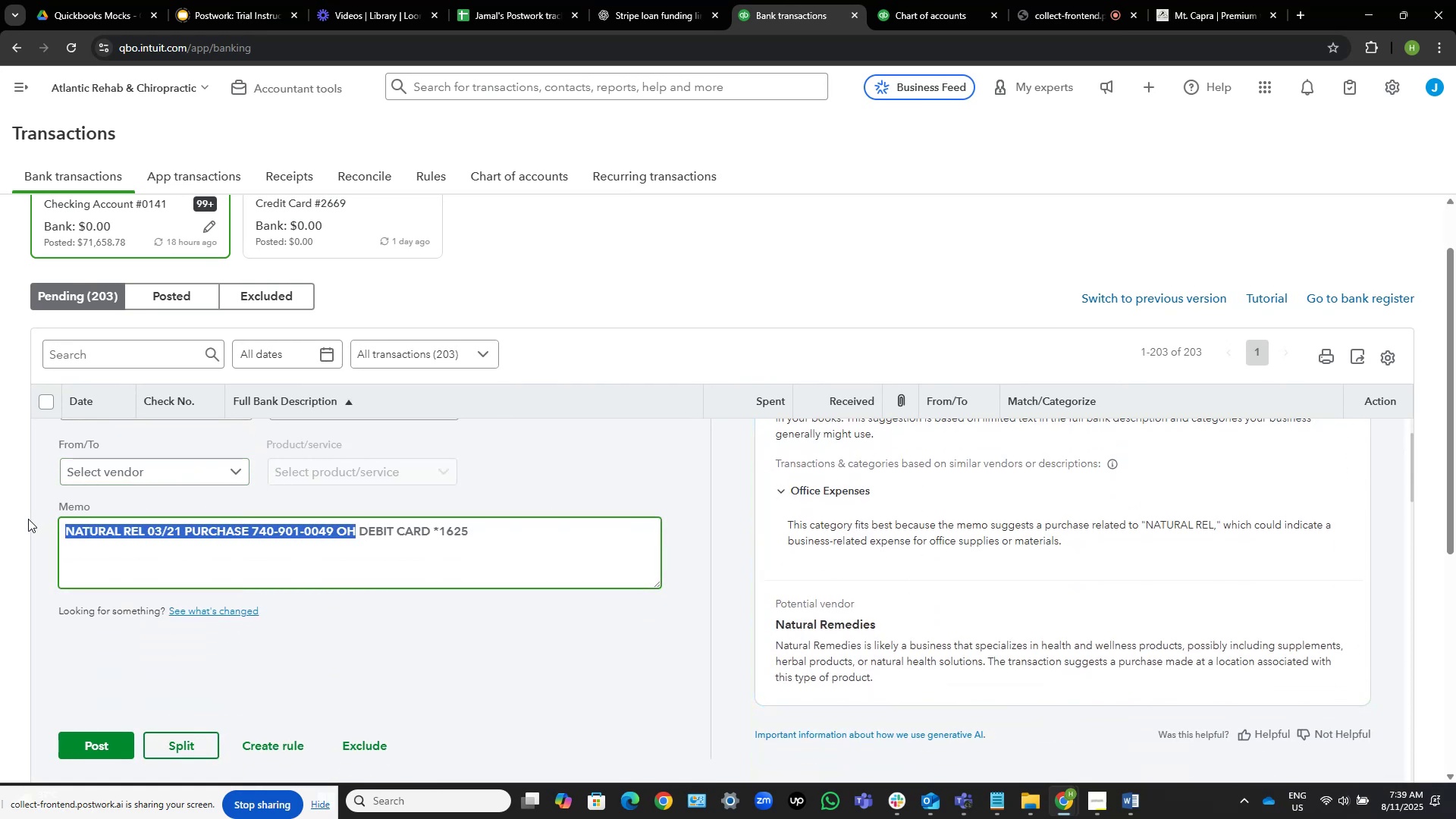 
key(Control+C)
 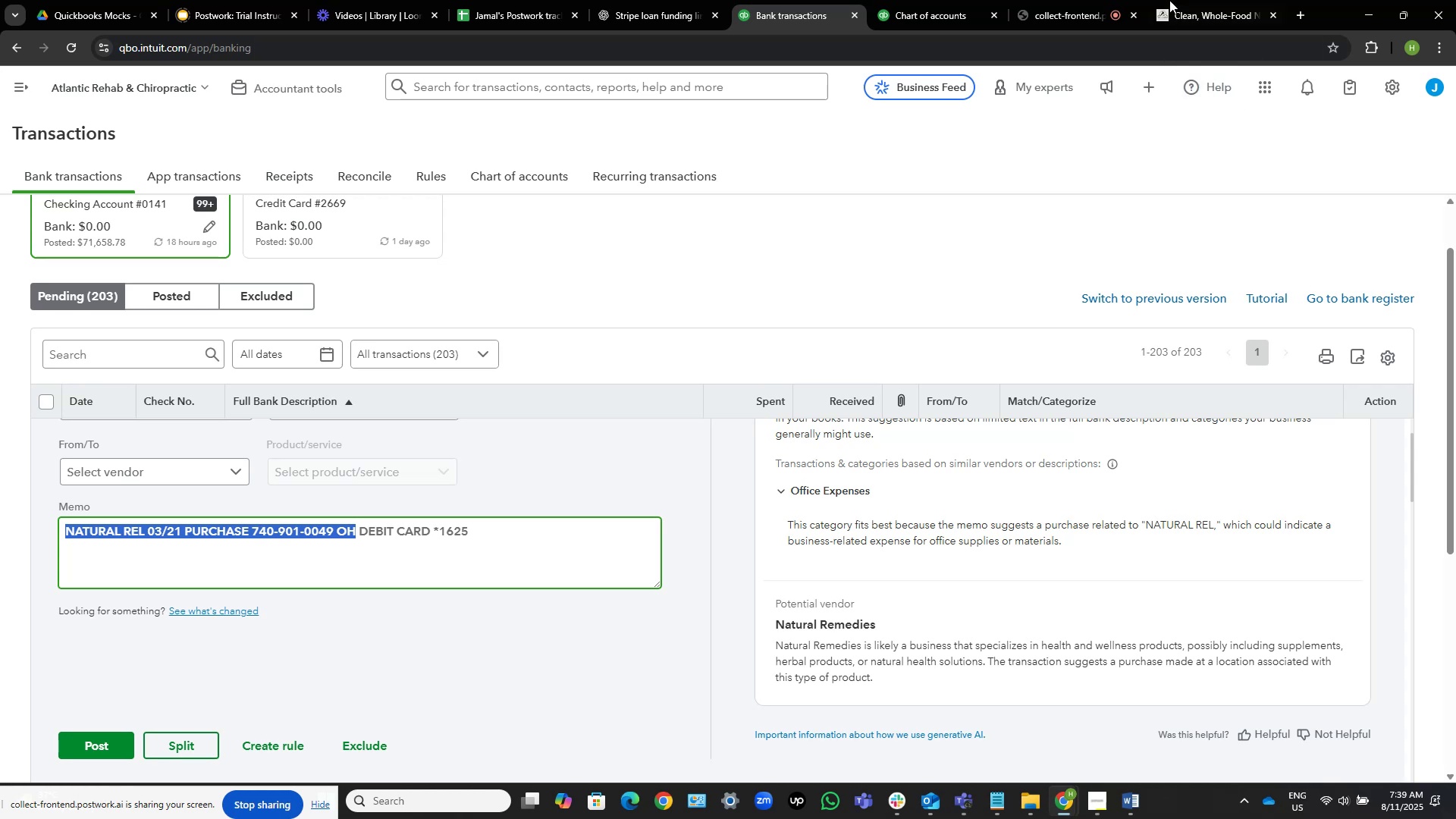 
left_click([1173, 0])
 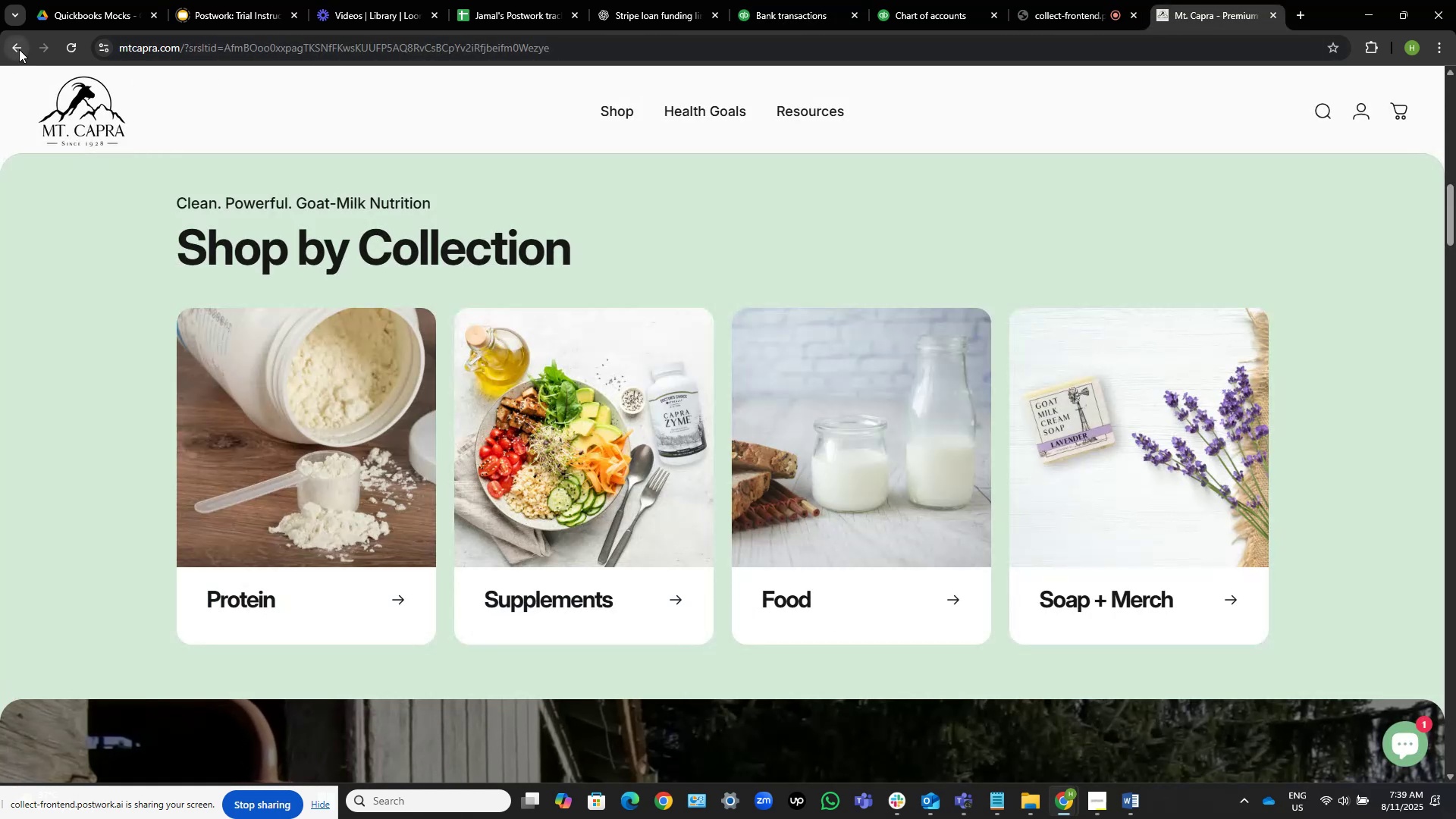 
left_click([20, 49])
 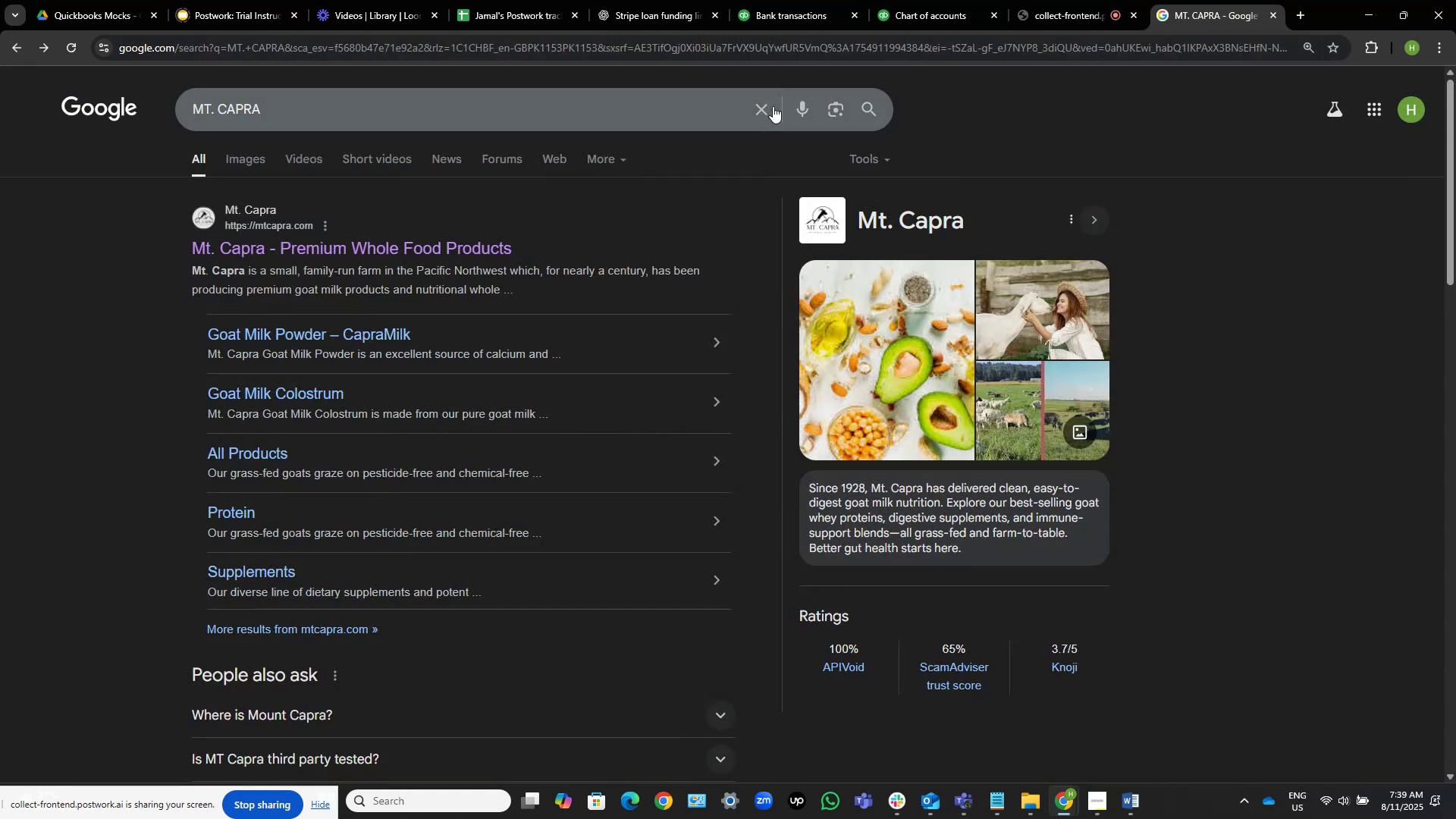 
left_click([770, 107])
 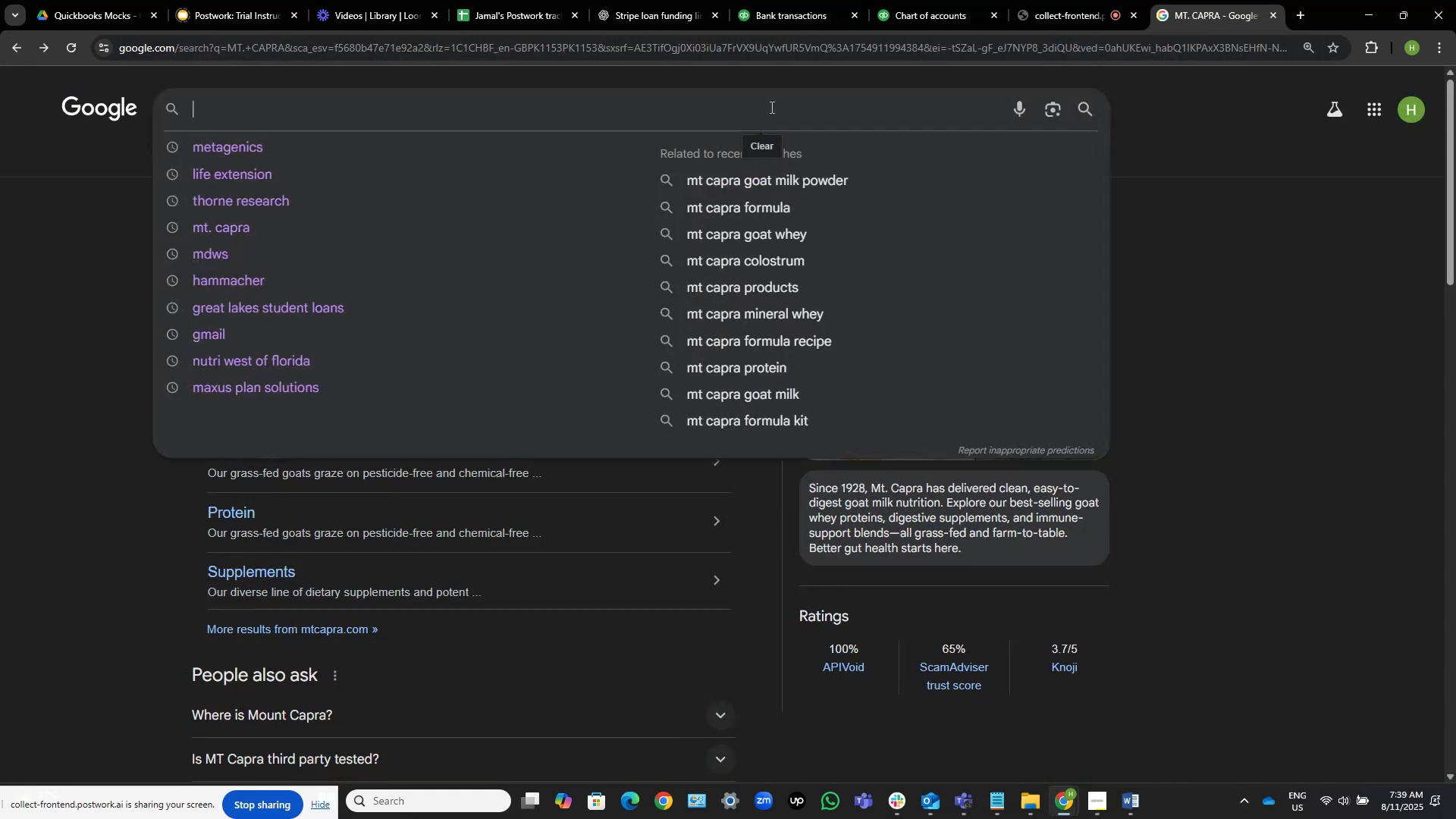 
key(Control+V)
 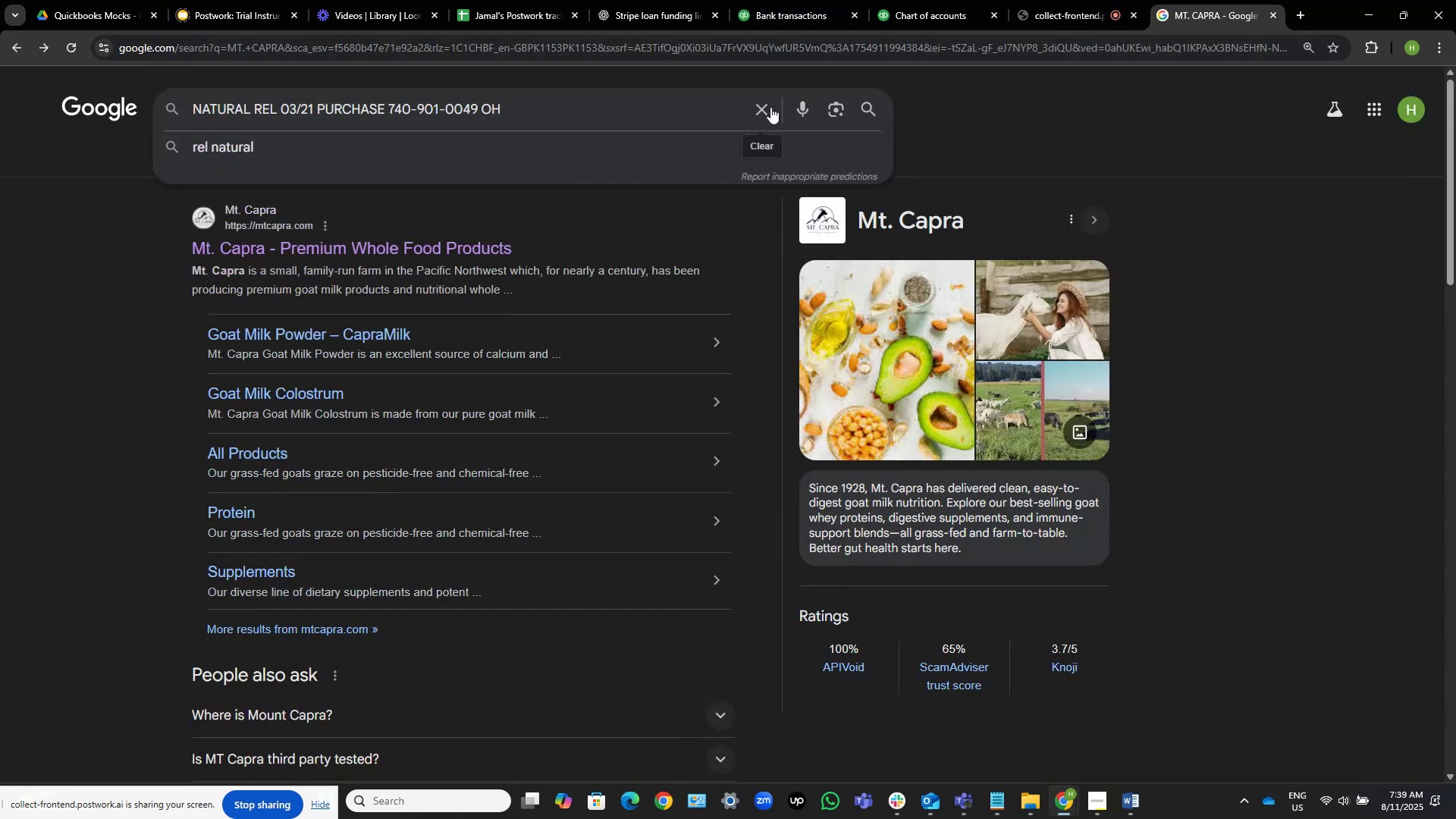 
key(Control+ArrowLeft)
 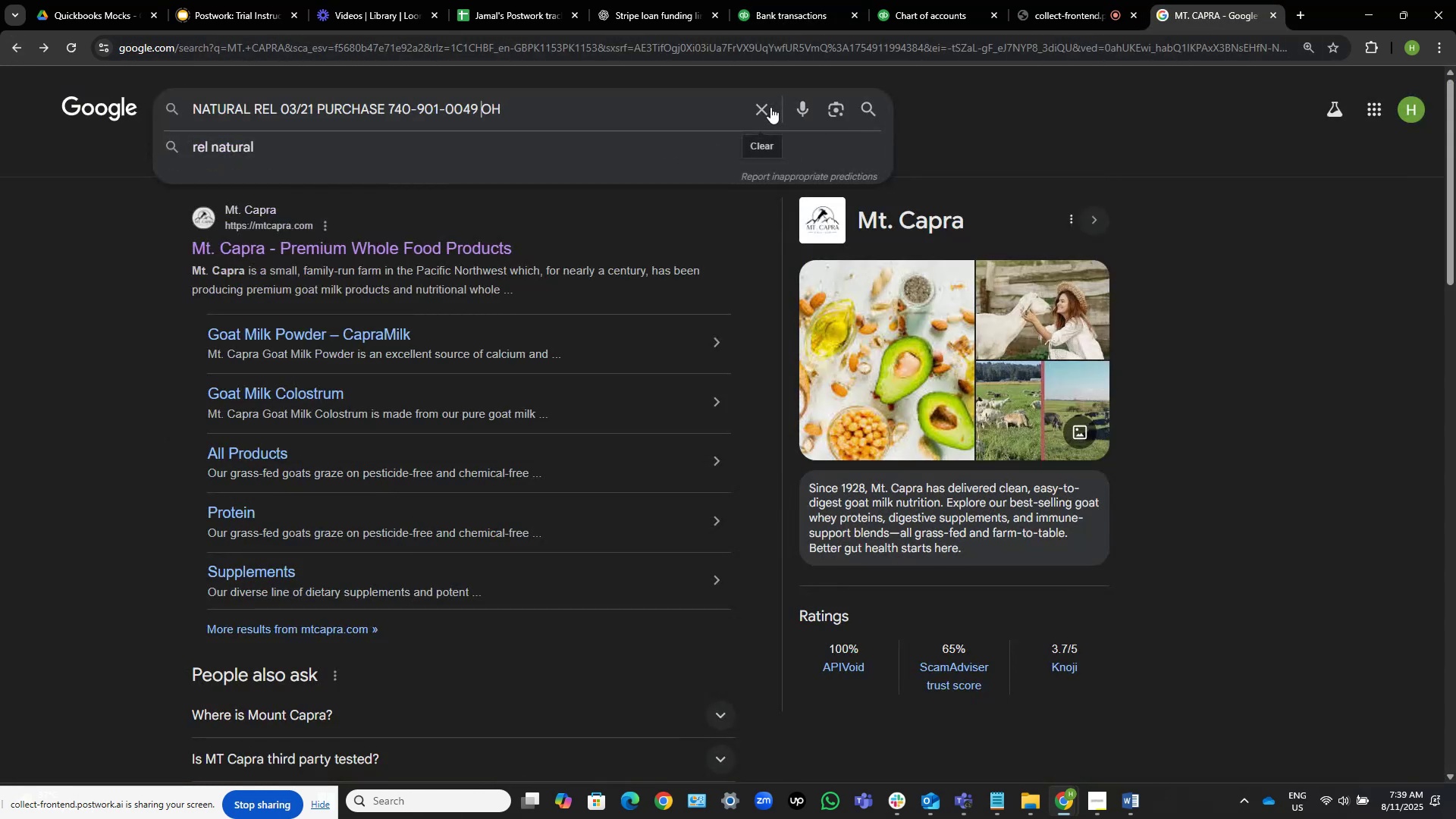 
key(Control+Shift+ArrowLeft)
 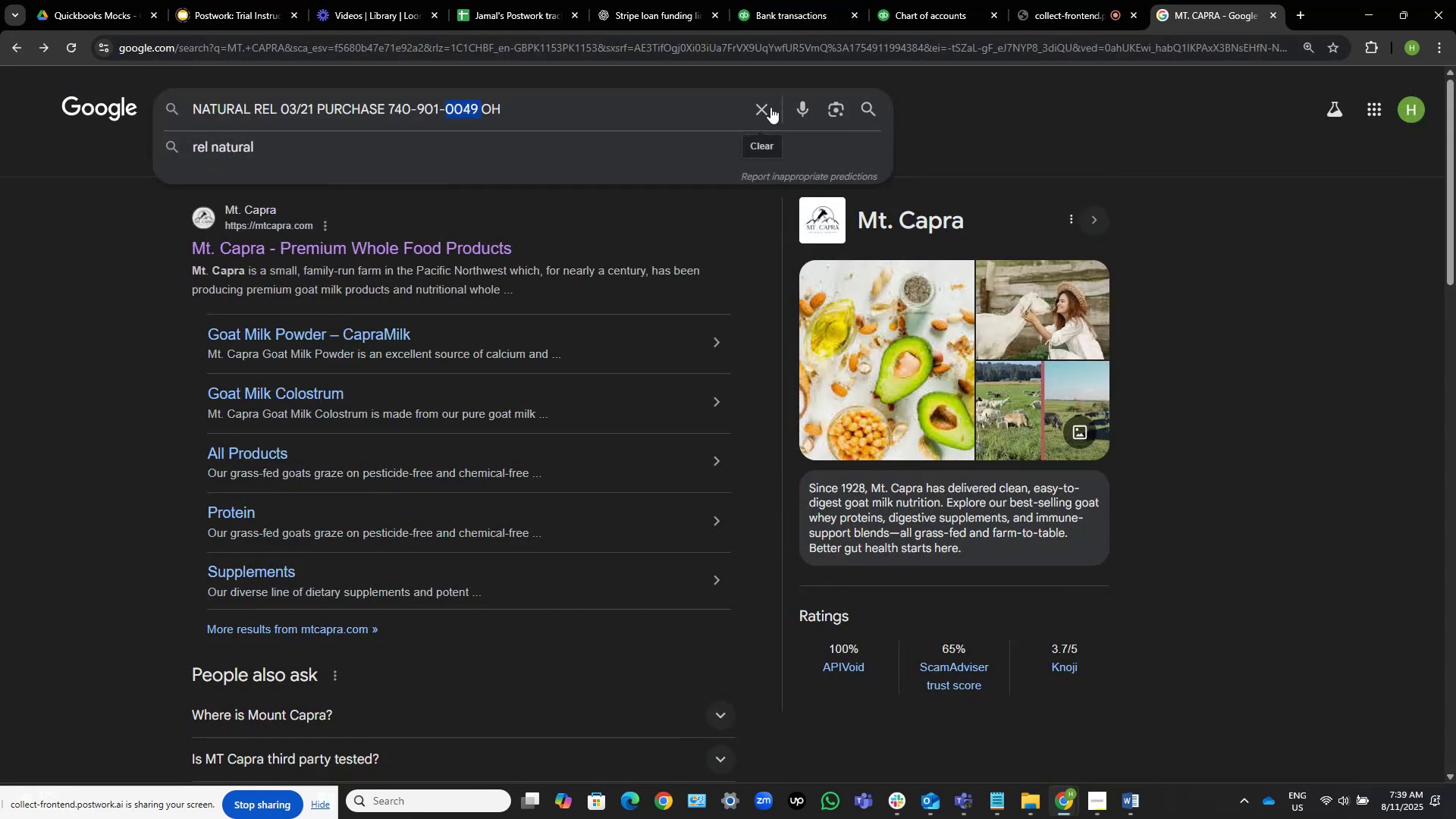 
key(Control+Shift+ArrowLeft)
 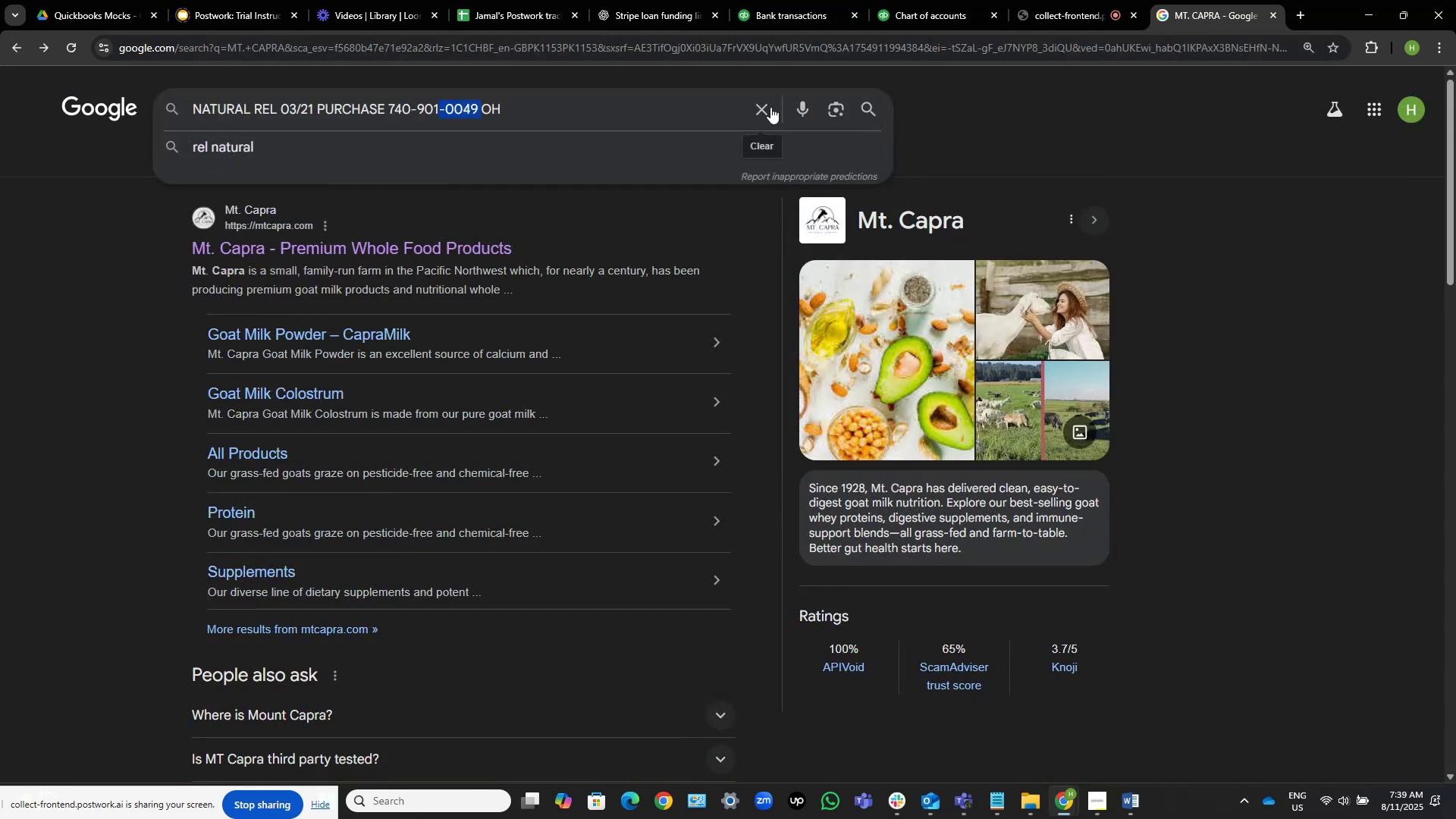 
key(Control+Shift+ArrowLeft)
 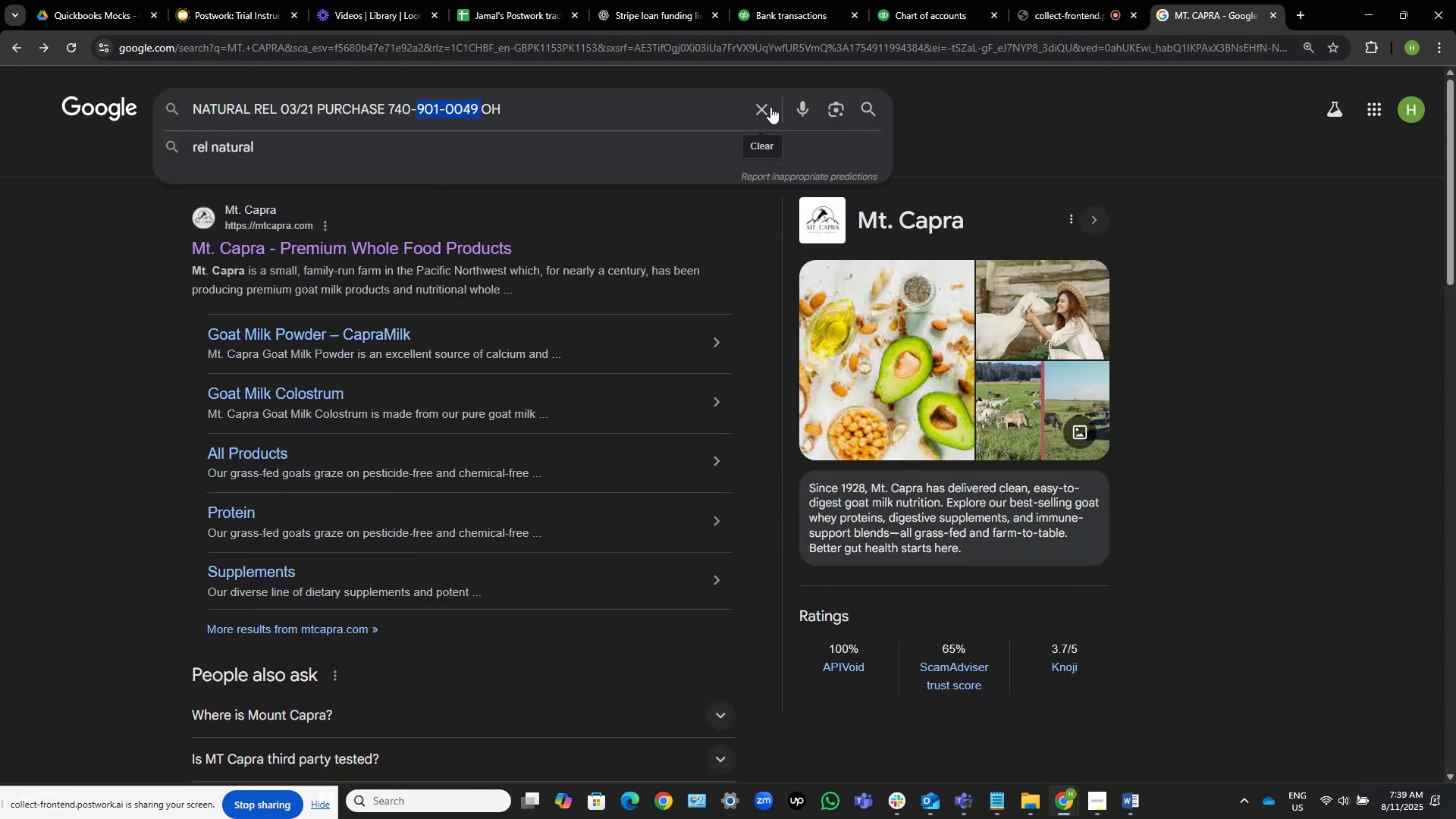 
key(Control+Shift+ArrowLeft)
 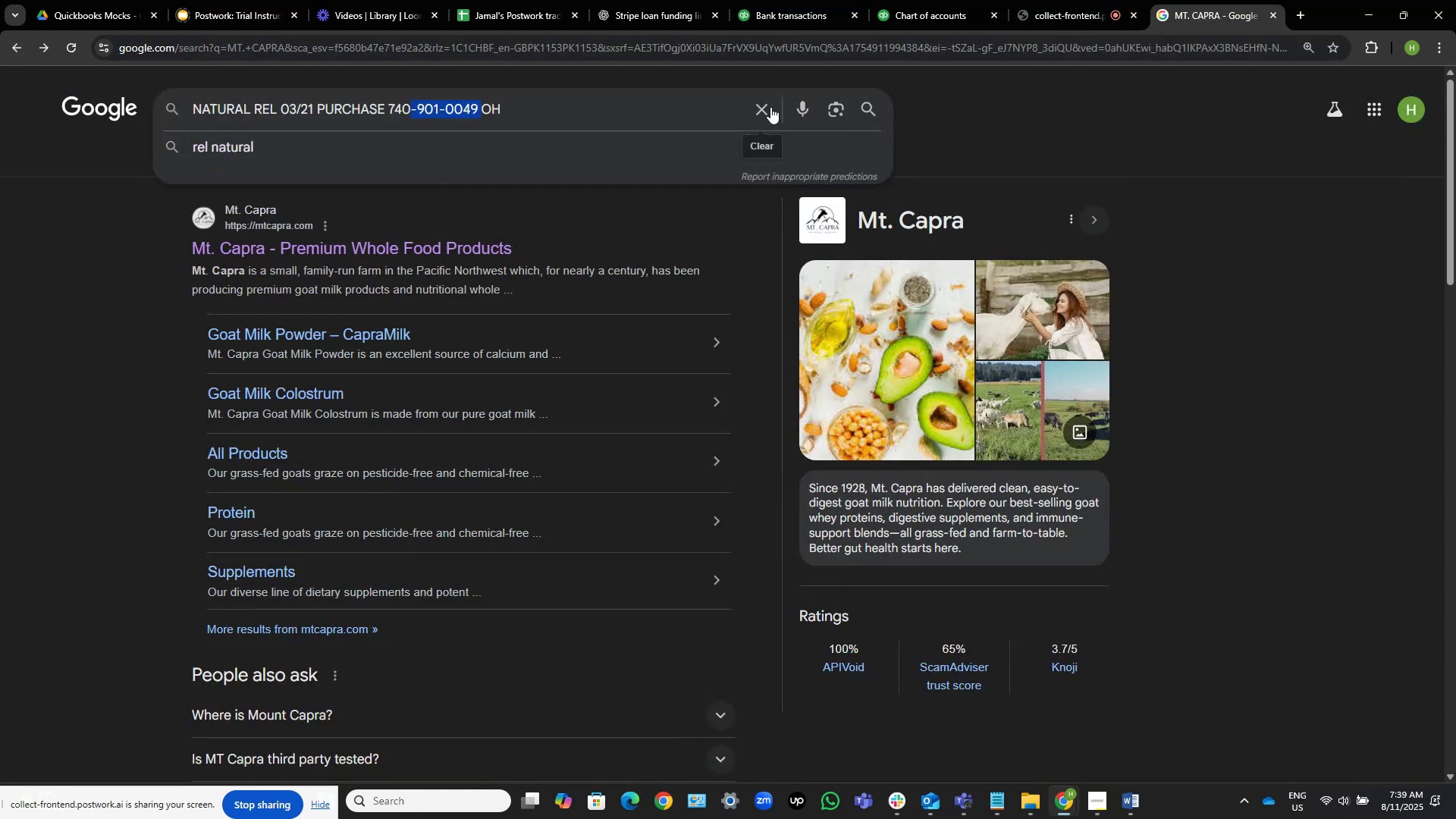 
key(Control+Shift+ArrowLeft)
 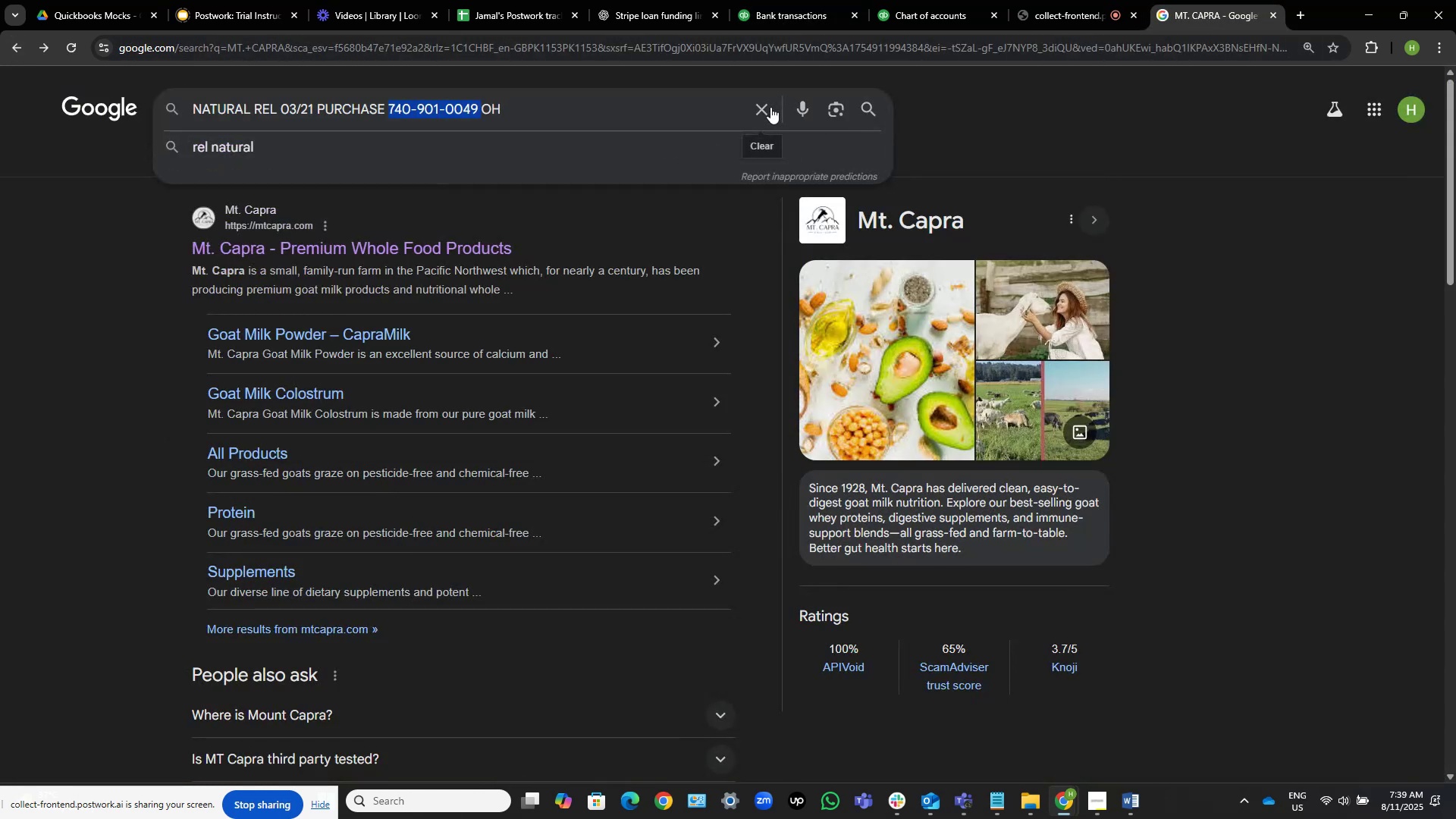 
key(Control+Shift+ArrowLeft)
 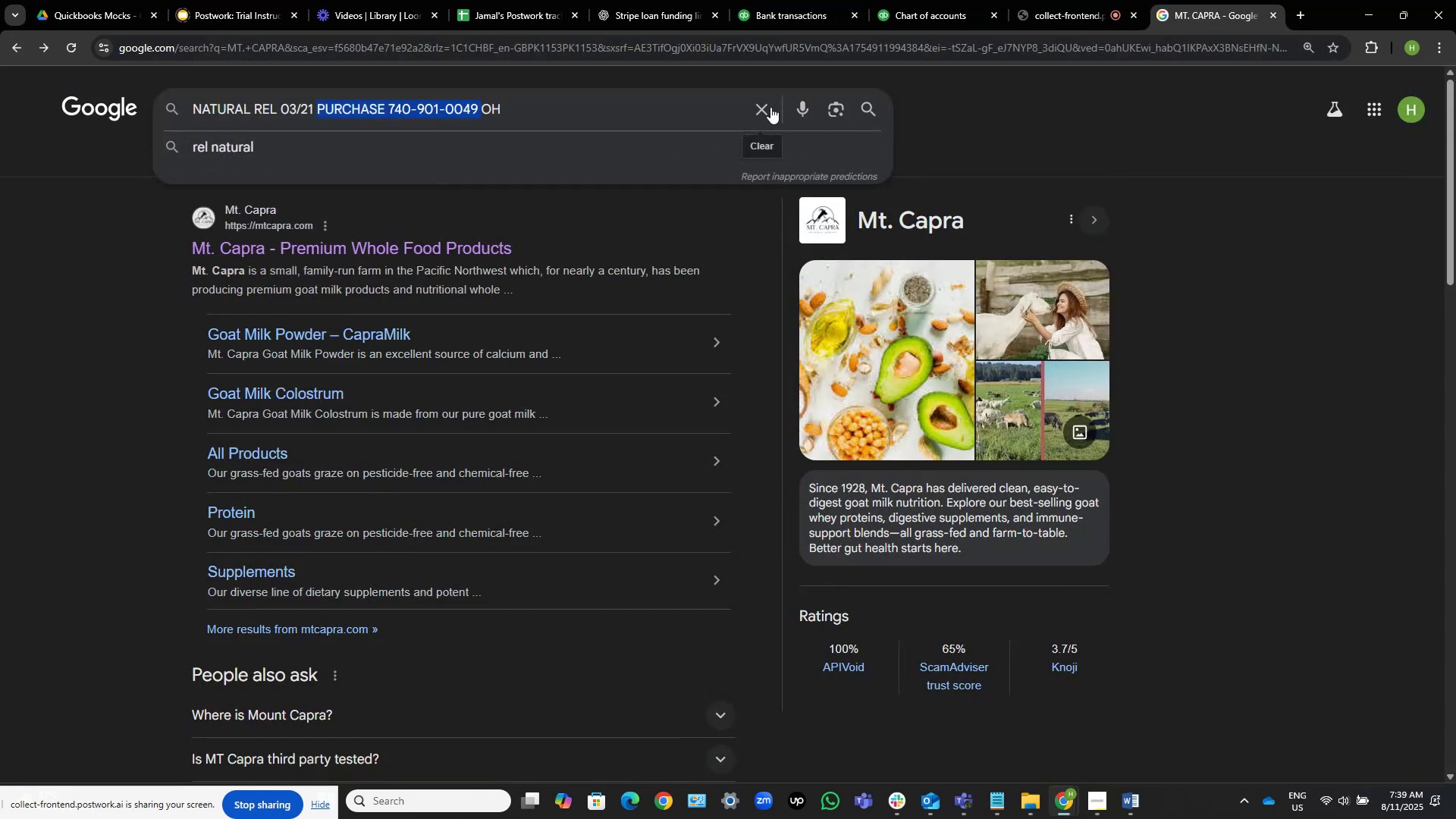 
key(Control+Shift+ArrowLeft)
 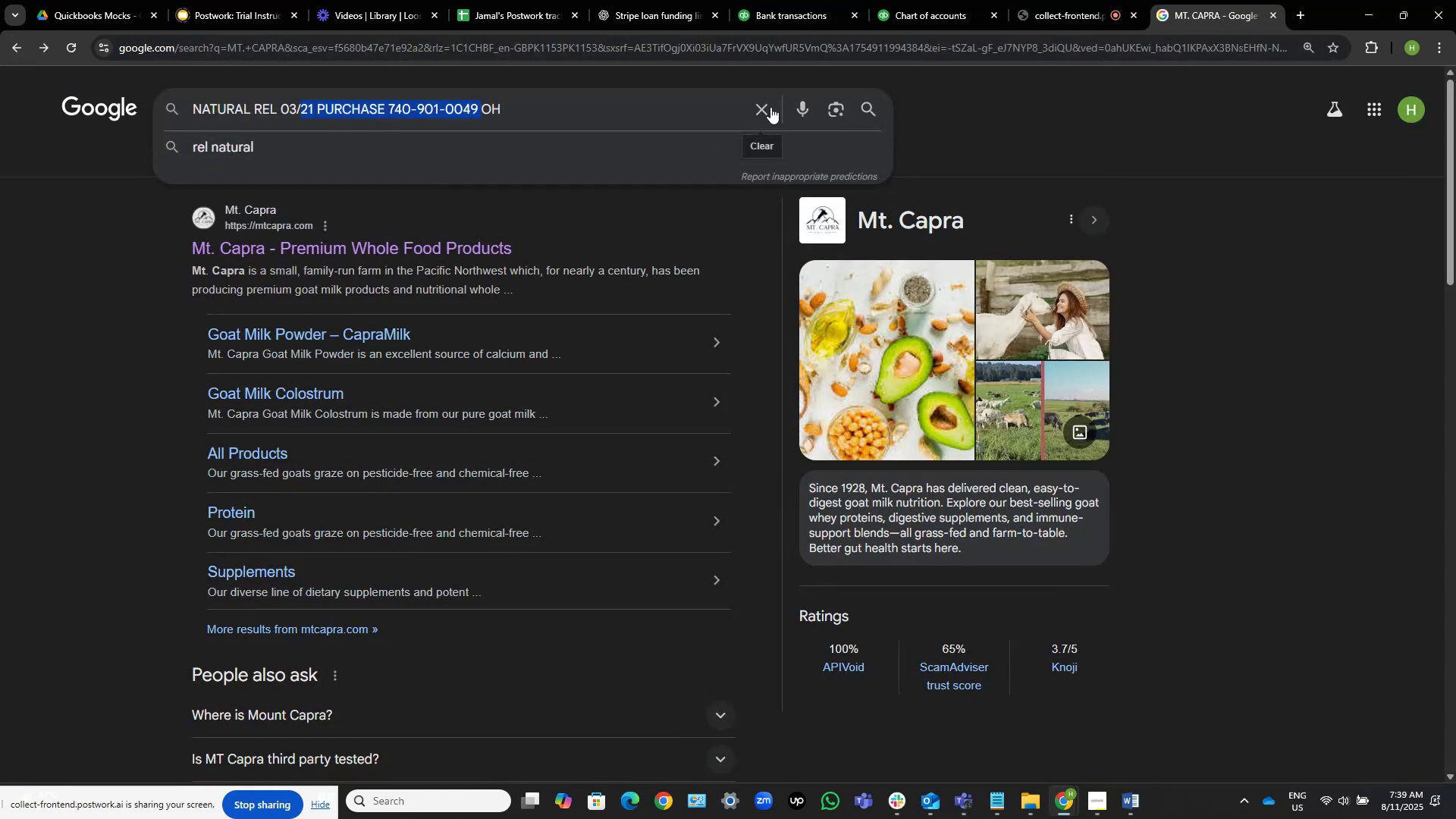 
key(Control+Shift+ArrowLeft)
 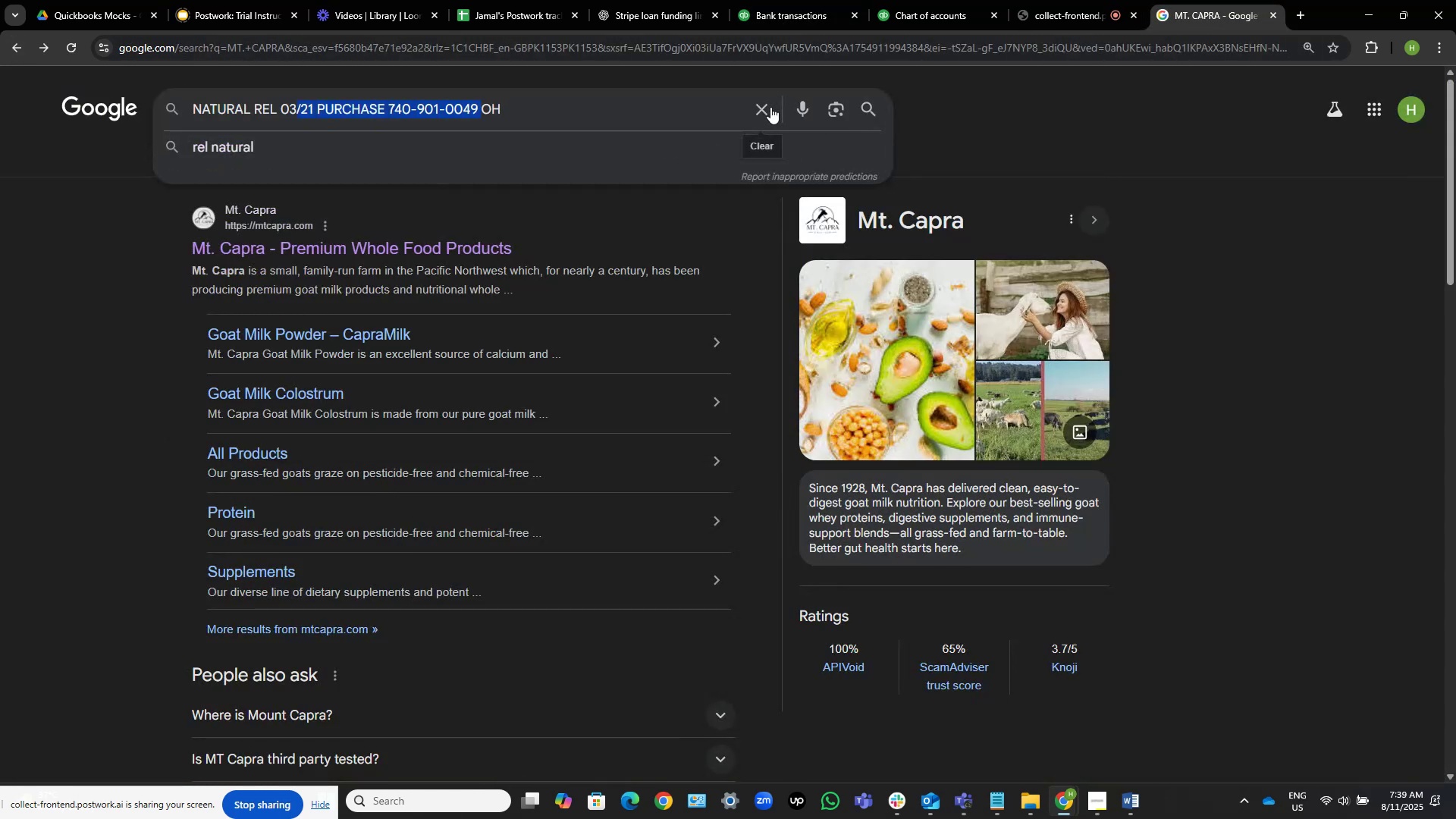 
key(Control+Shift+ArrowLeft)
 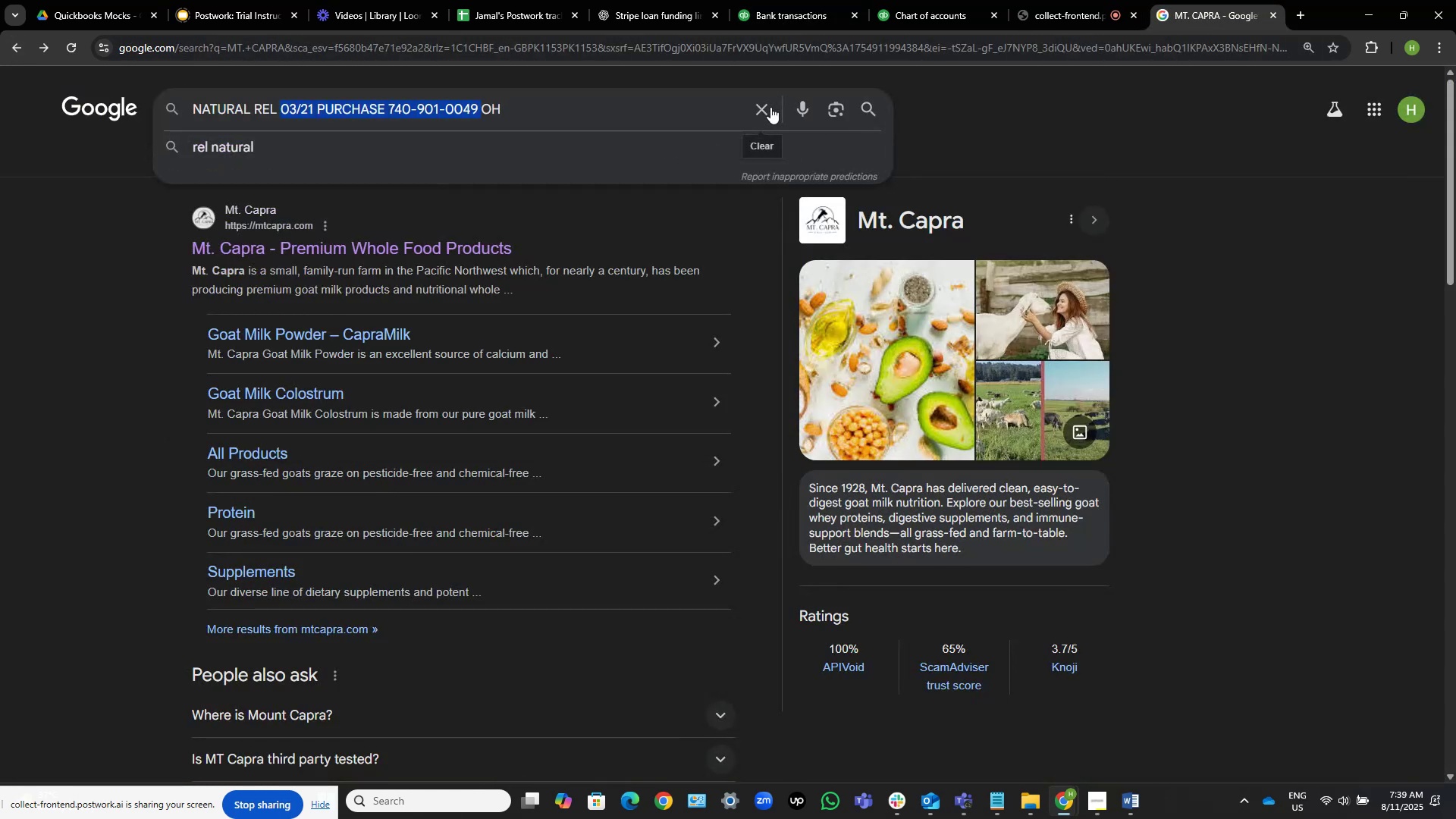 
key(Backspace)
 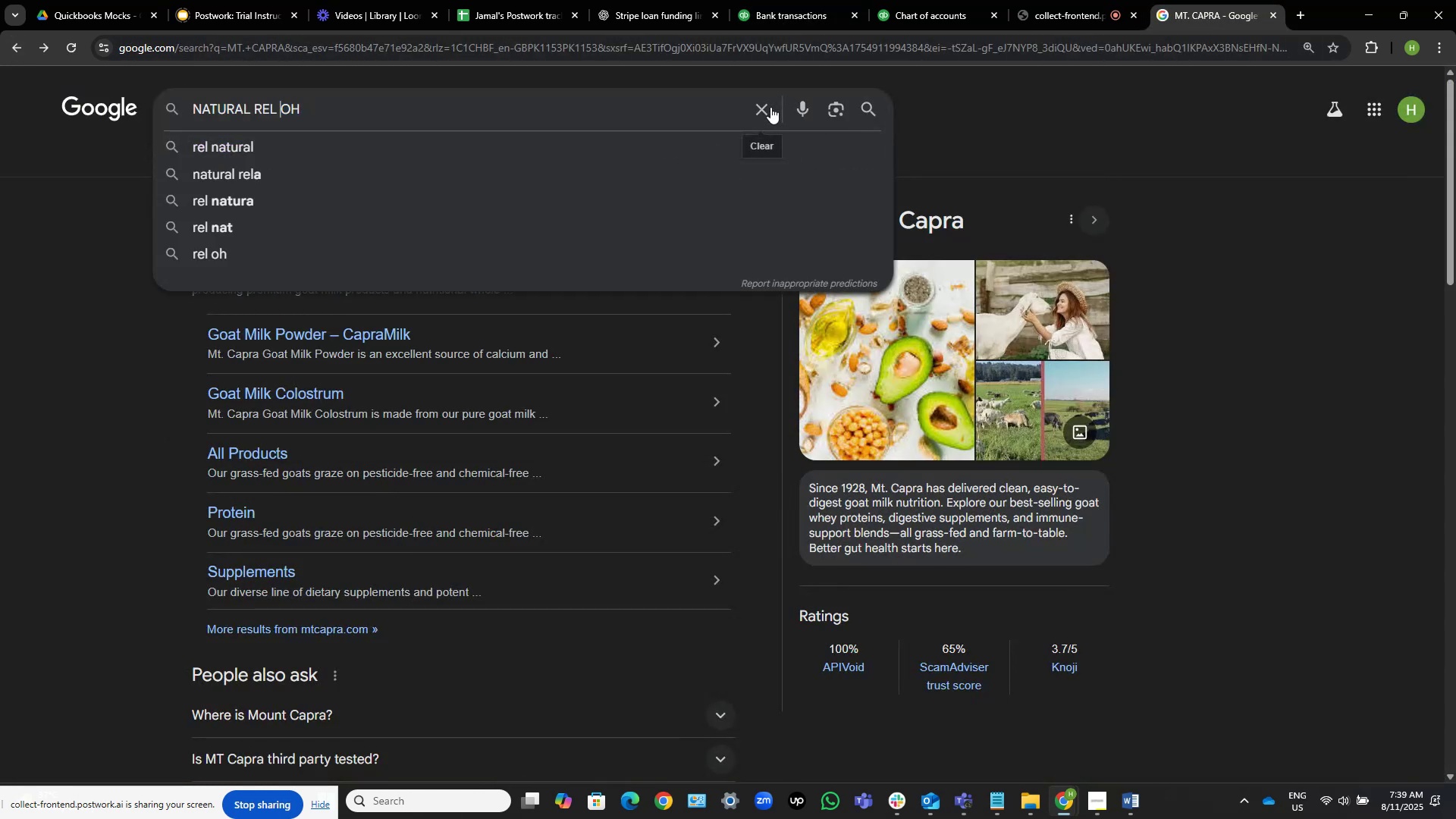 
key(NumpadEnter)
 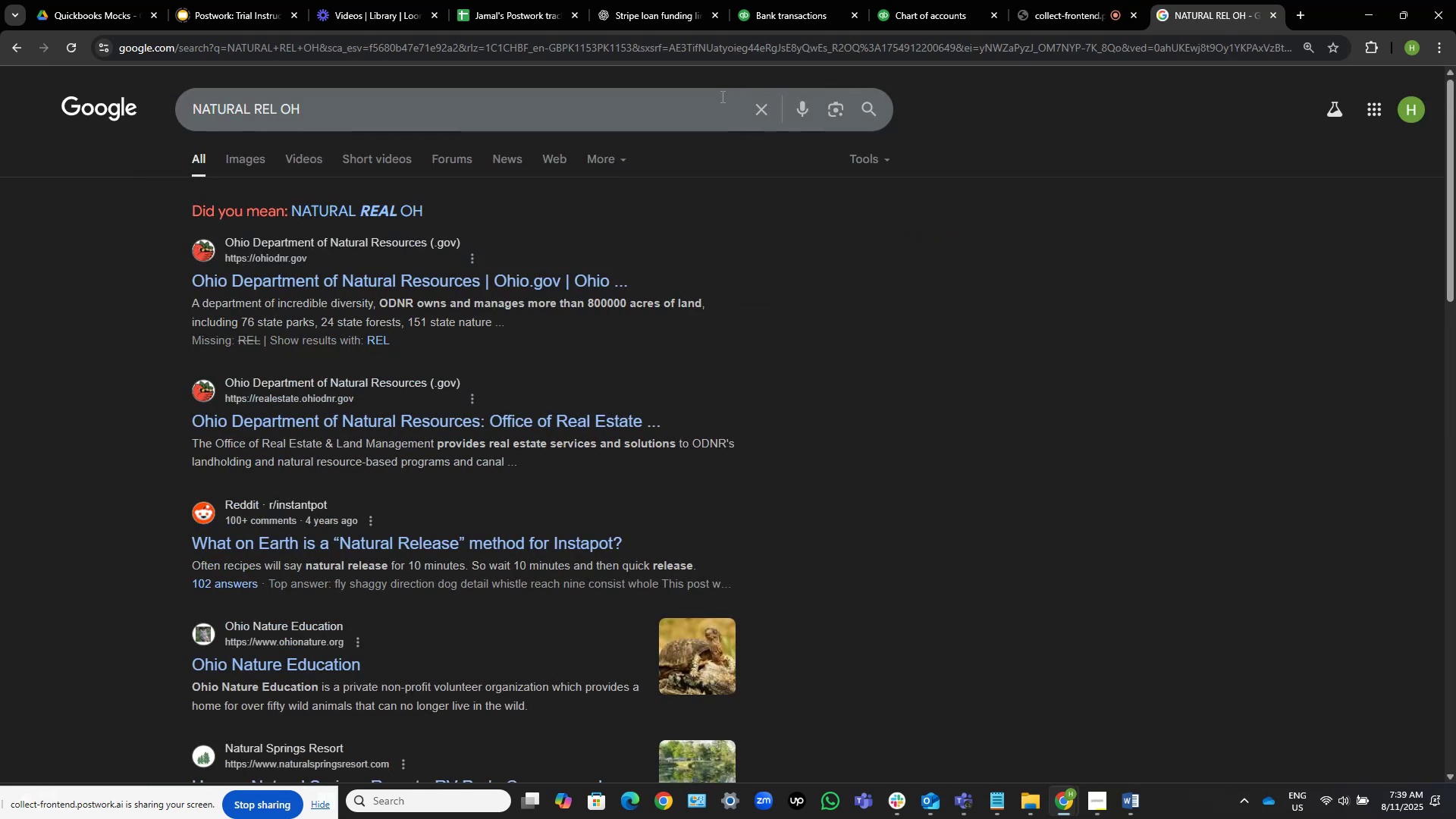 
wait(11.7)
 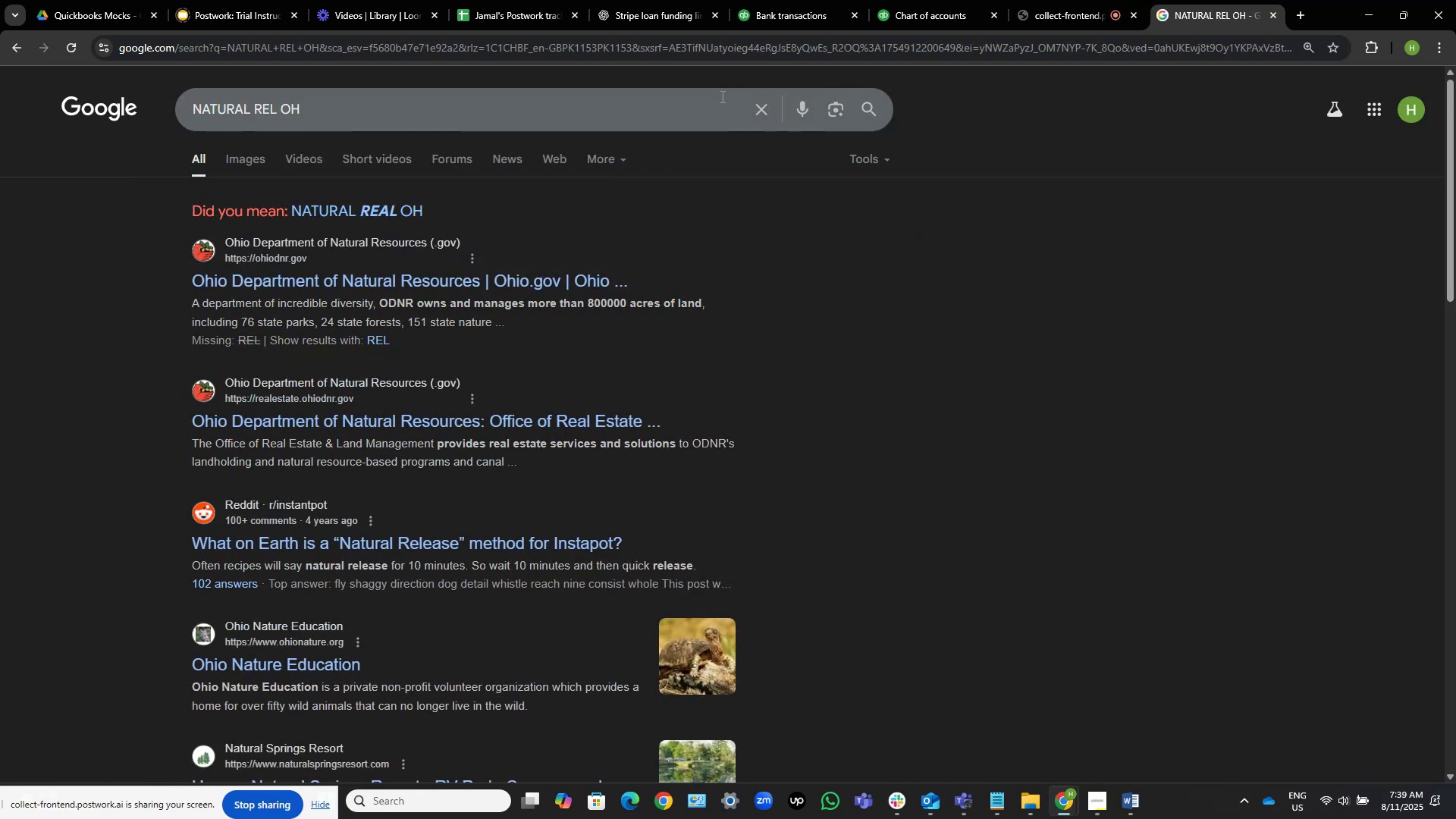 
left_click([799, 0])
 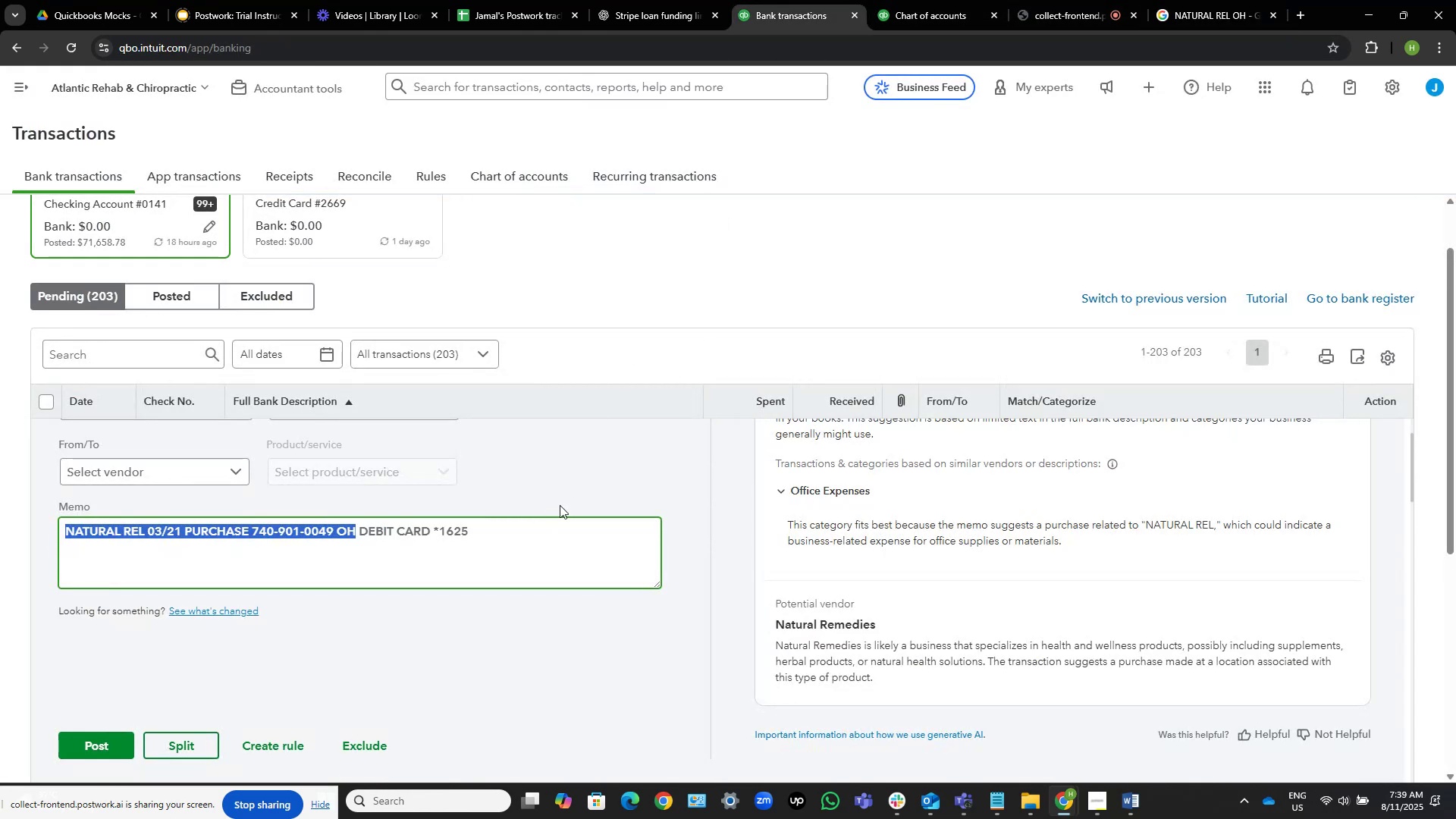 
left_click([736, 304])
 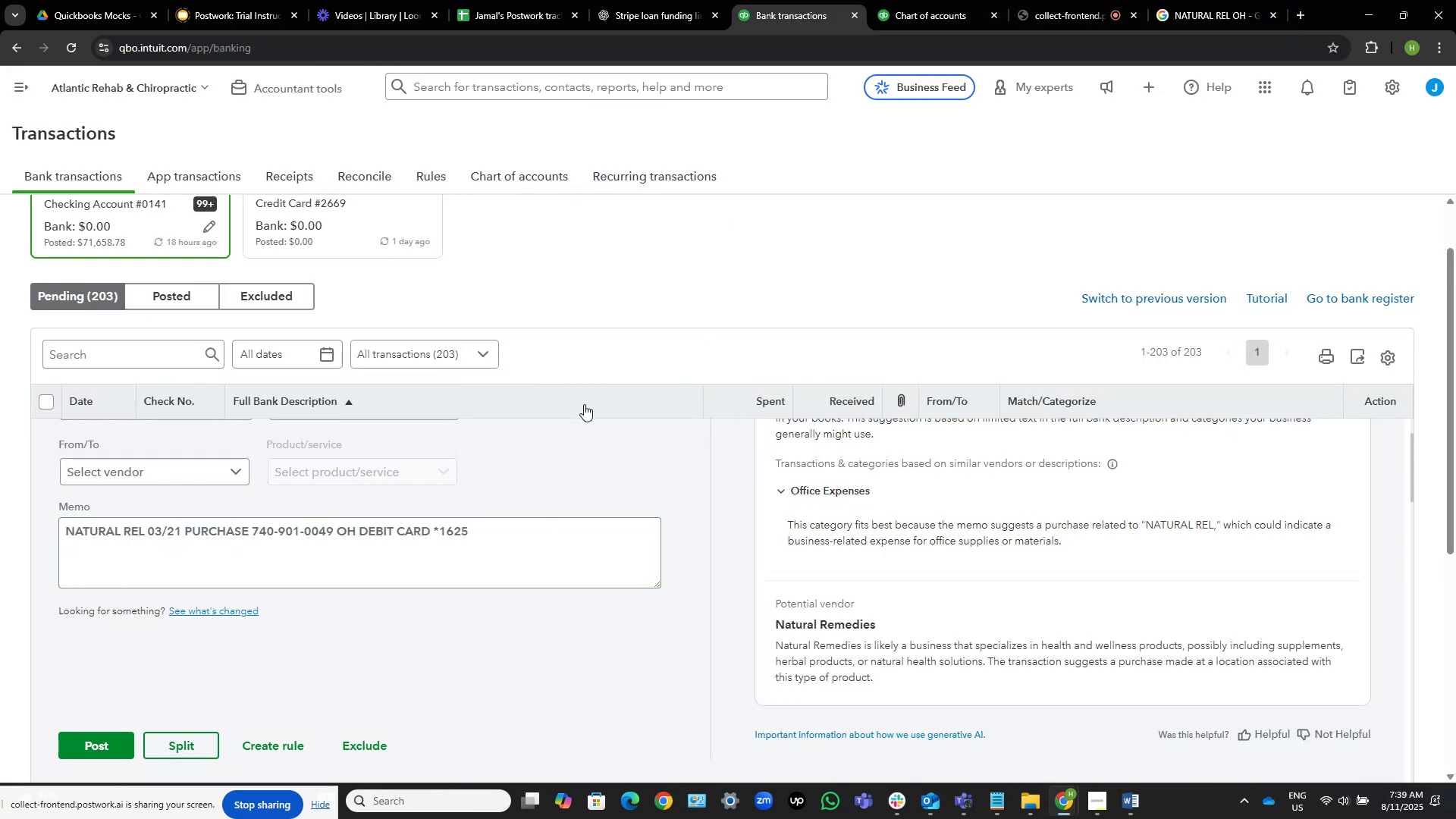 
left_click([584, 404])
 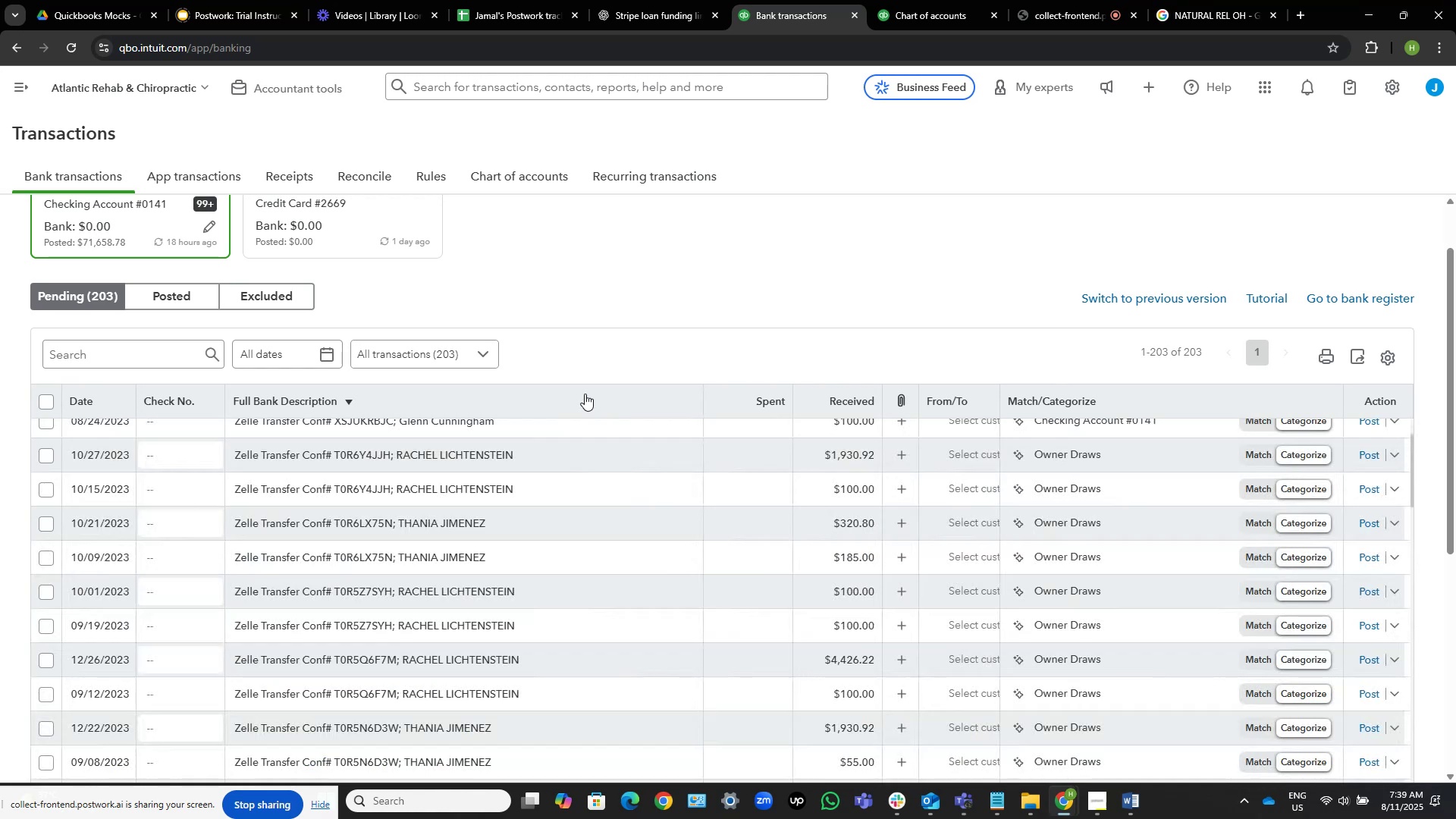 
wait(6.78)
 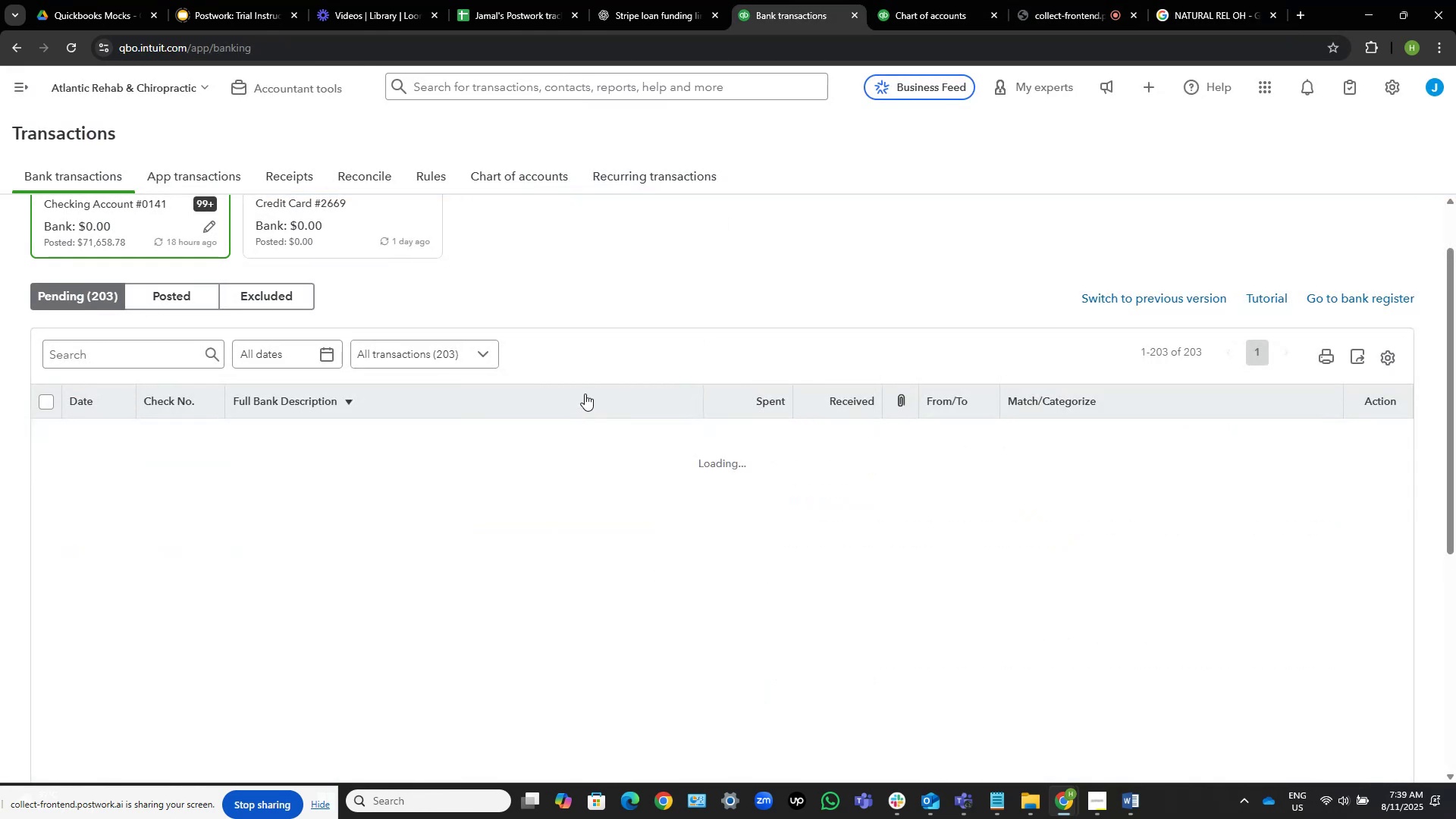 
scroll: coordinate [368, 526], scroll_direction: up, amount: 8.0
 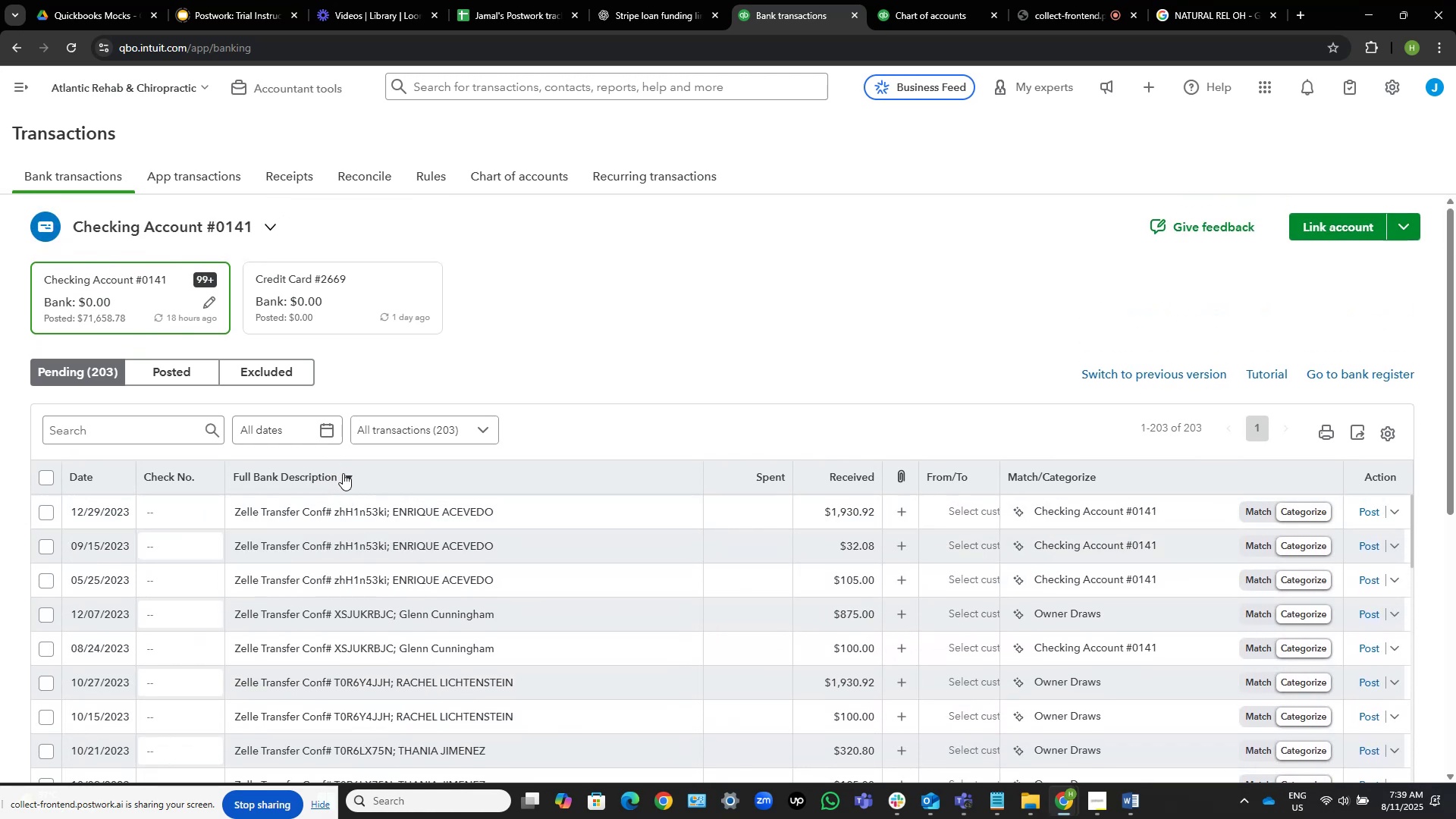 
wait(8.77)
 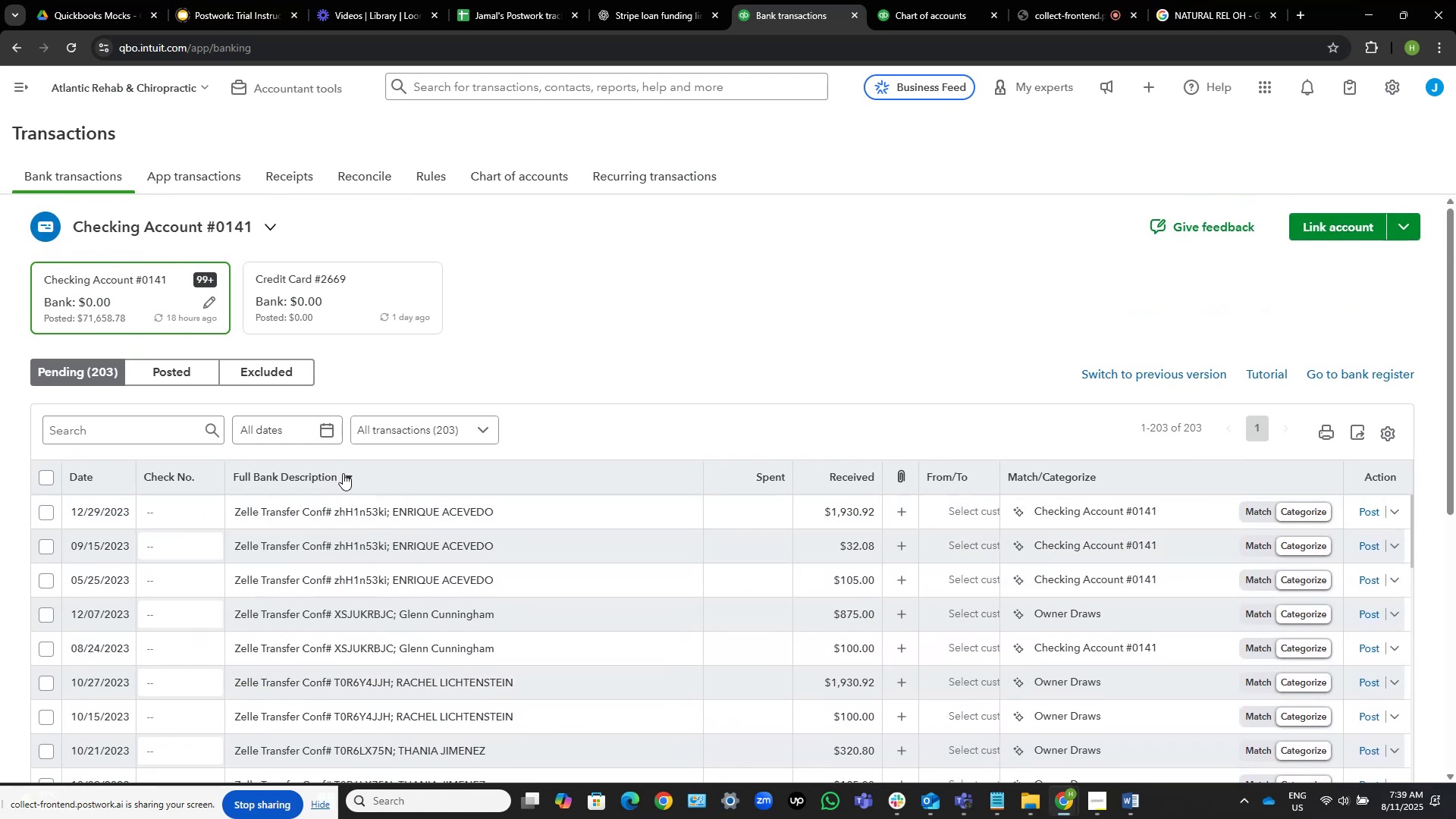 
scroll: coordinate [566, 367], scroll_direction: down, amount: 1.0
 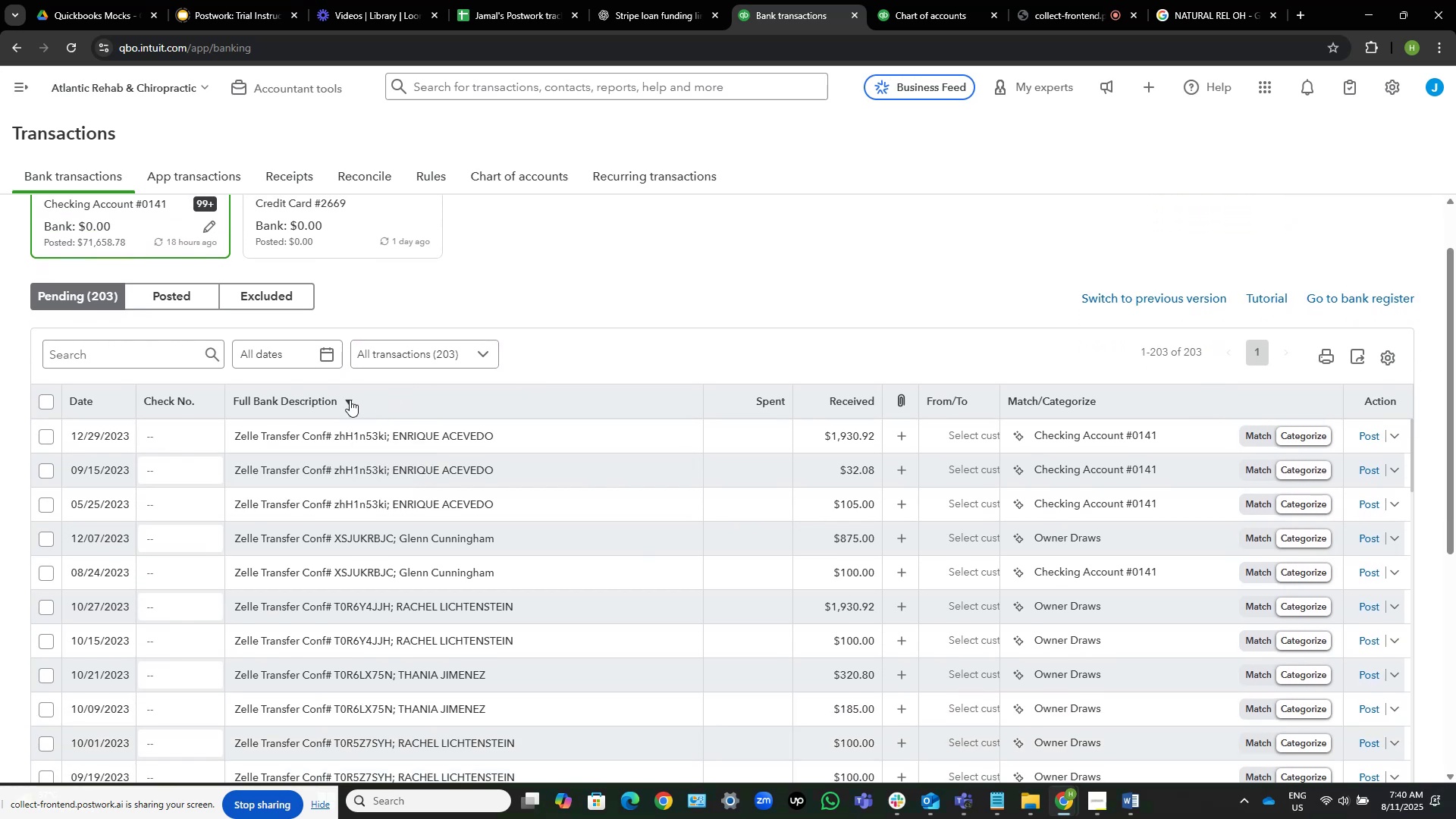 
left_click([345, 401])
 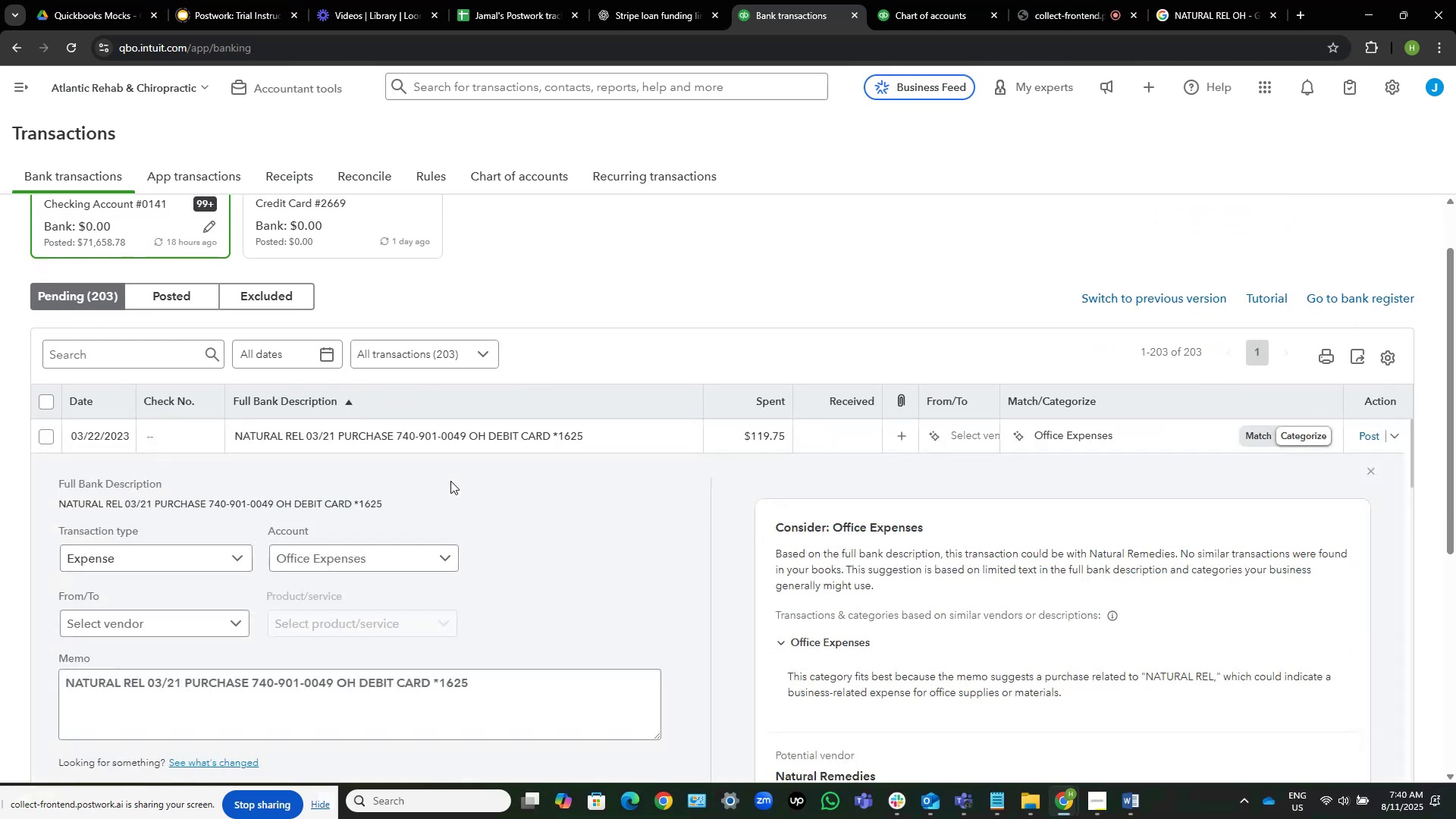 
wait(9.65)
 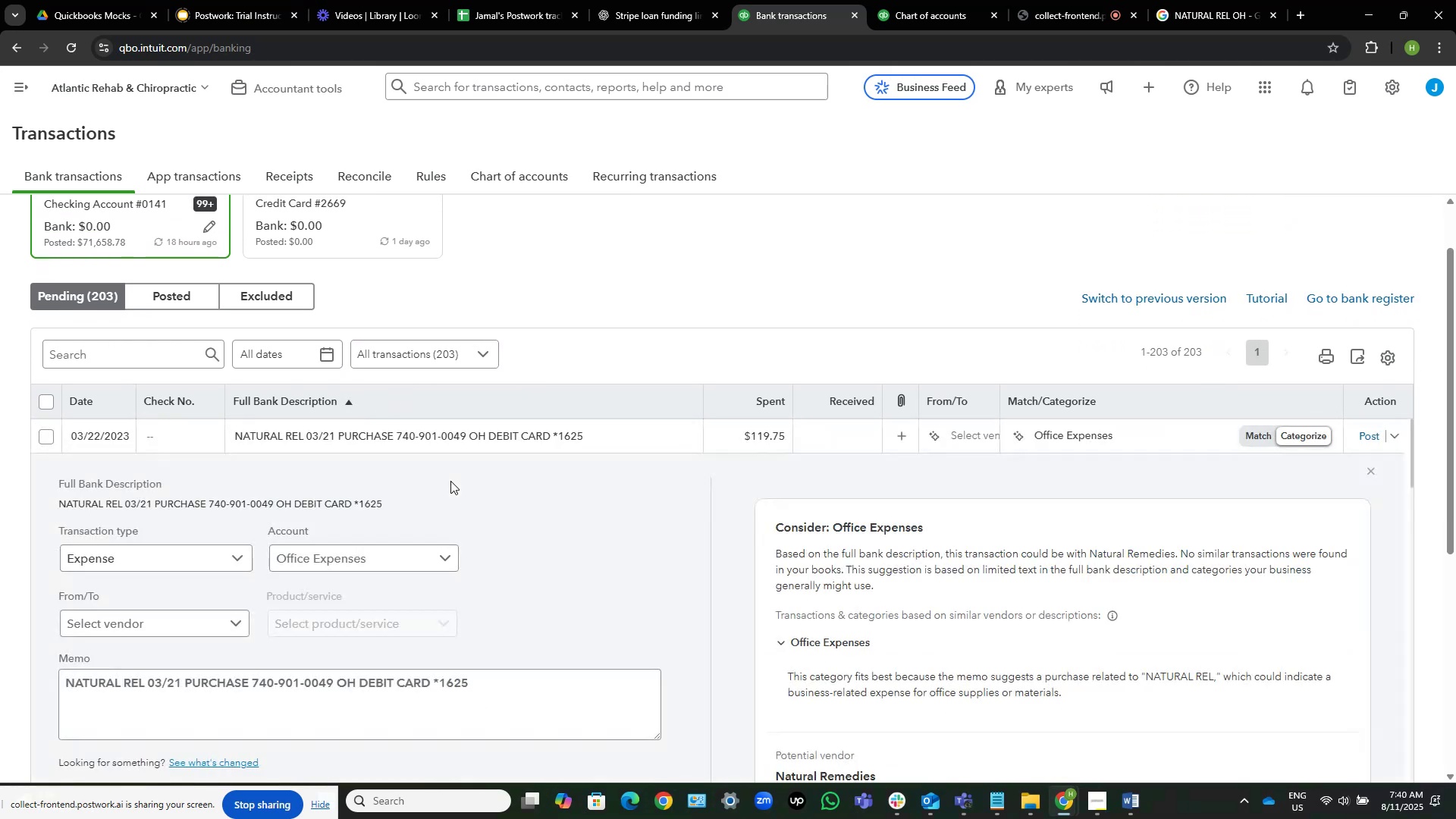 
left_click([549, 427])
 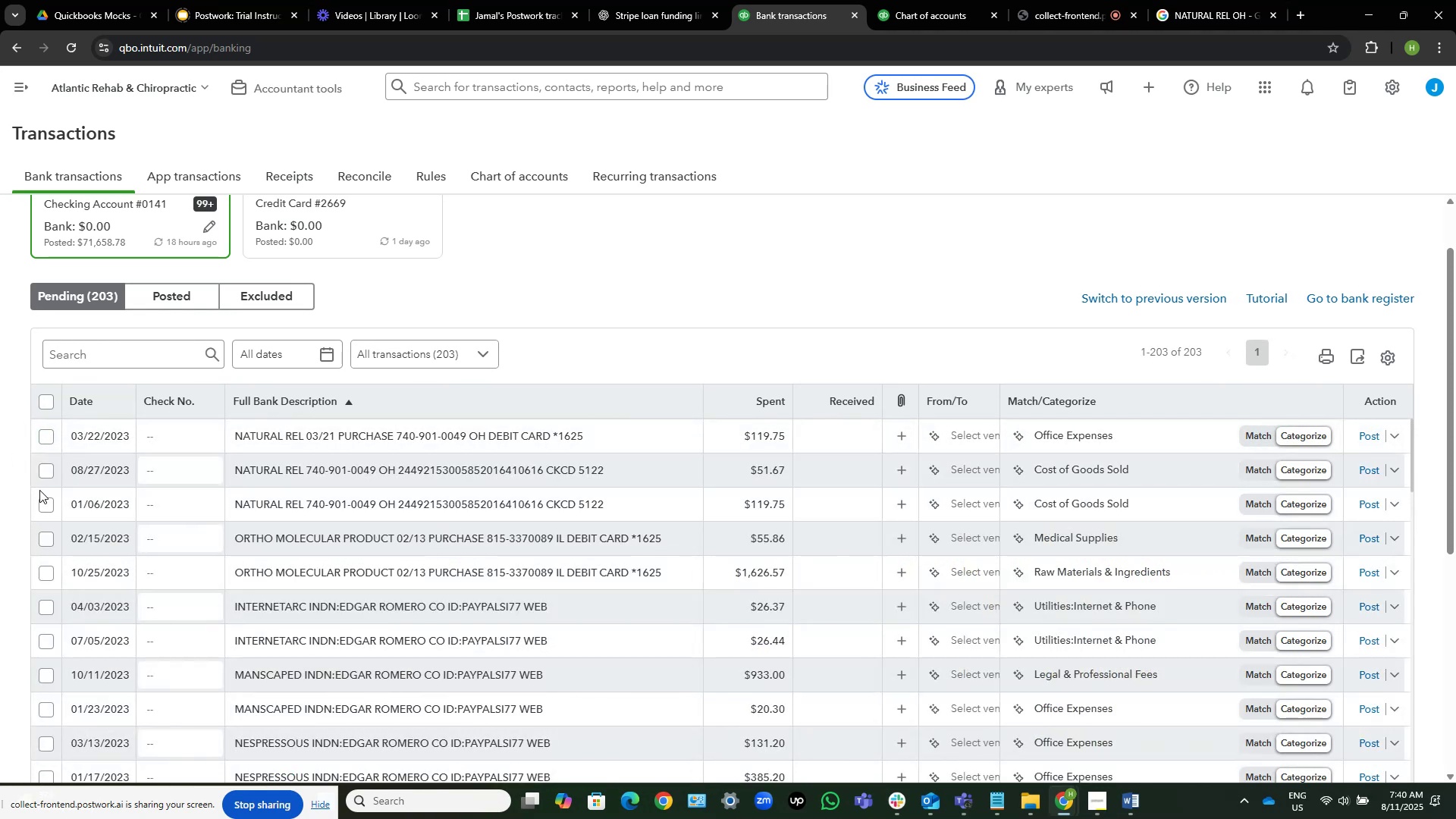 
left_click([49, 507])
 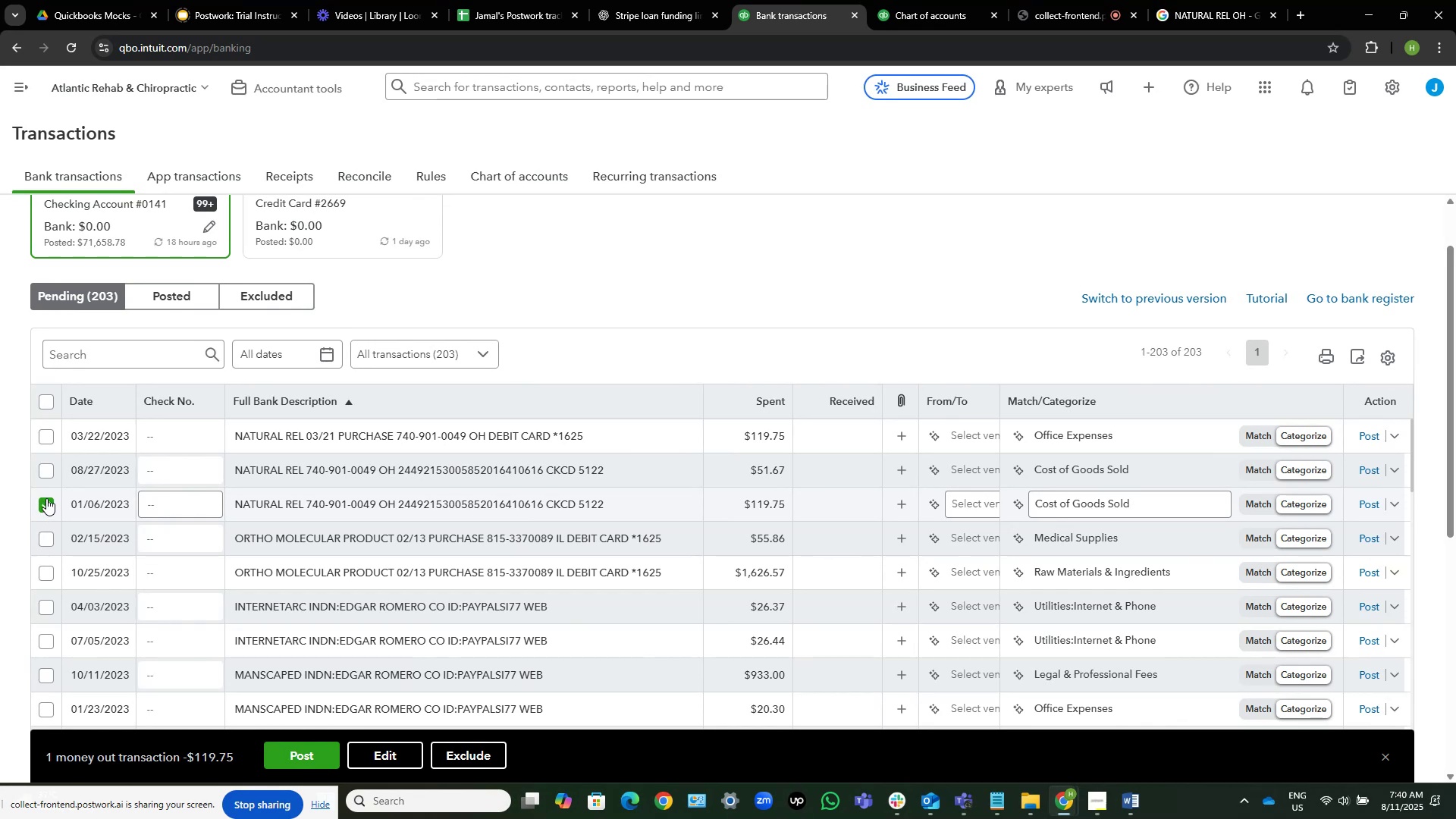 
left_click([47, 467])
 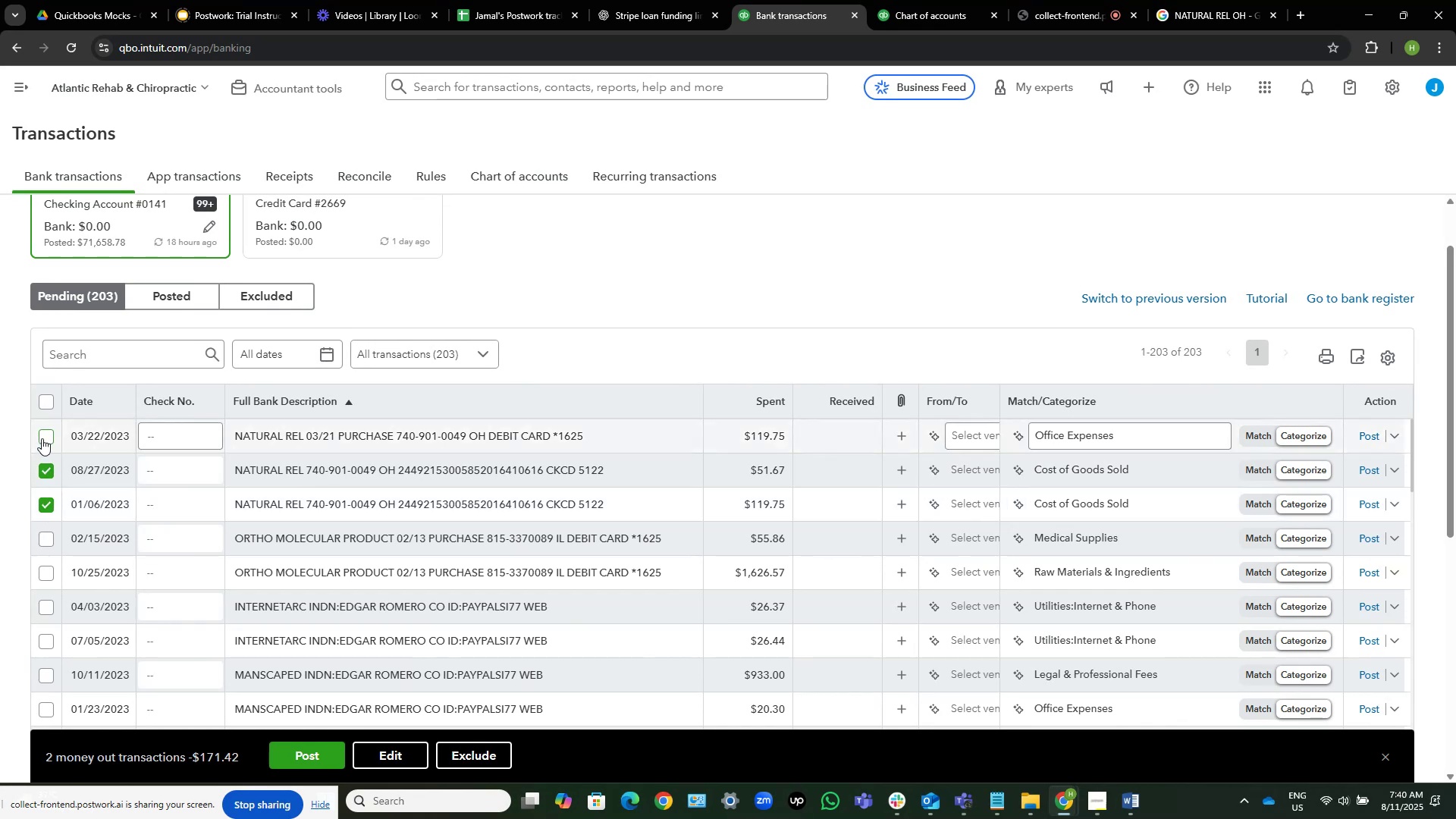 
left_click([42, 438])
 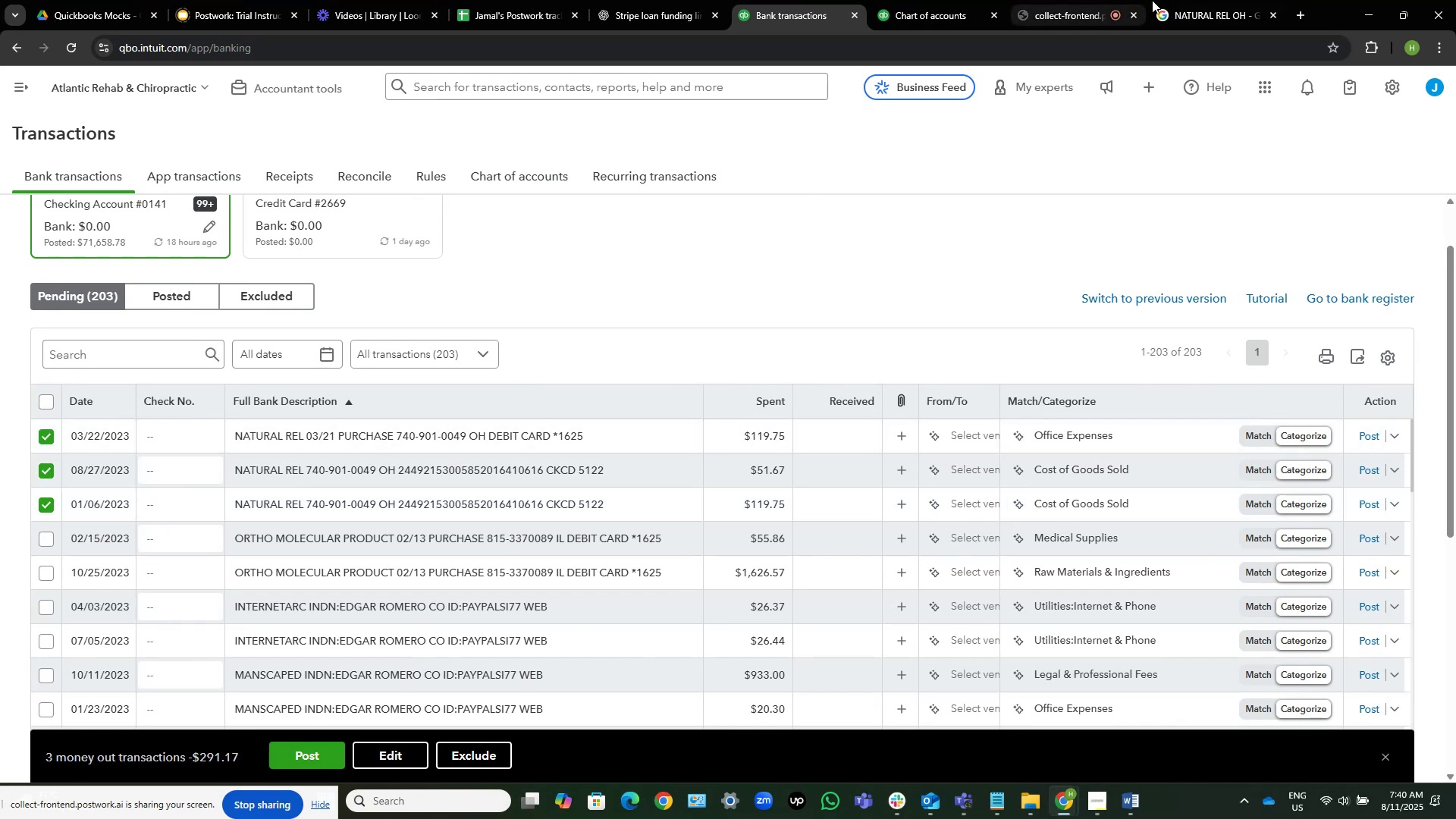 
left_click([1172, 0])
 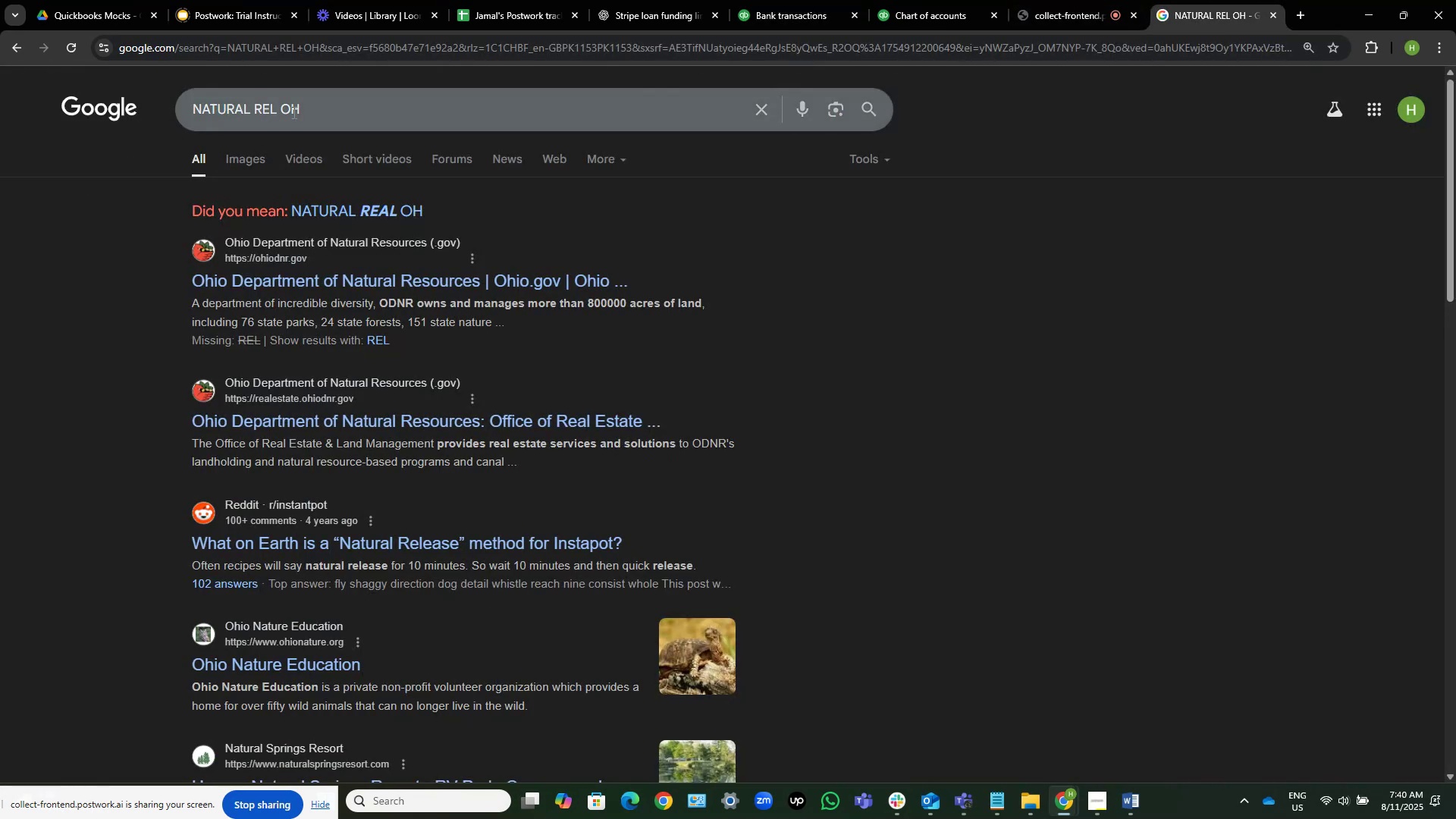 
left_click([344, 105])
 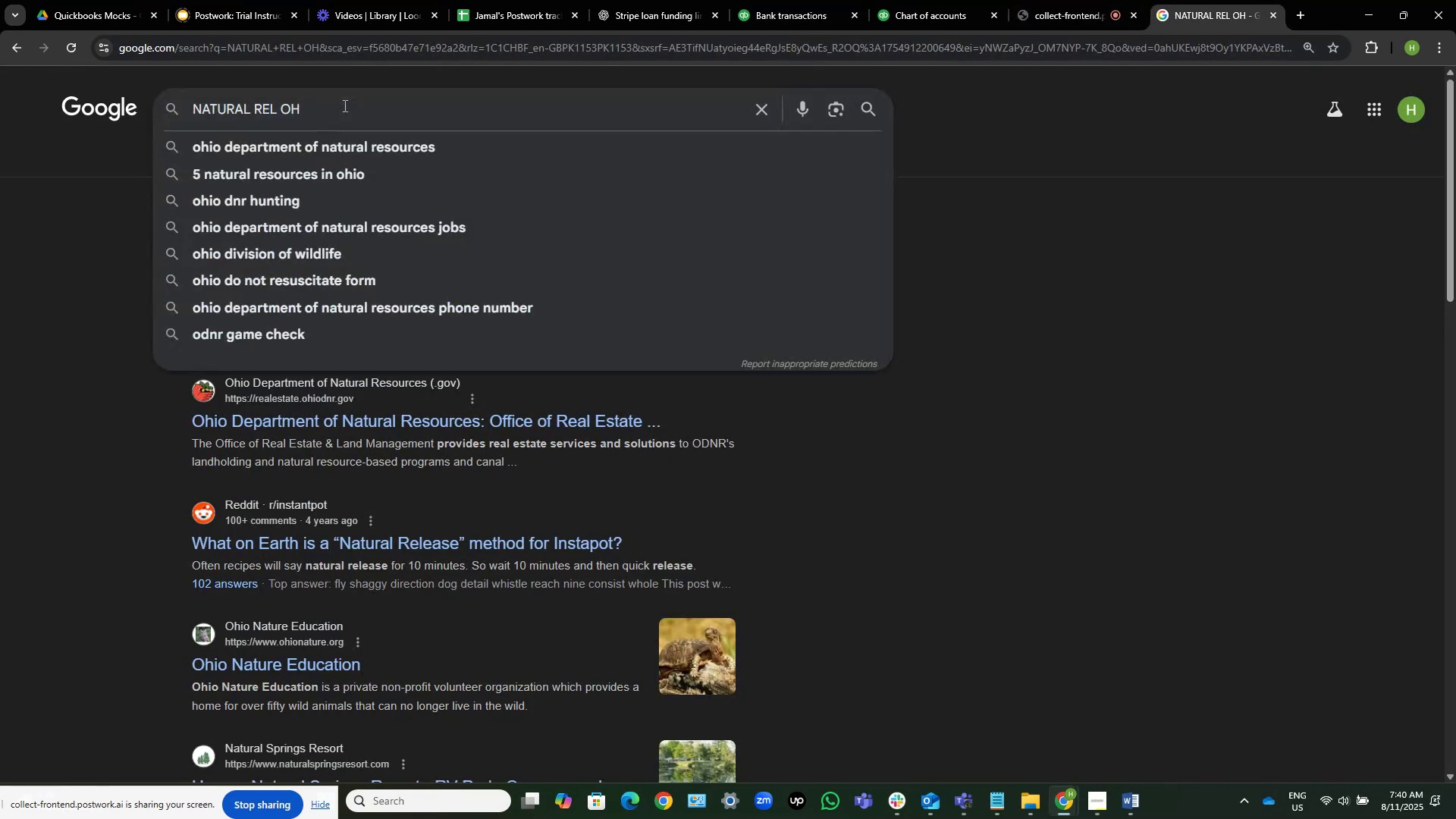 
key(Control+ArrowLeft)
 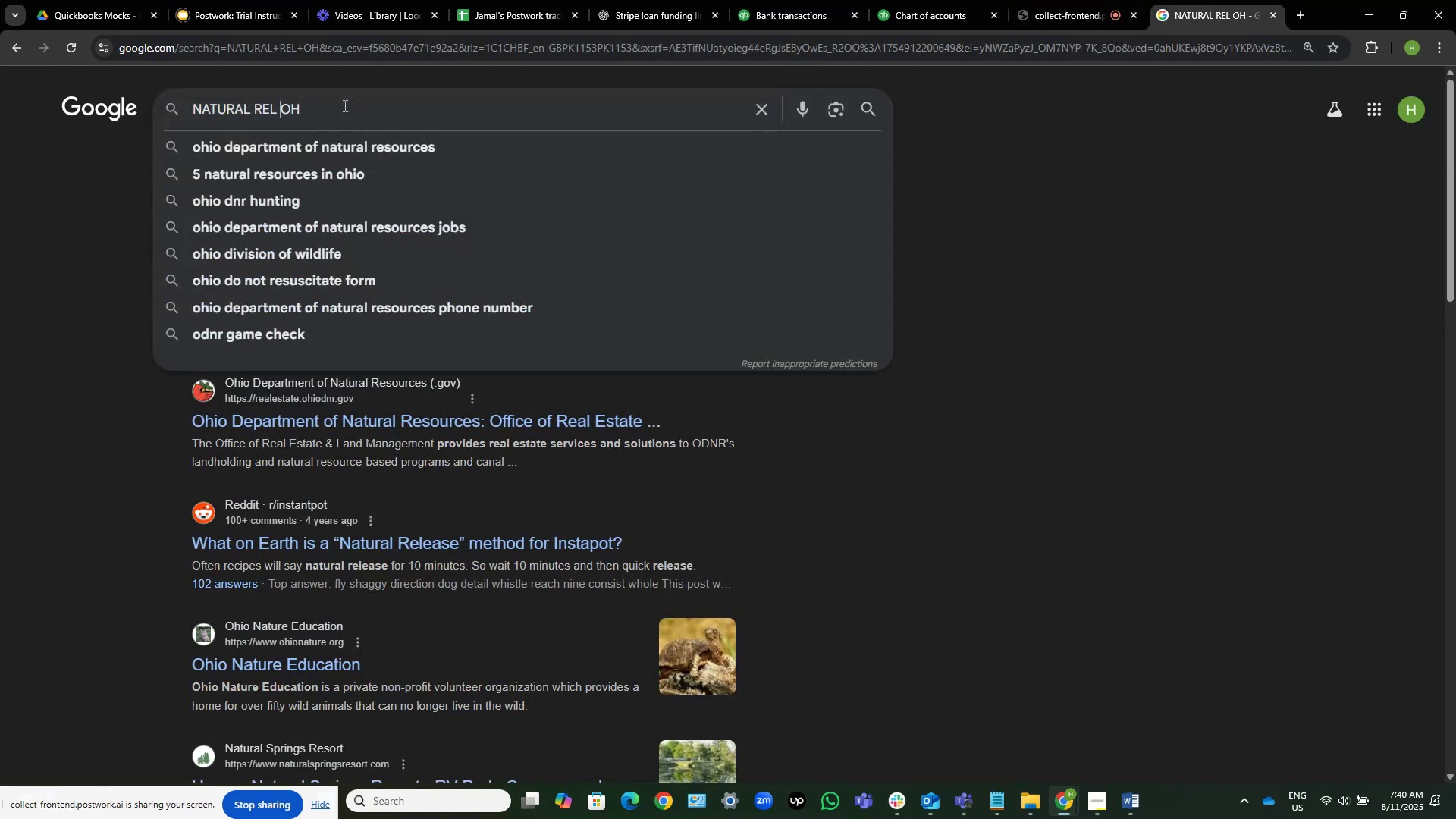 
key(ArrowLeft)
 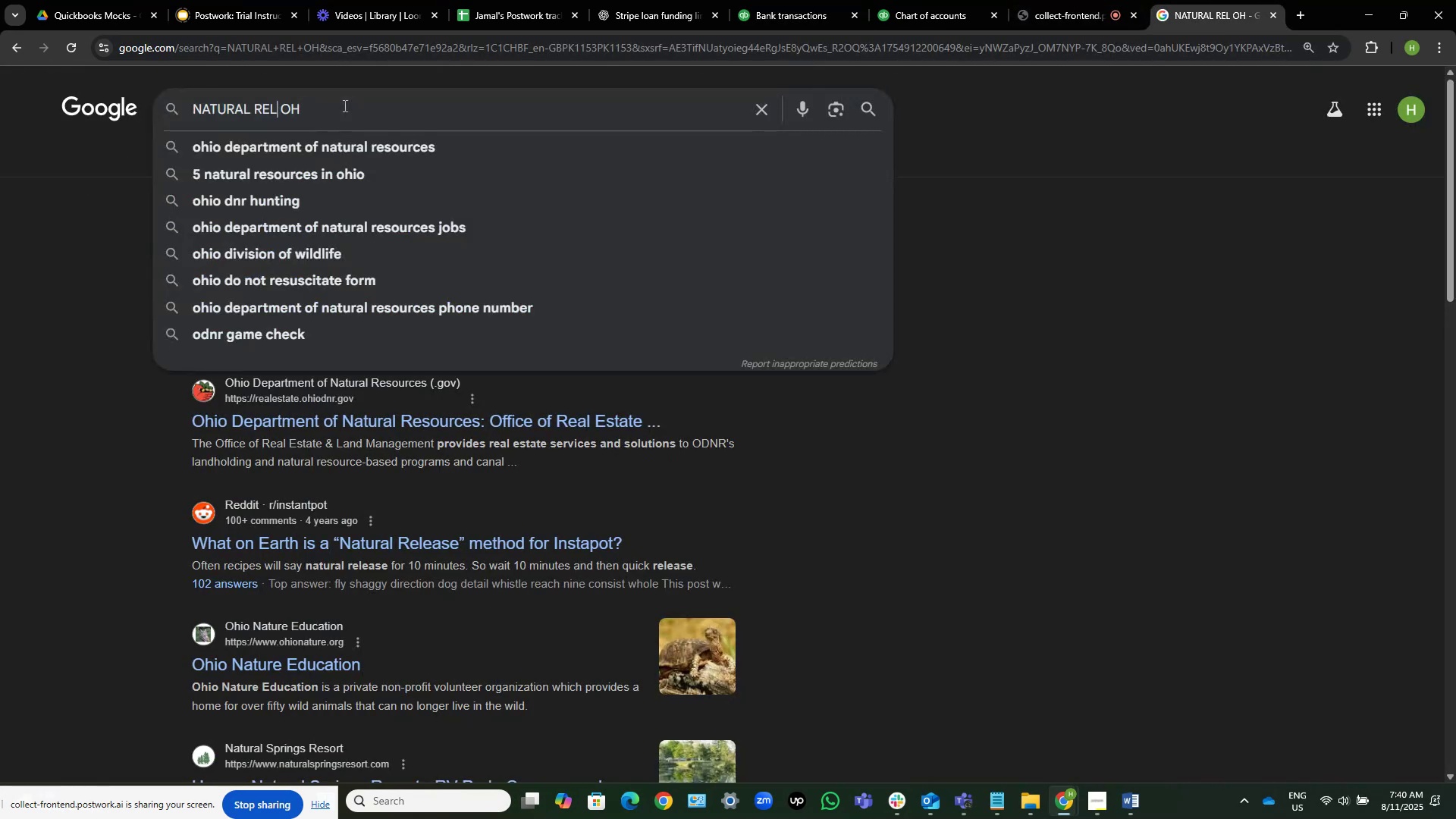 
type(IABLE)
 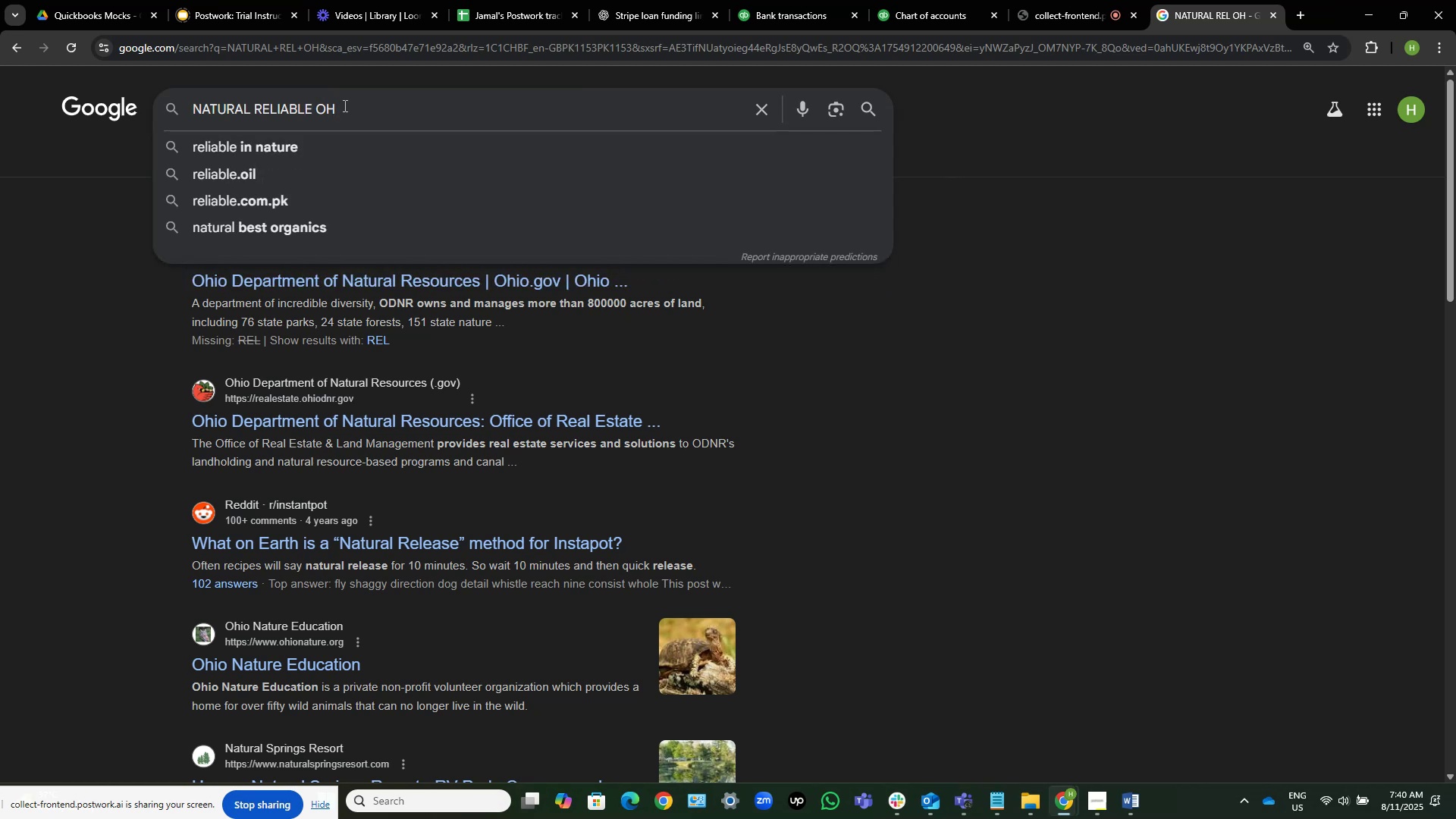 
wait(6.67)
 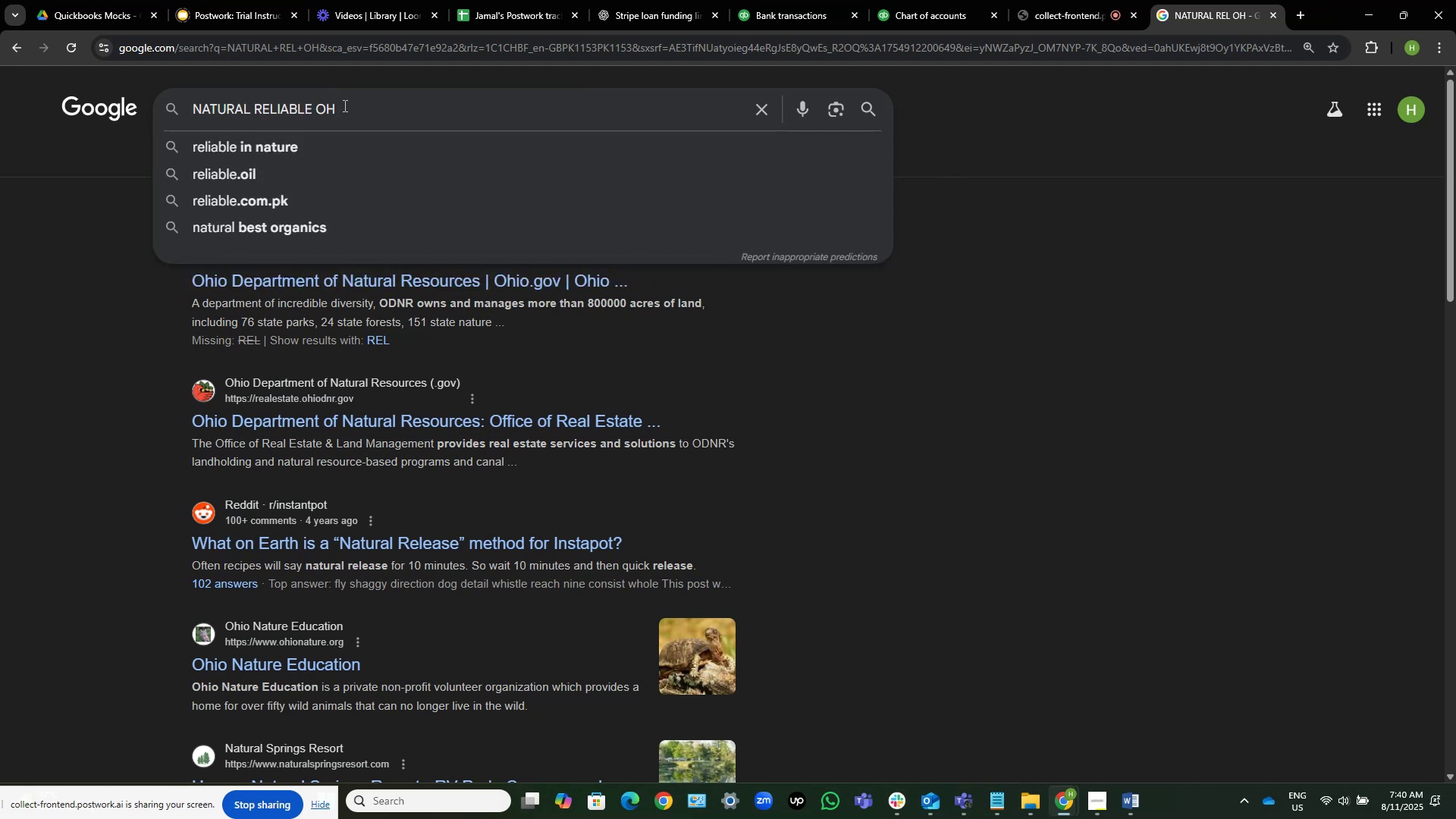 
key(Enter)
 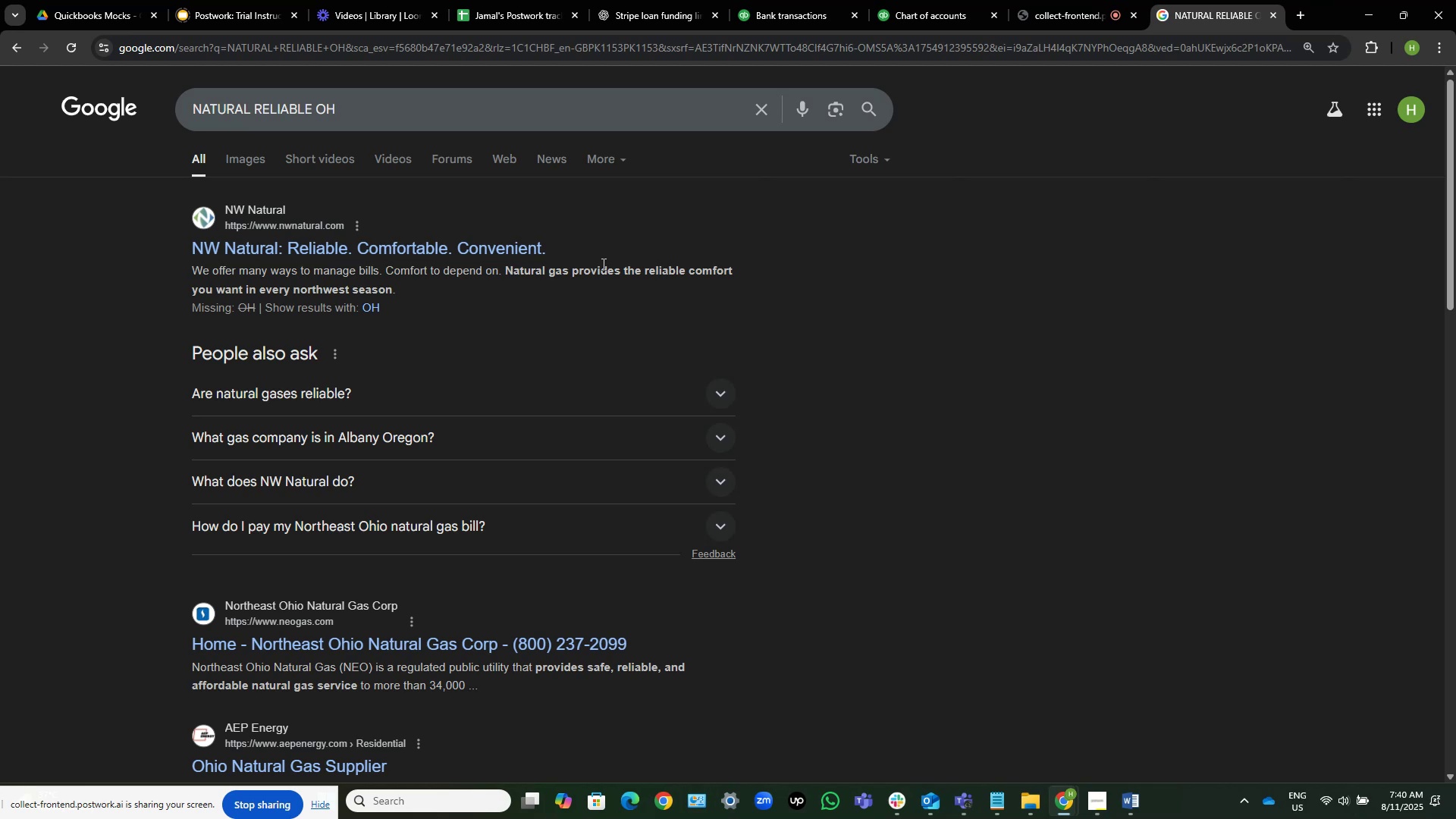 
wait(22.85)
 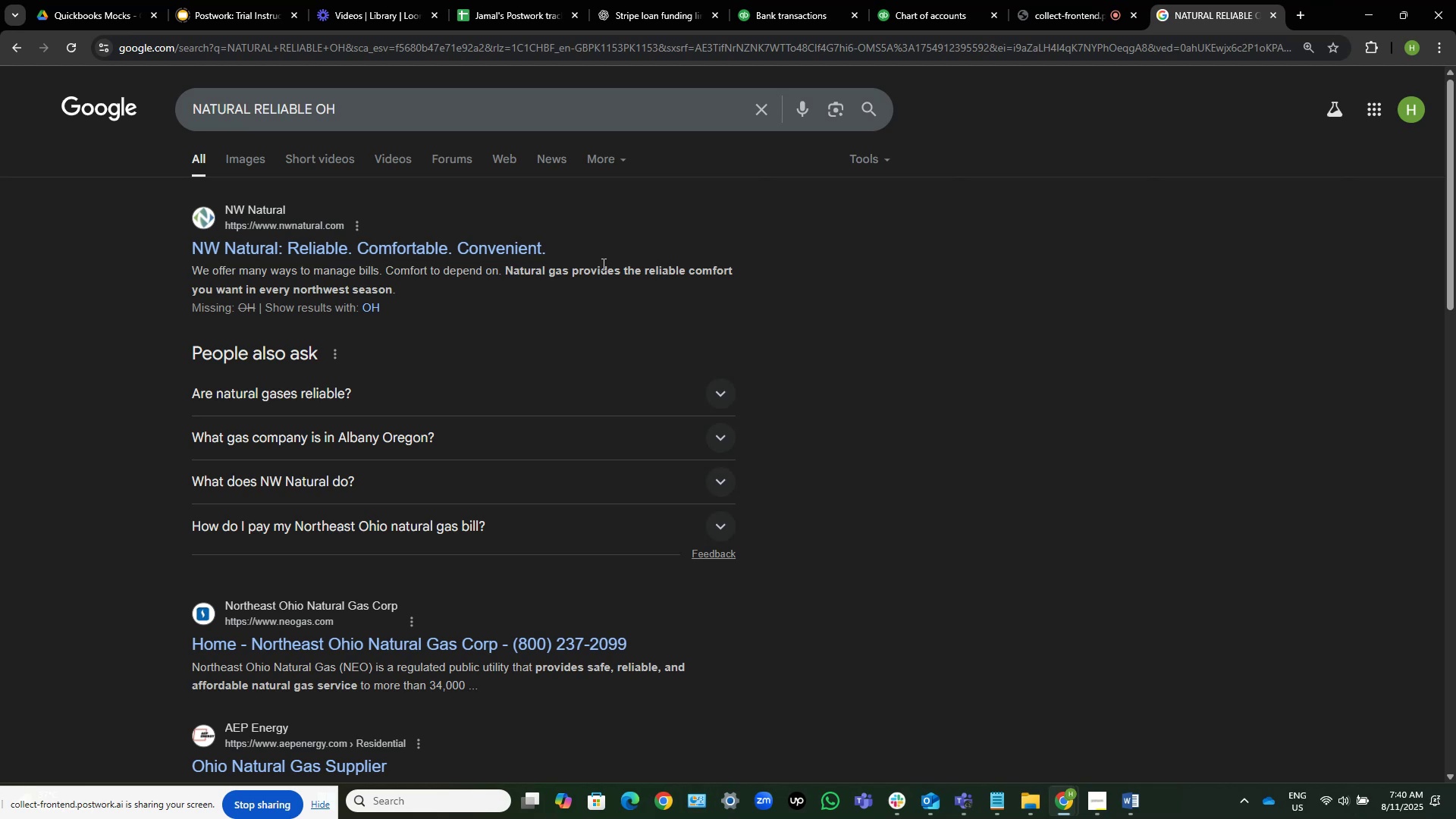 
scroll: coordinate [519, 306], scroll_direction: down, amount: 2.0
 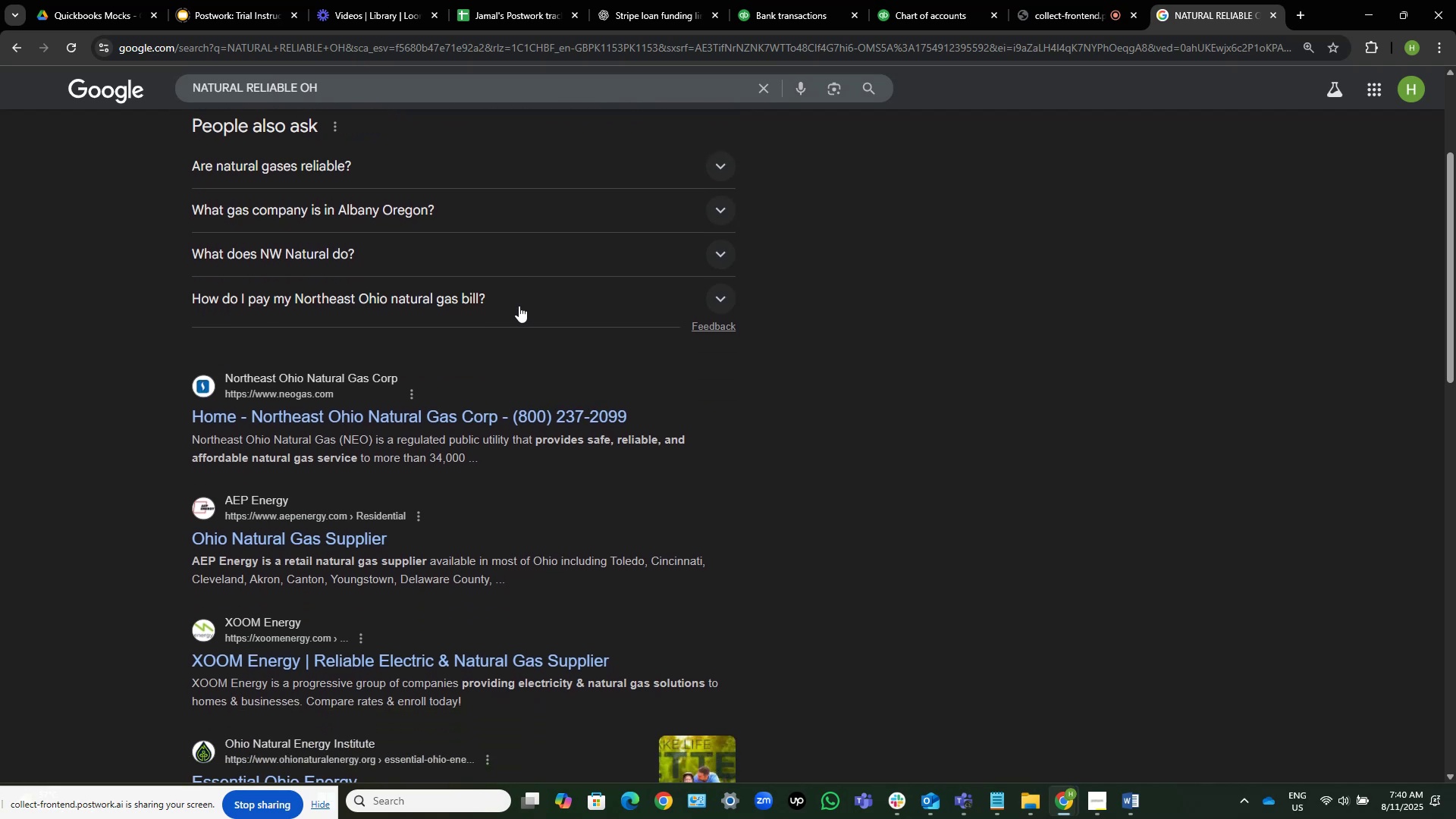 
scroll: coordinate [519, 306], scroll_direction: up, amount: 9.0
 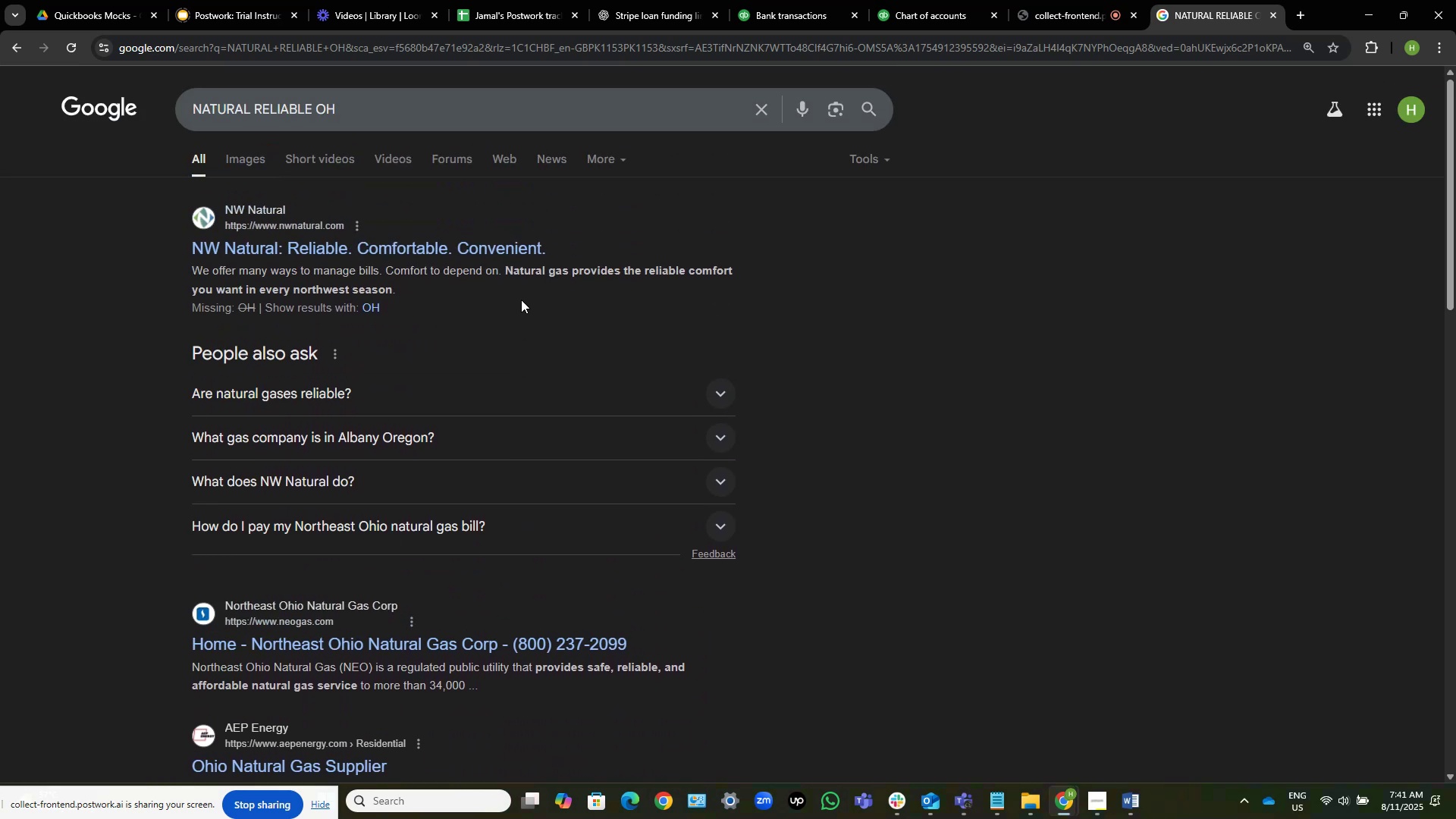 
wait(6.9)
 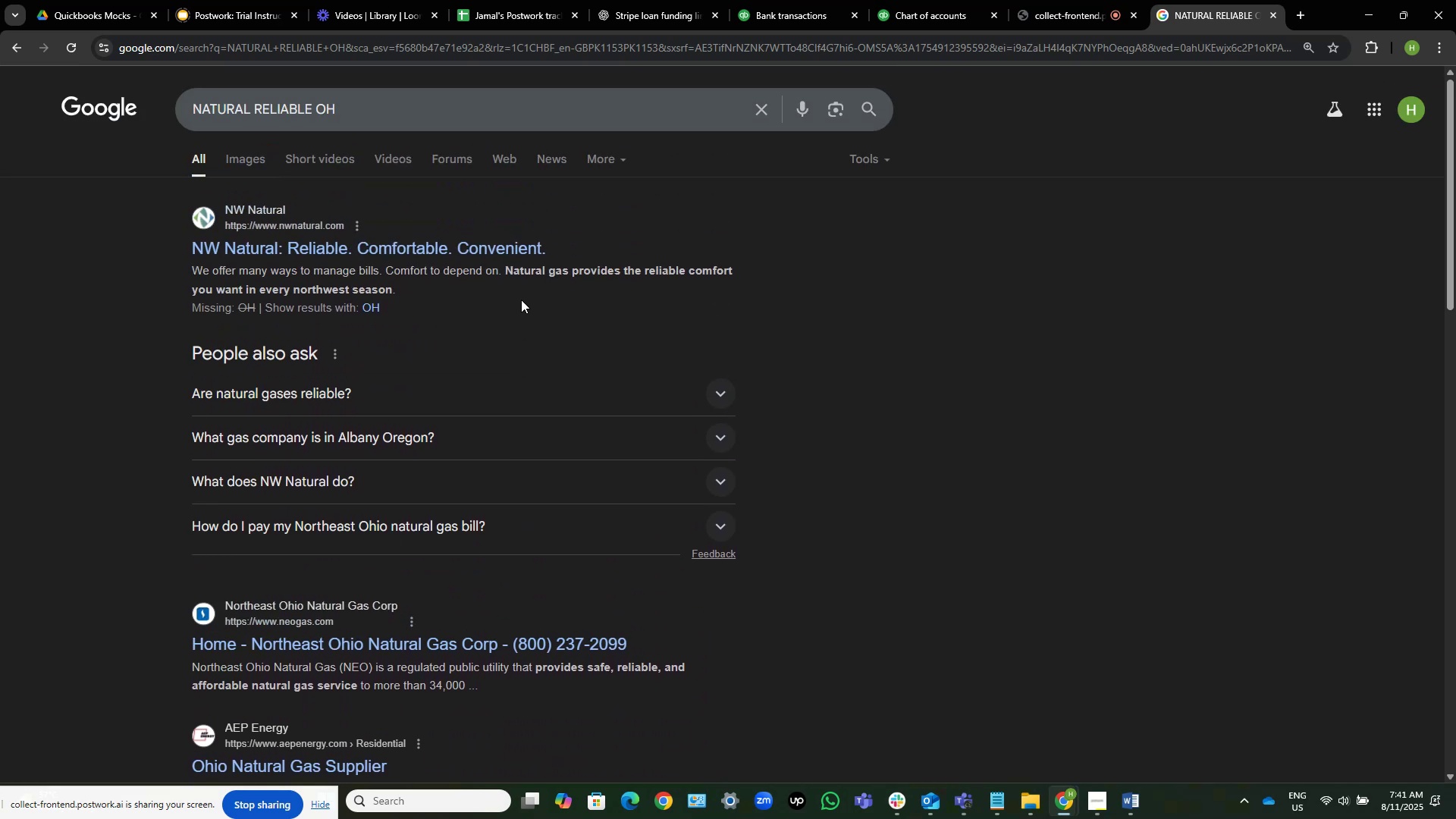 
scroll: coordinate [521, 300], scroll_direction: none, amount: 0.0
 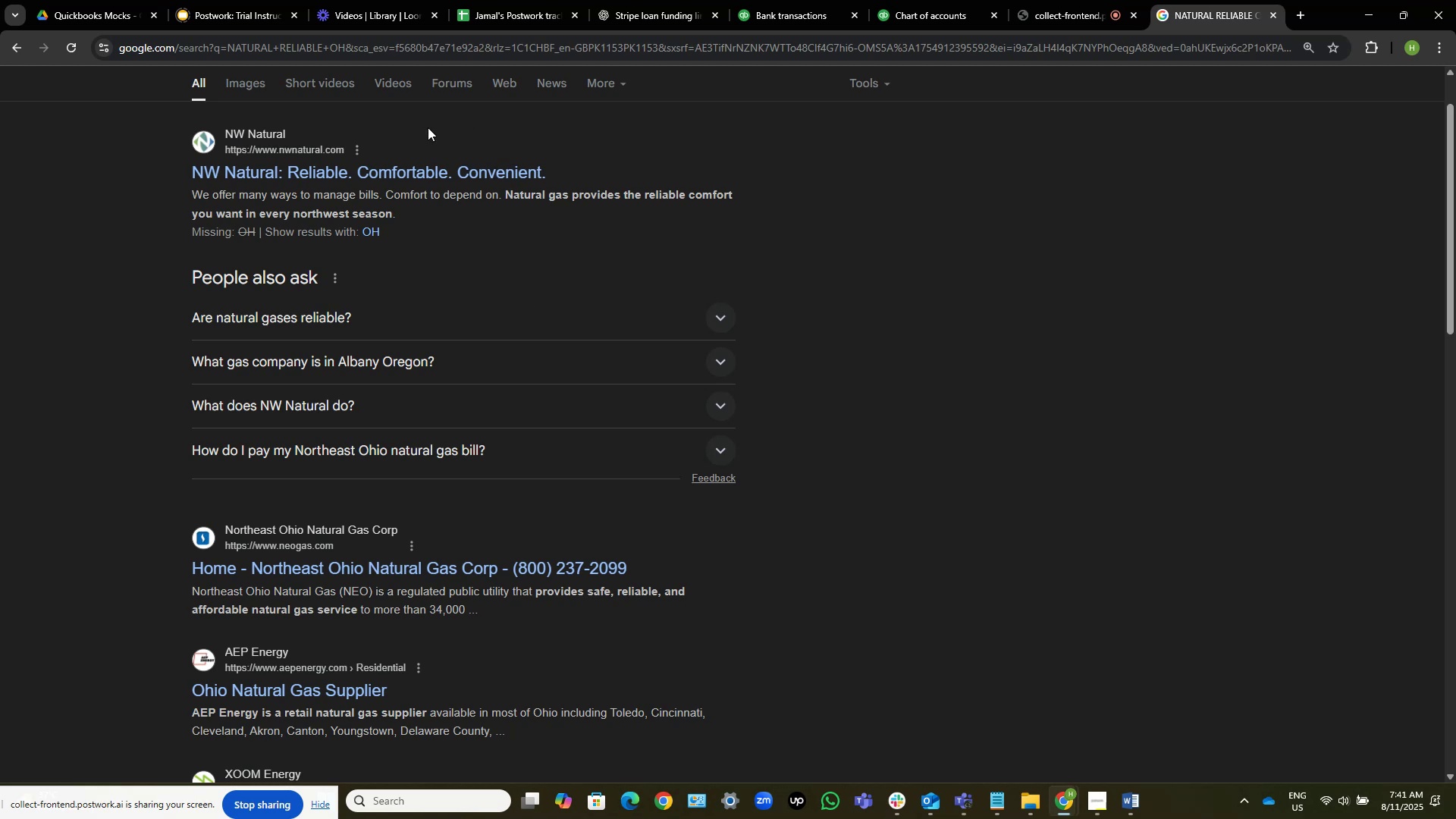 
wait(5.7)
 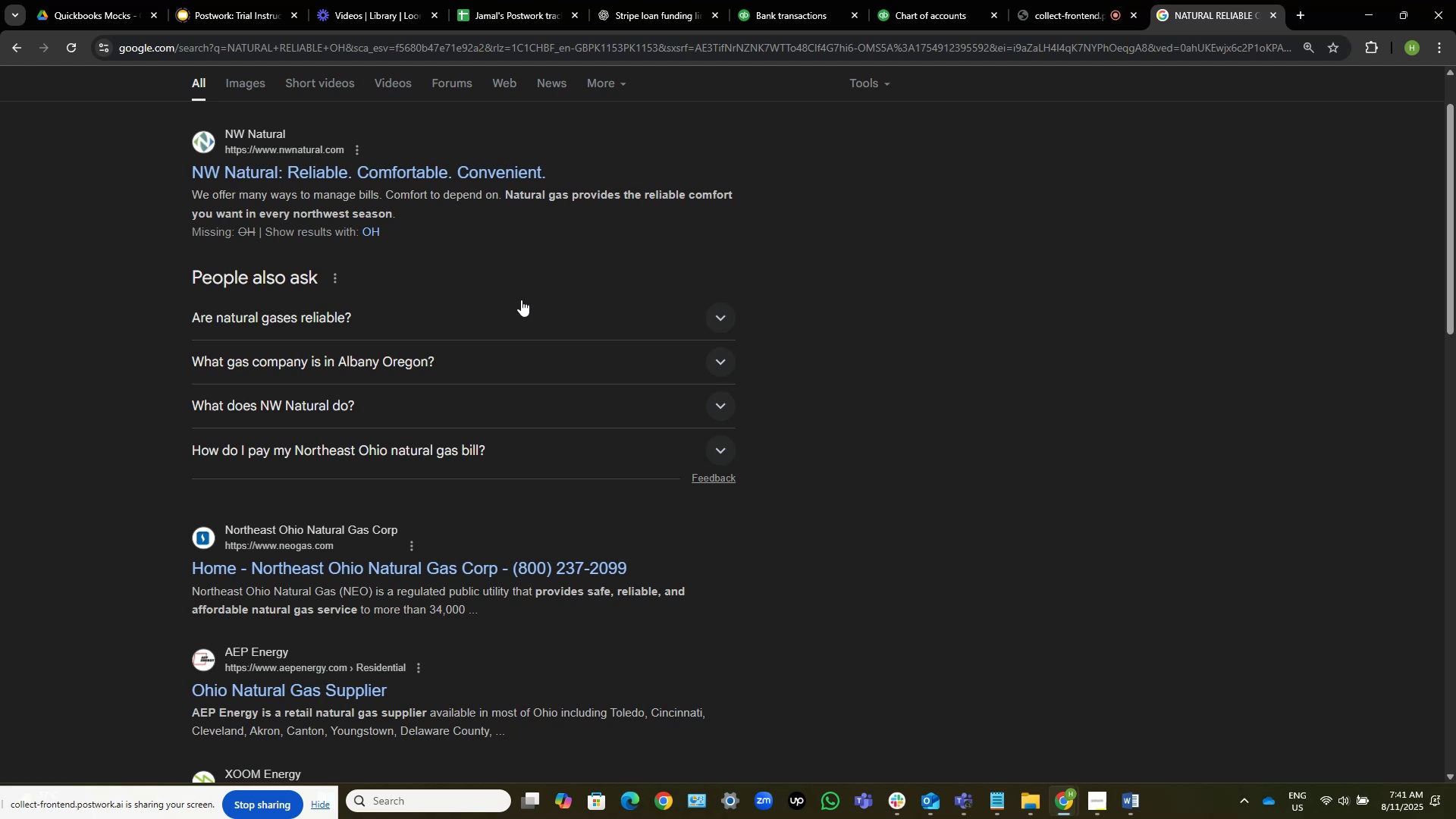 
left_click([801, 0])
 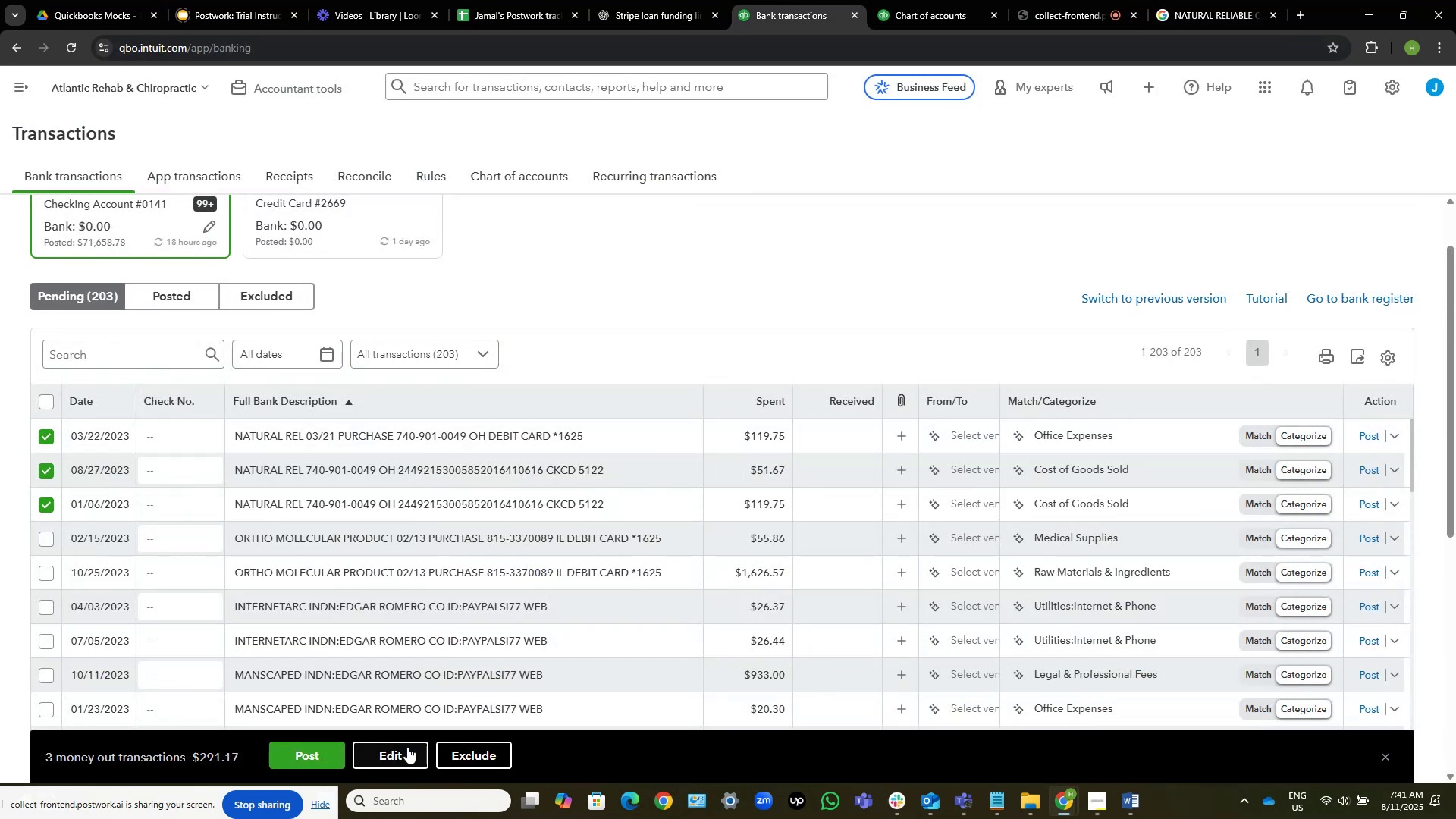 
left_click([390, 759])
 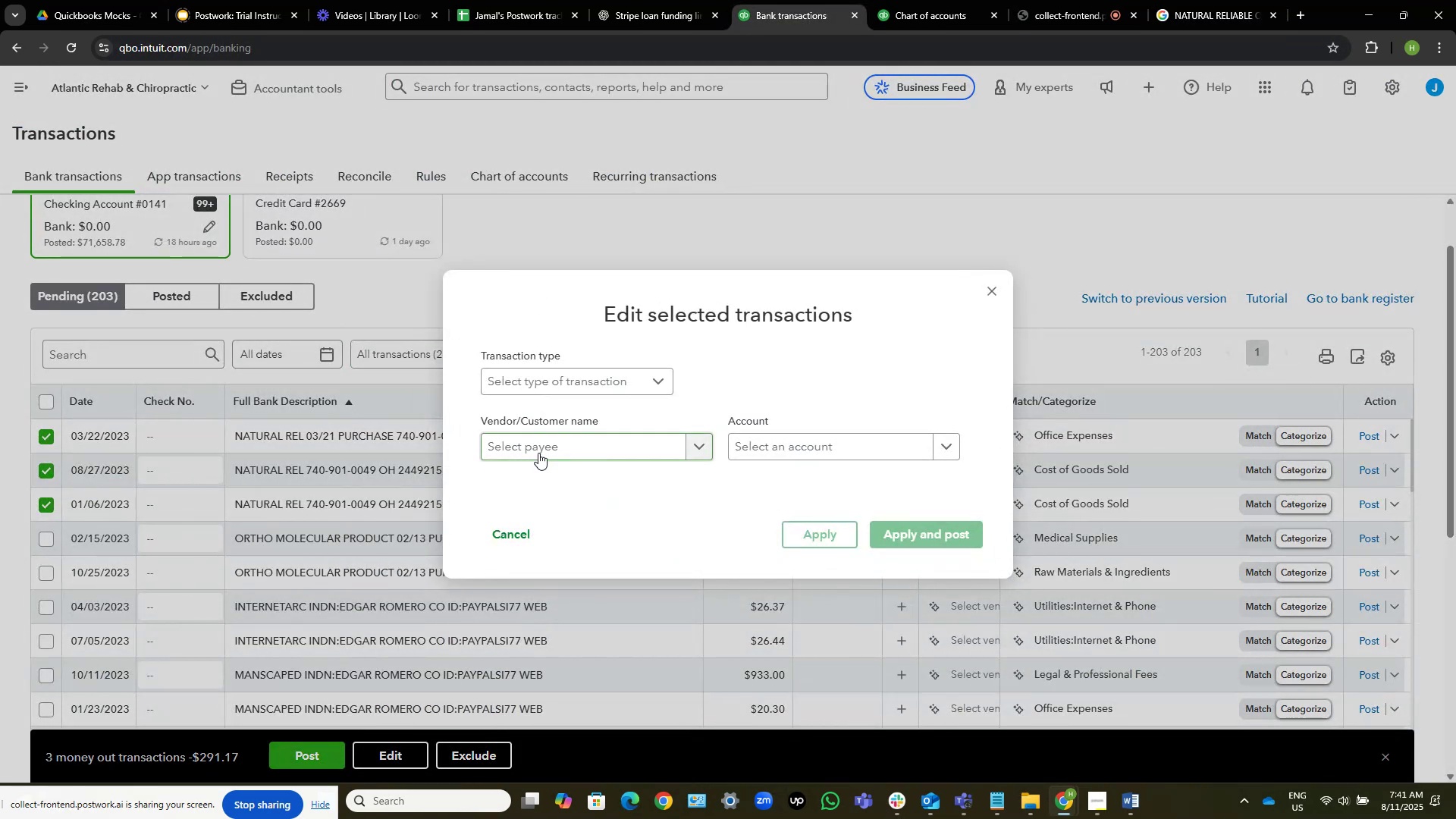 
left_click([563, 444])
 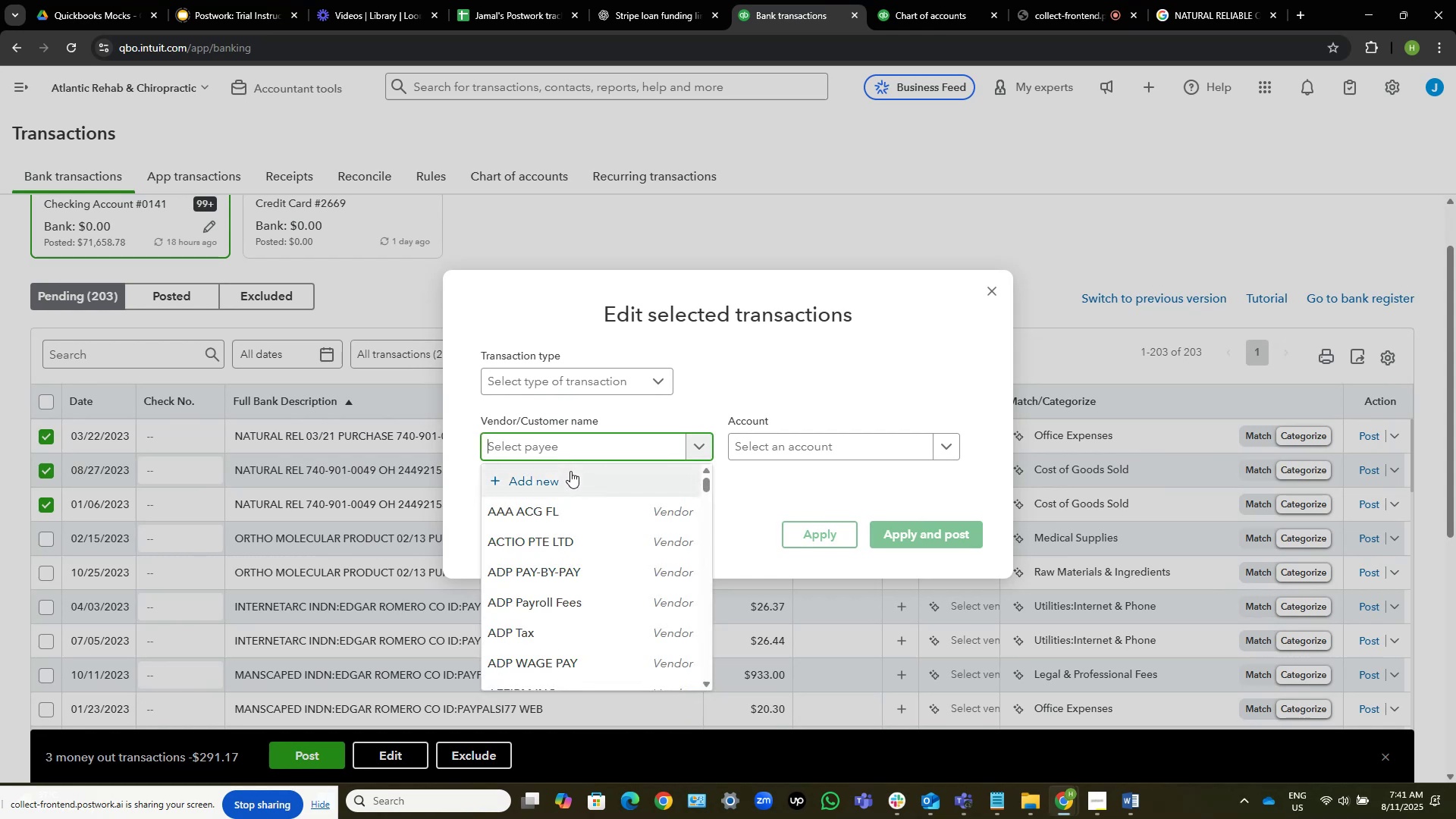 
wait(8.35)
 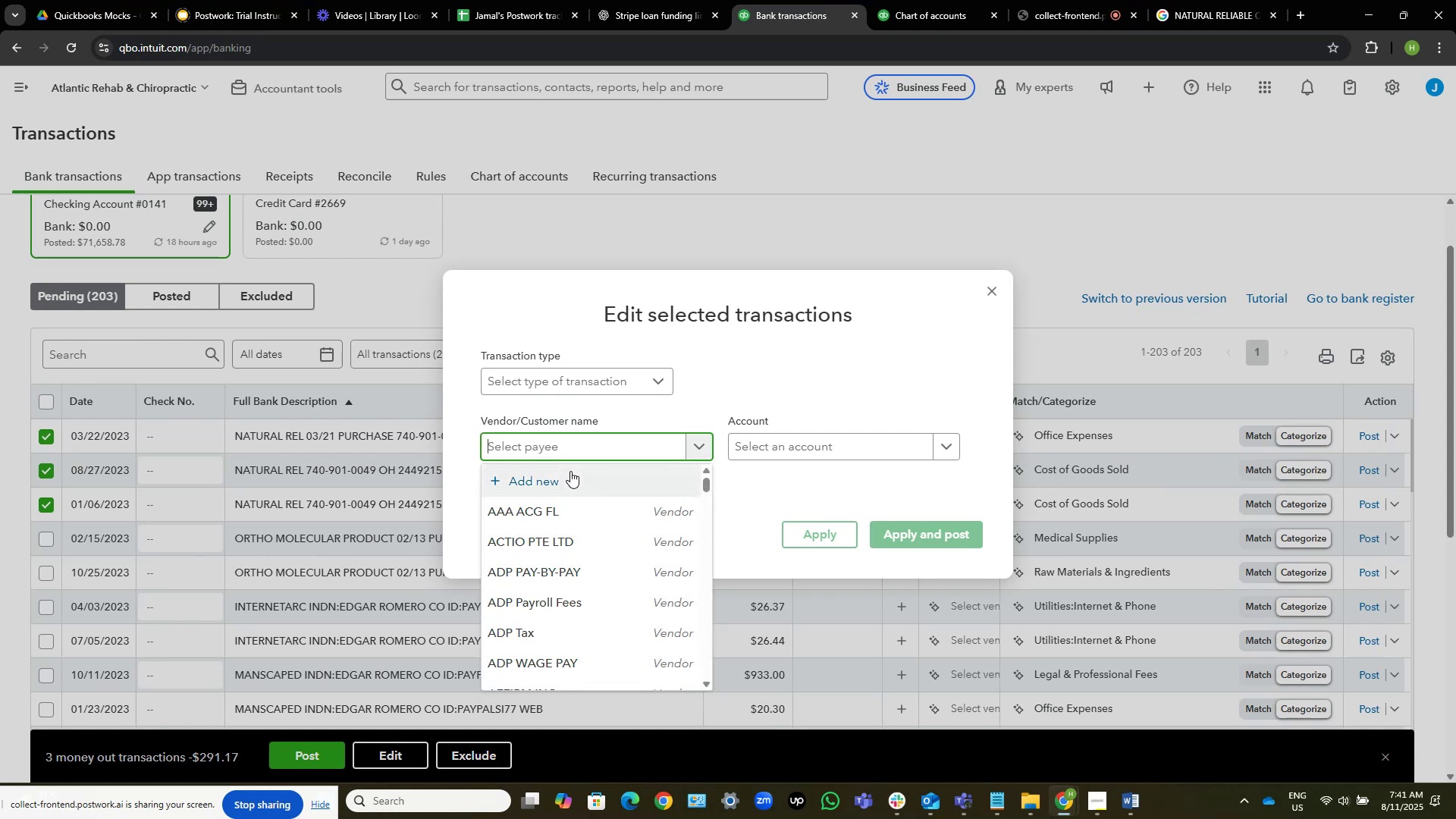 
left_click([565, 477])
 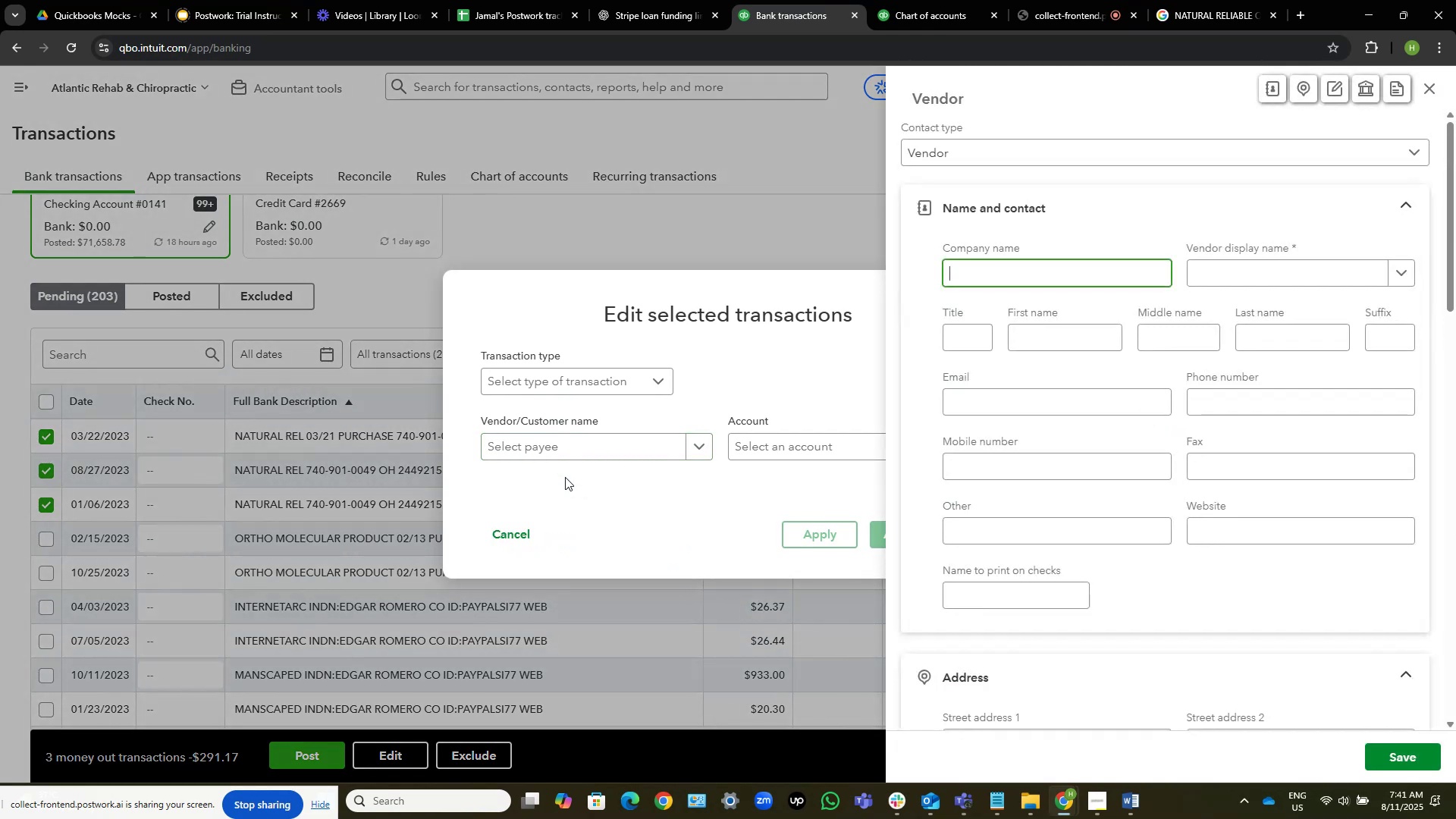 
key(Control+V)
 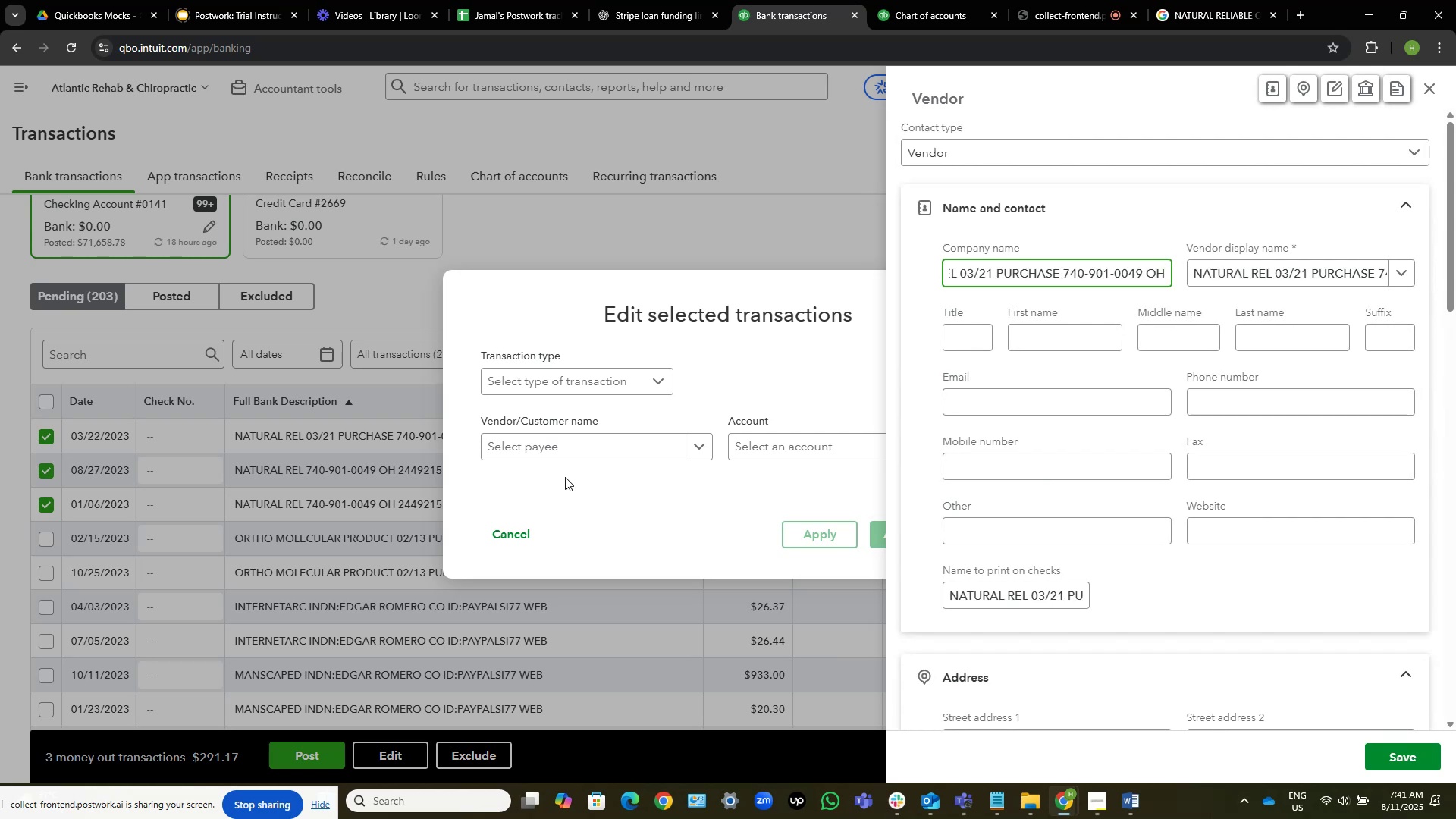 
key(Control+ArrowLeft)
 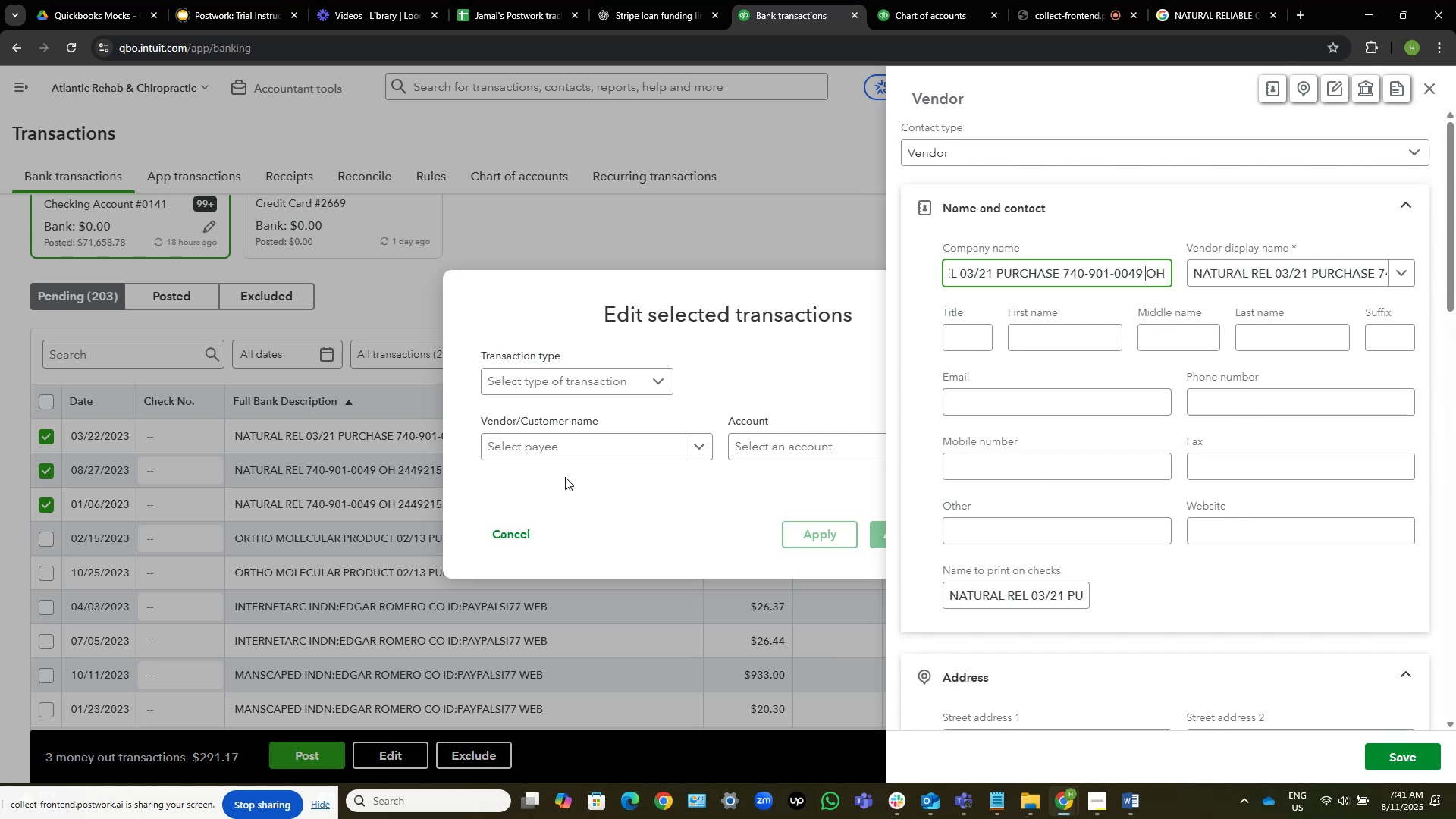 
key(Control+ArrowRight)
 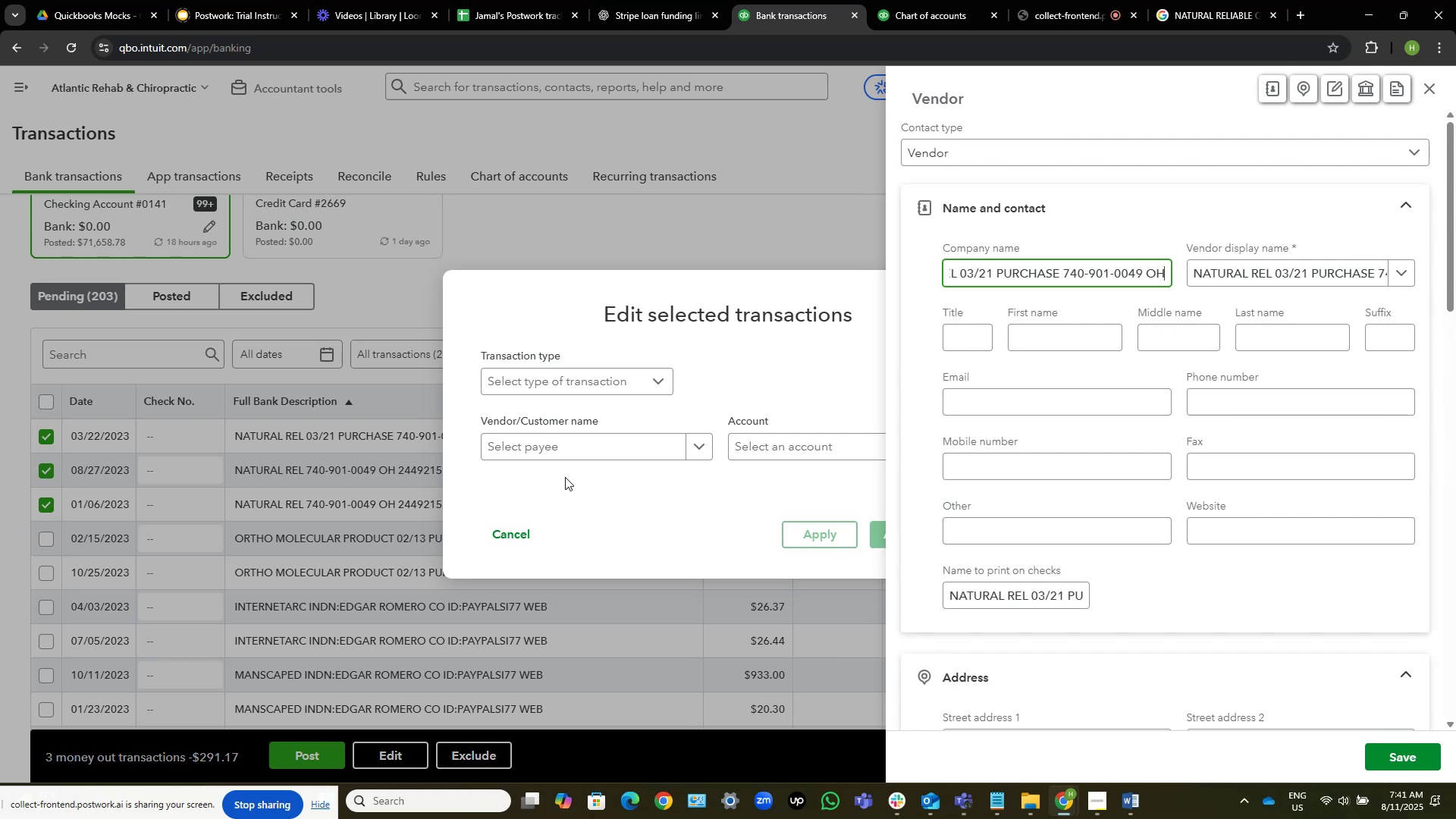 
hold_key(key=ArrowLeft, duration=0.58)
 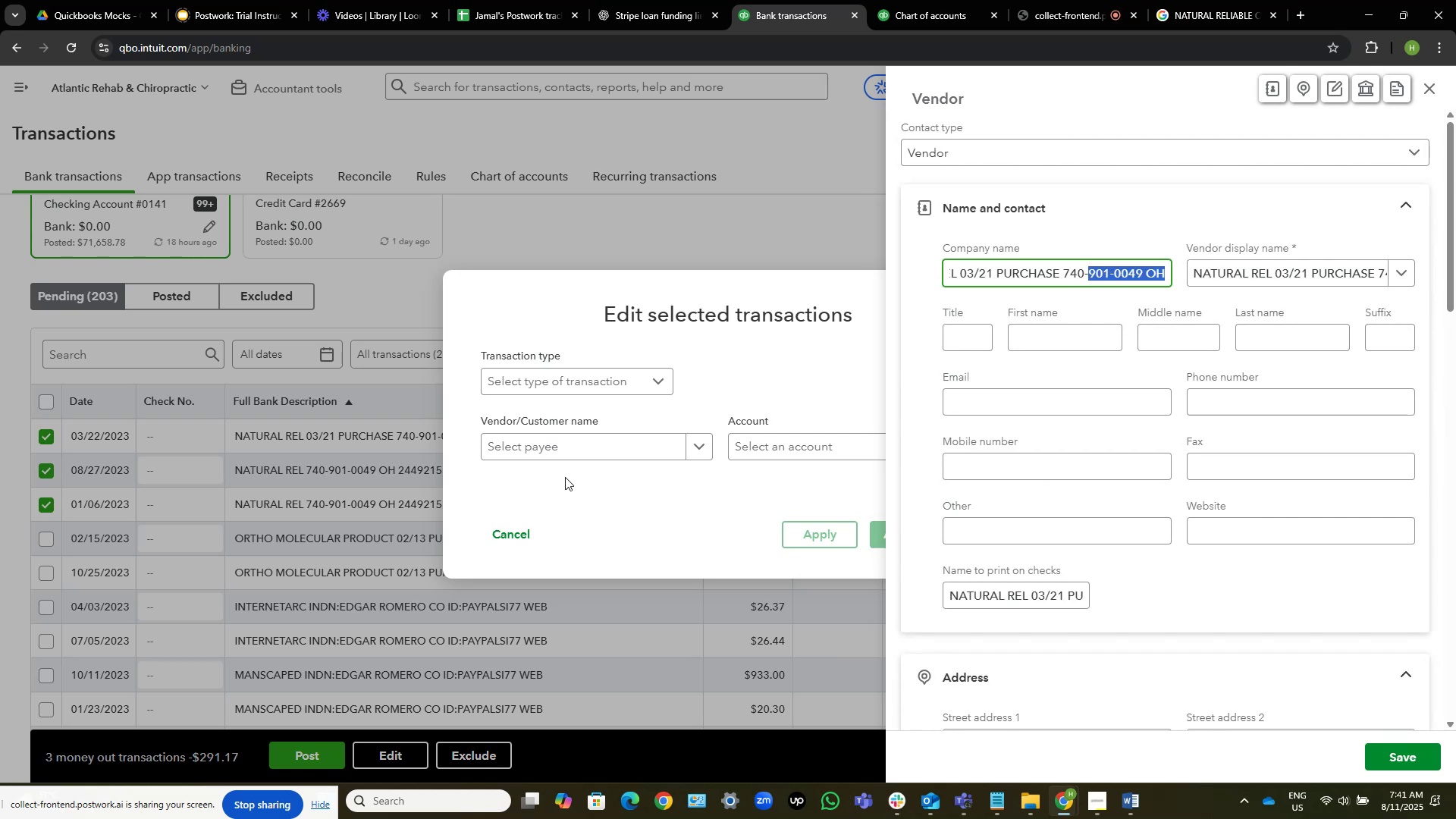 
key(Control+Shift+ArrowLeft)
 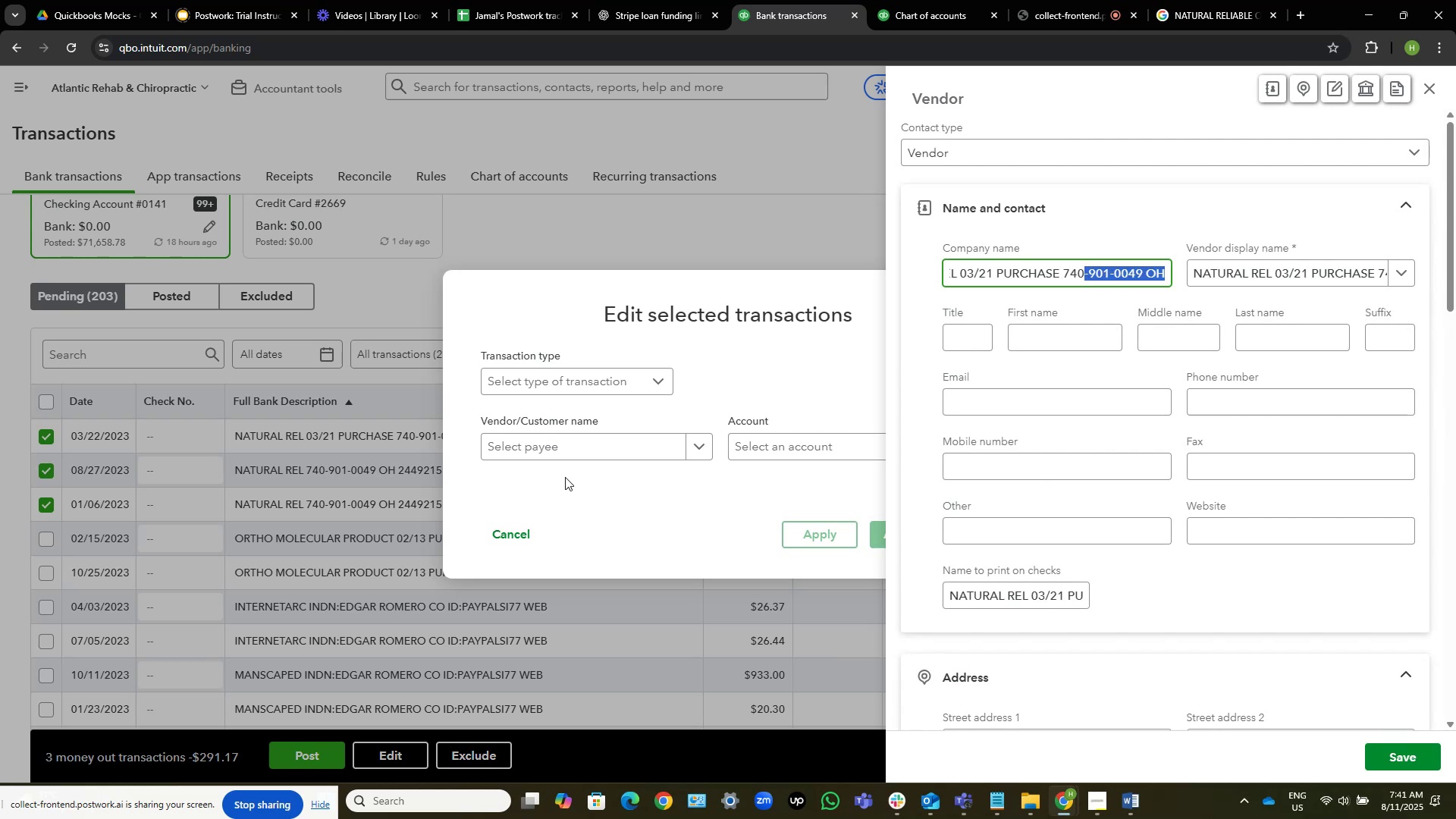 
key(Control+Shift+ArrowLeft)
 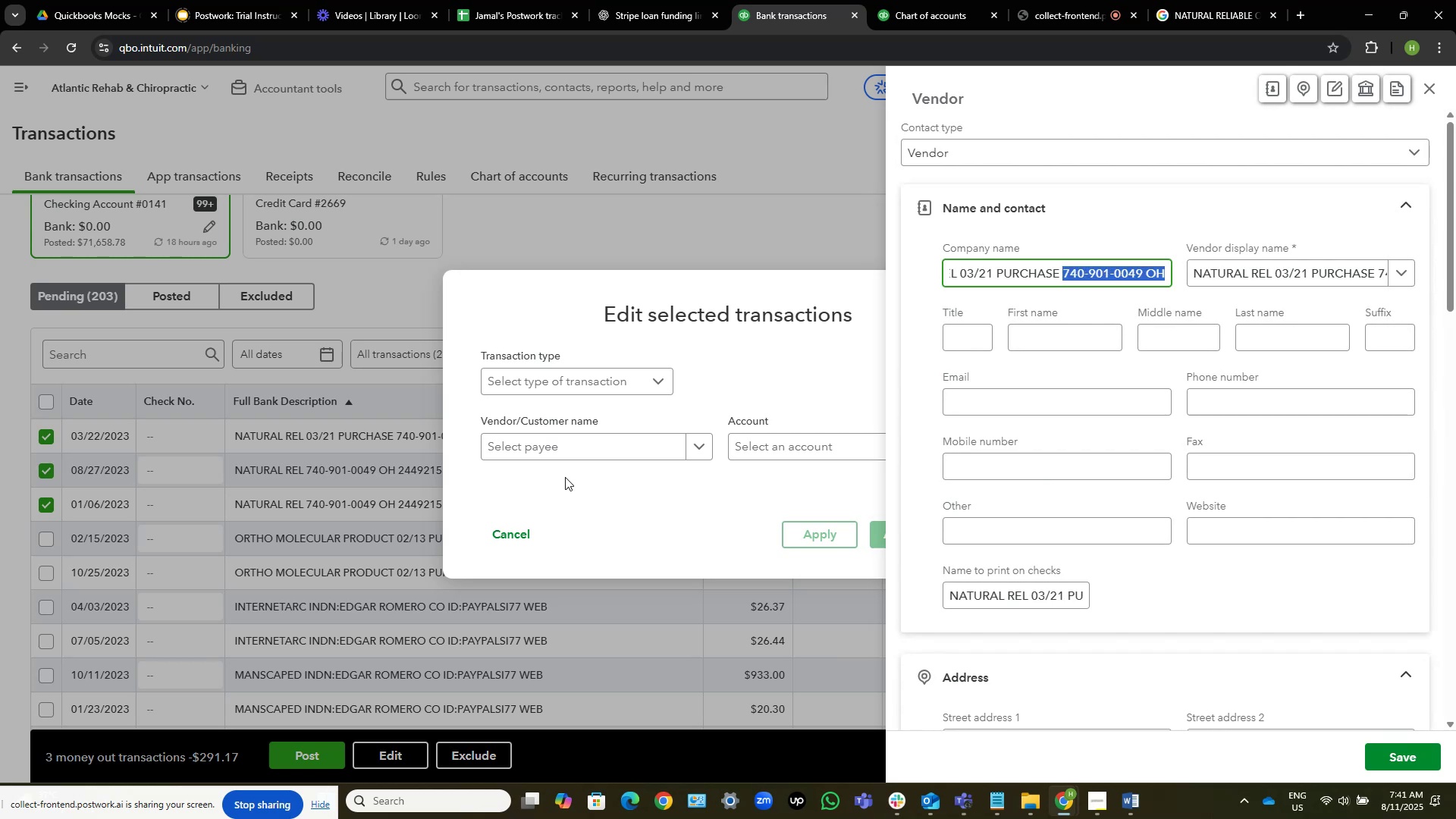 
key(Control+Shift+ArrowLeft)
 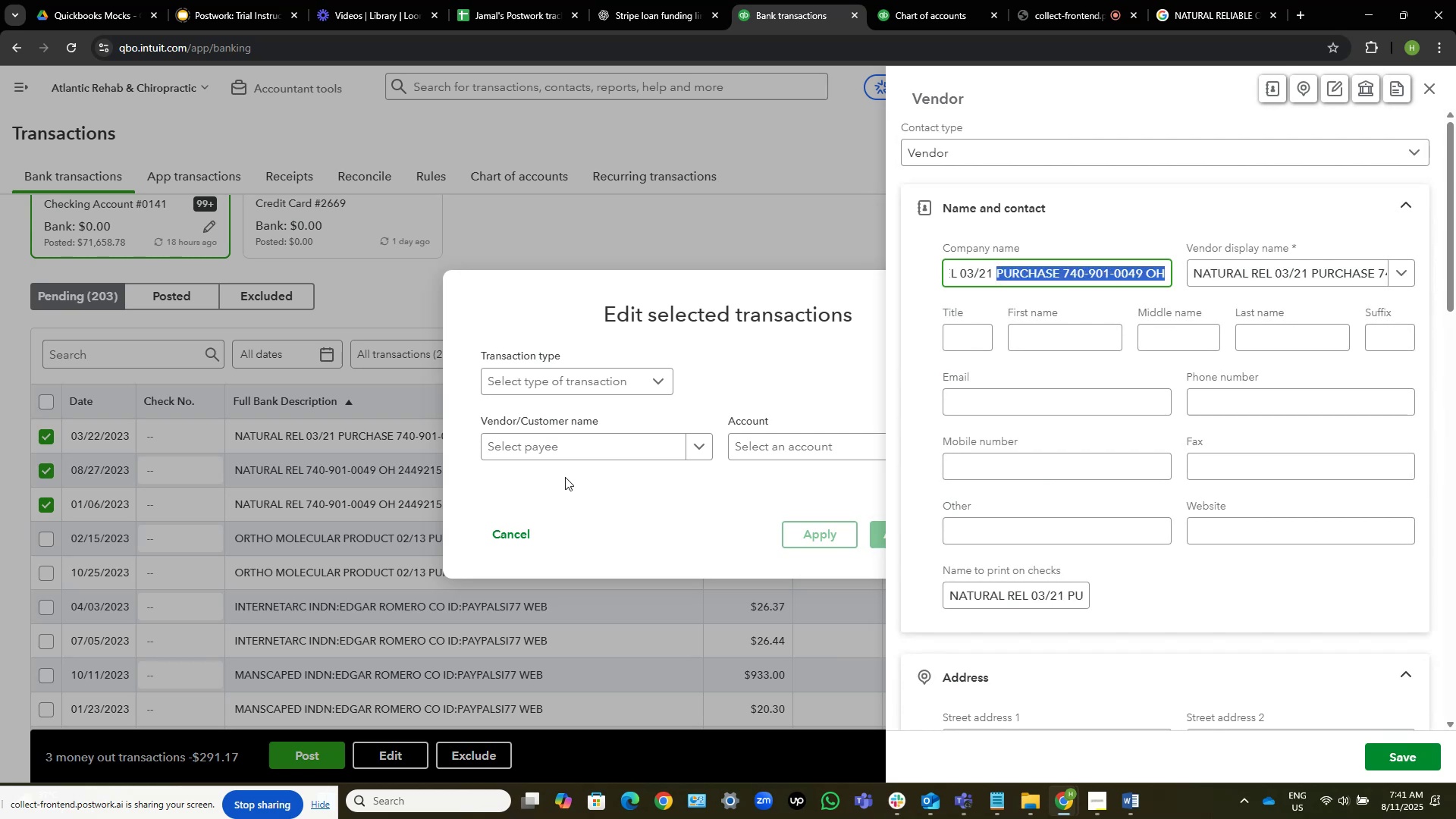 
key(Control+Shift+ArrowLeft)
 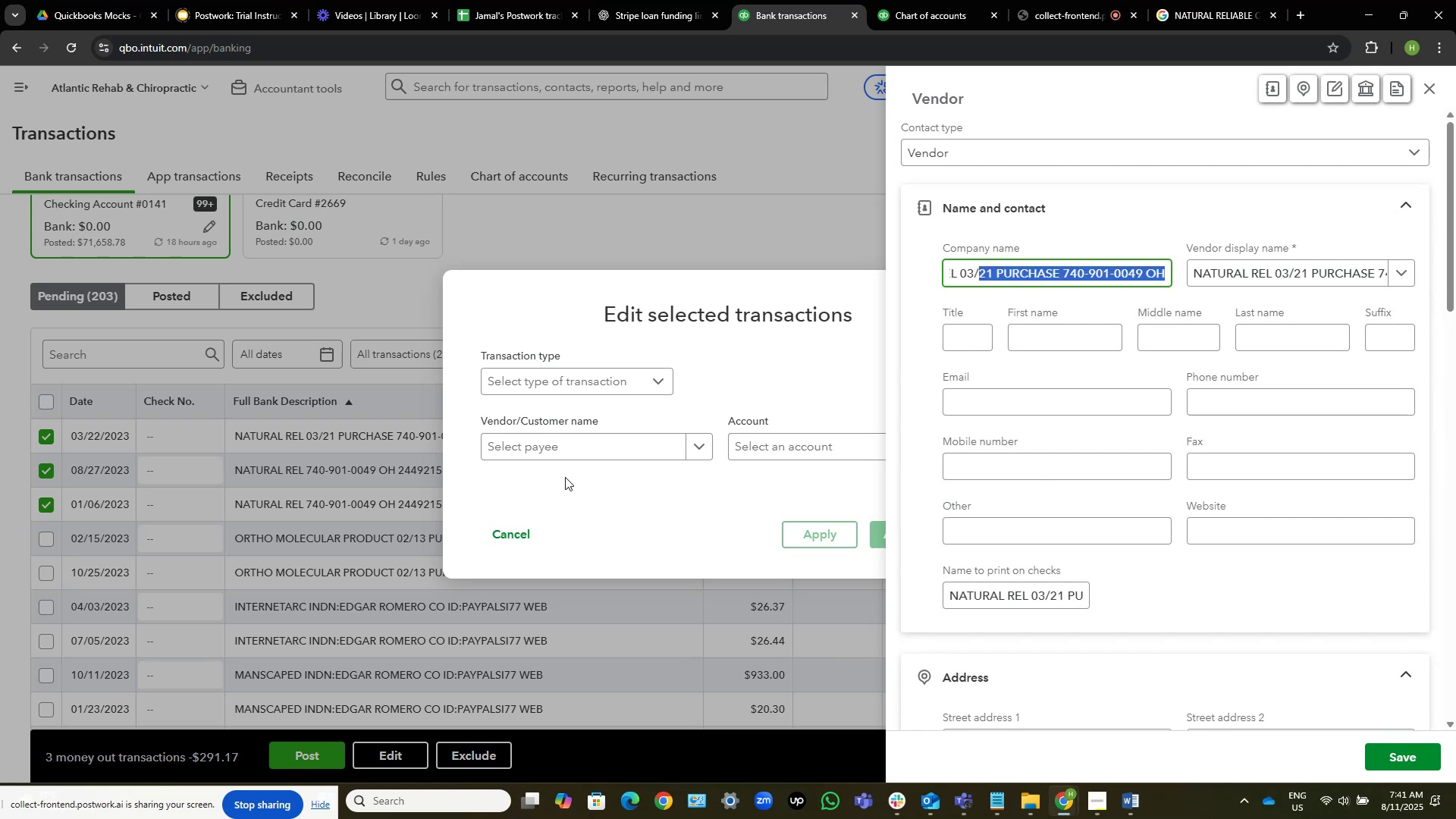 
key(Control+Shift+ArrowLeft)
 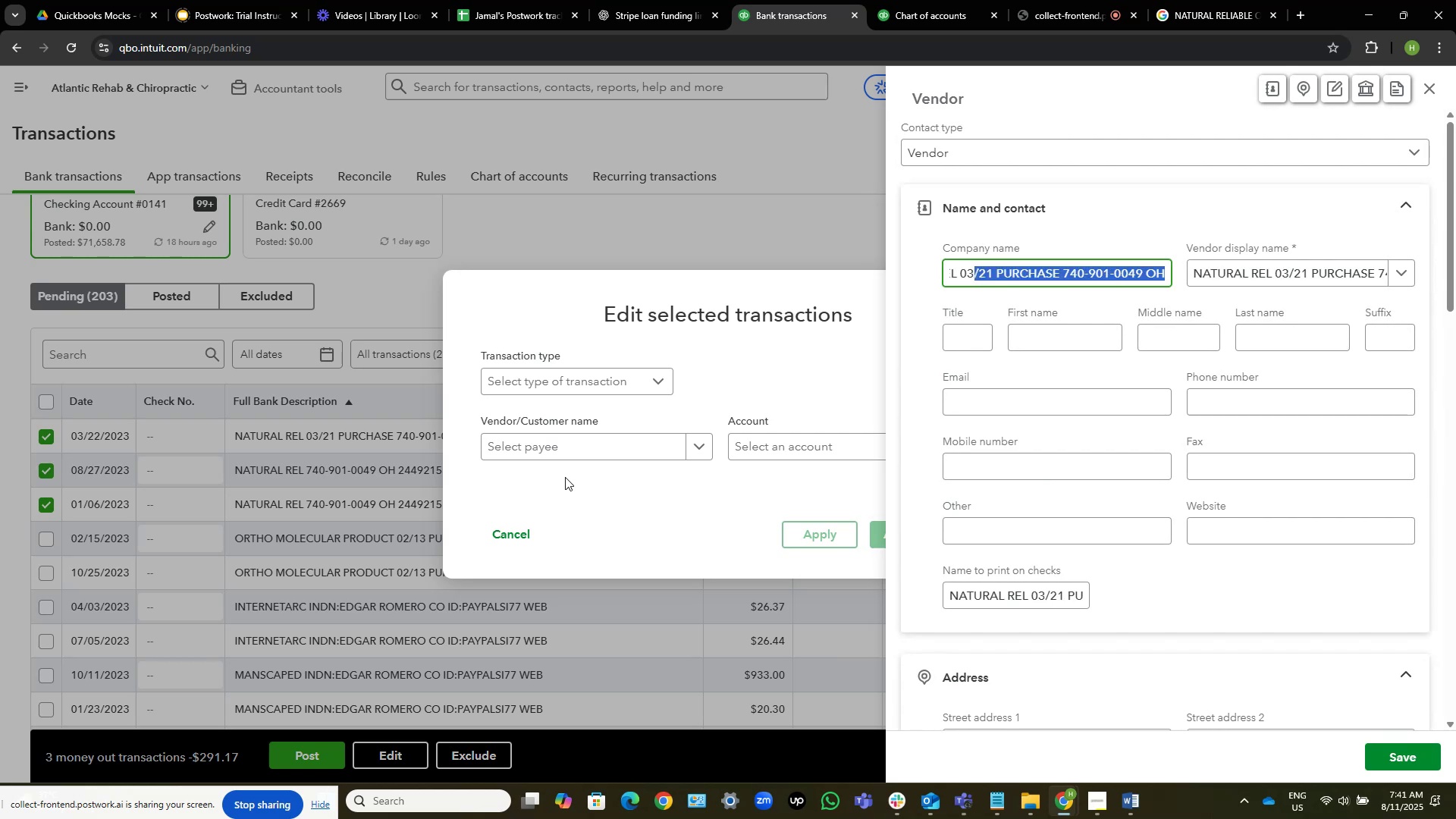 
key(Control+Shift+ArrowLeft)
 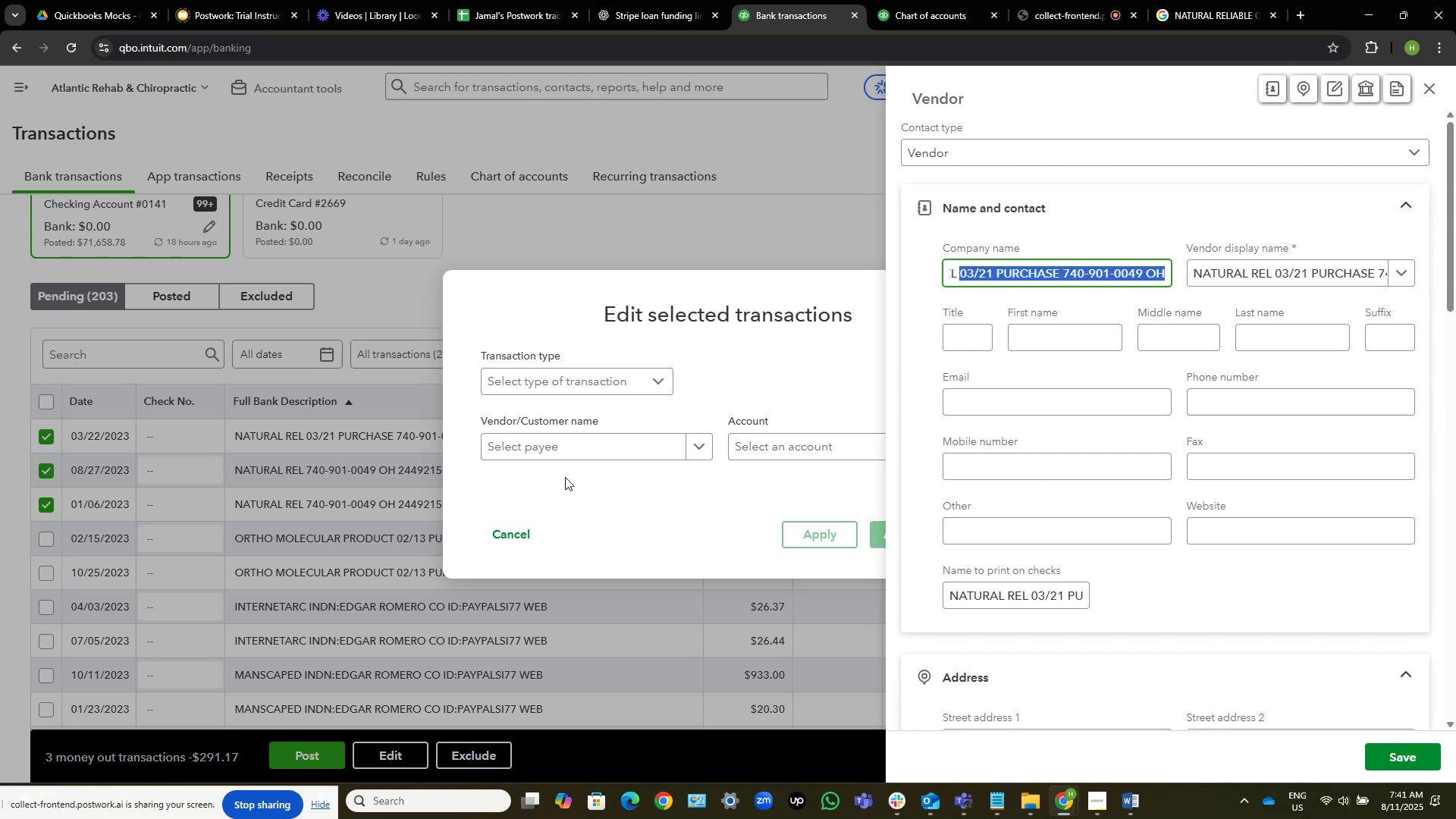 
key(Backspace)
 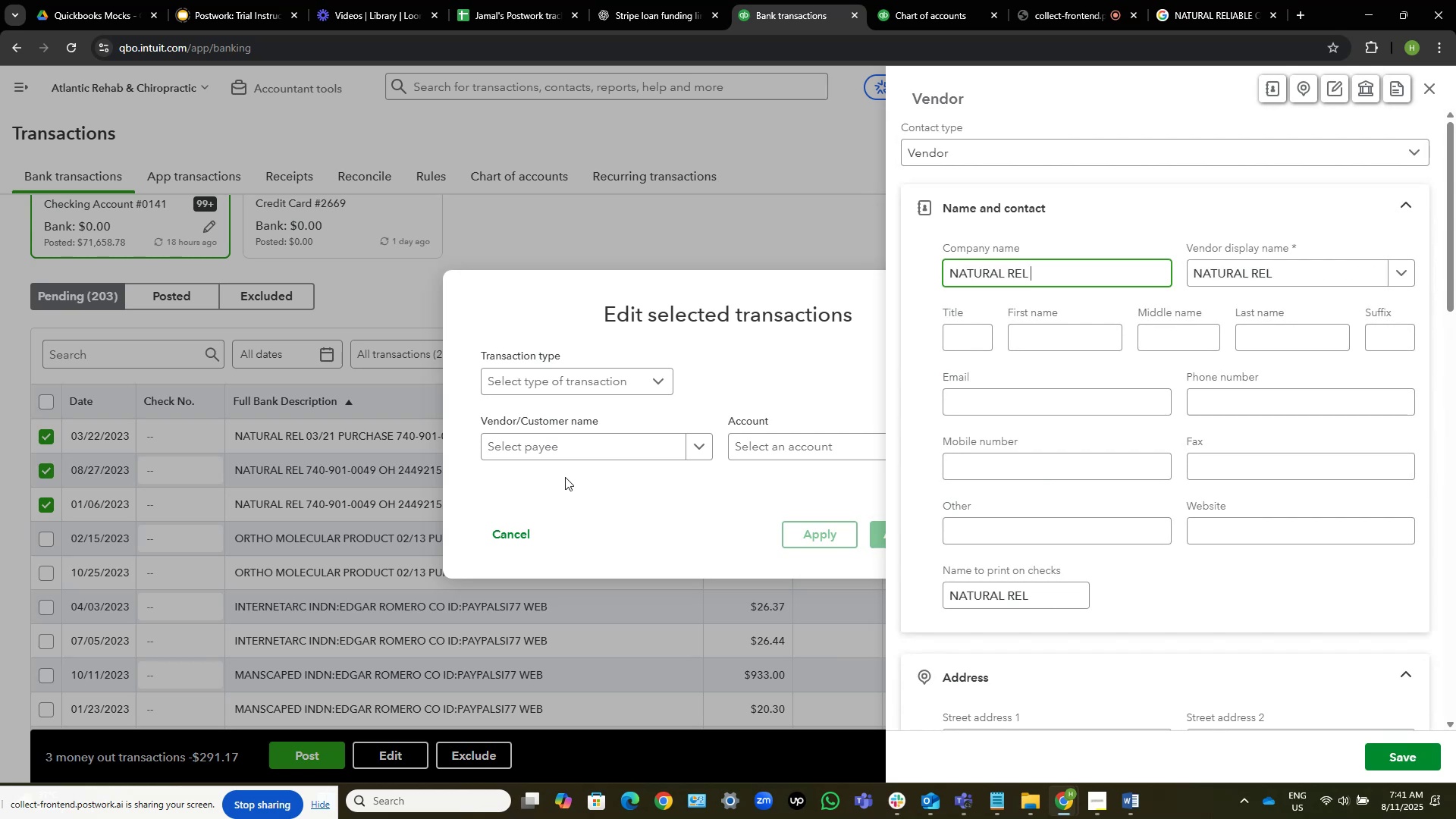 
key(Backspace)
 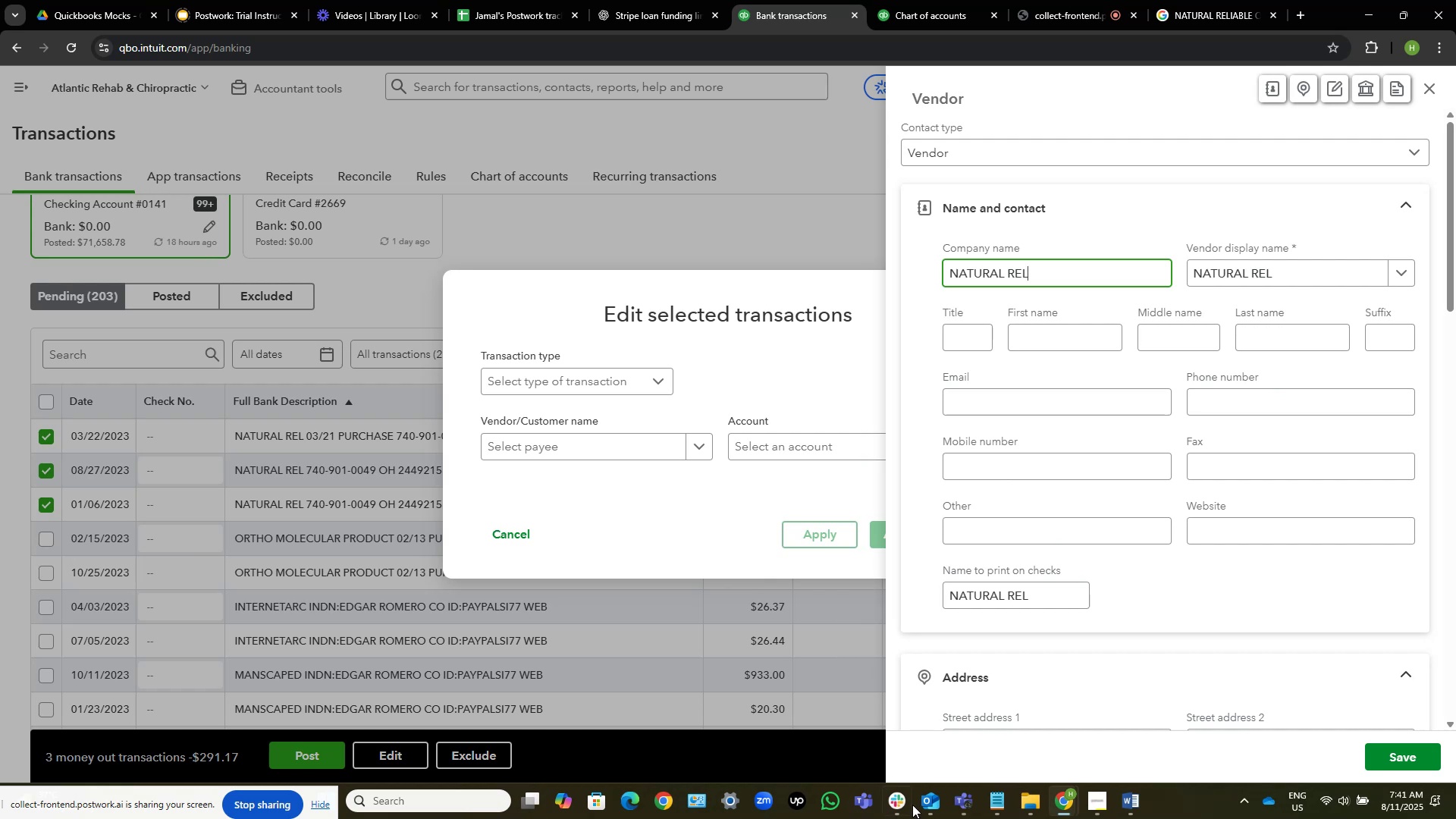 
wait(6.81)
 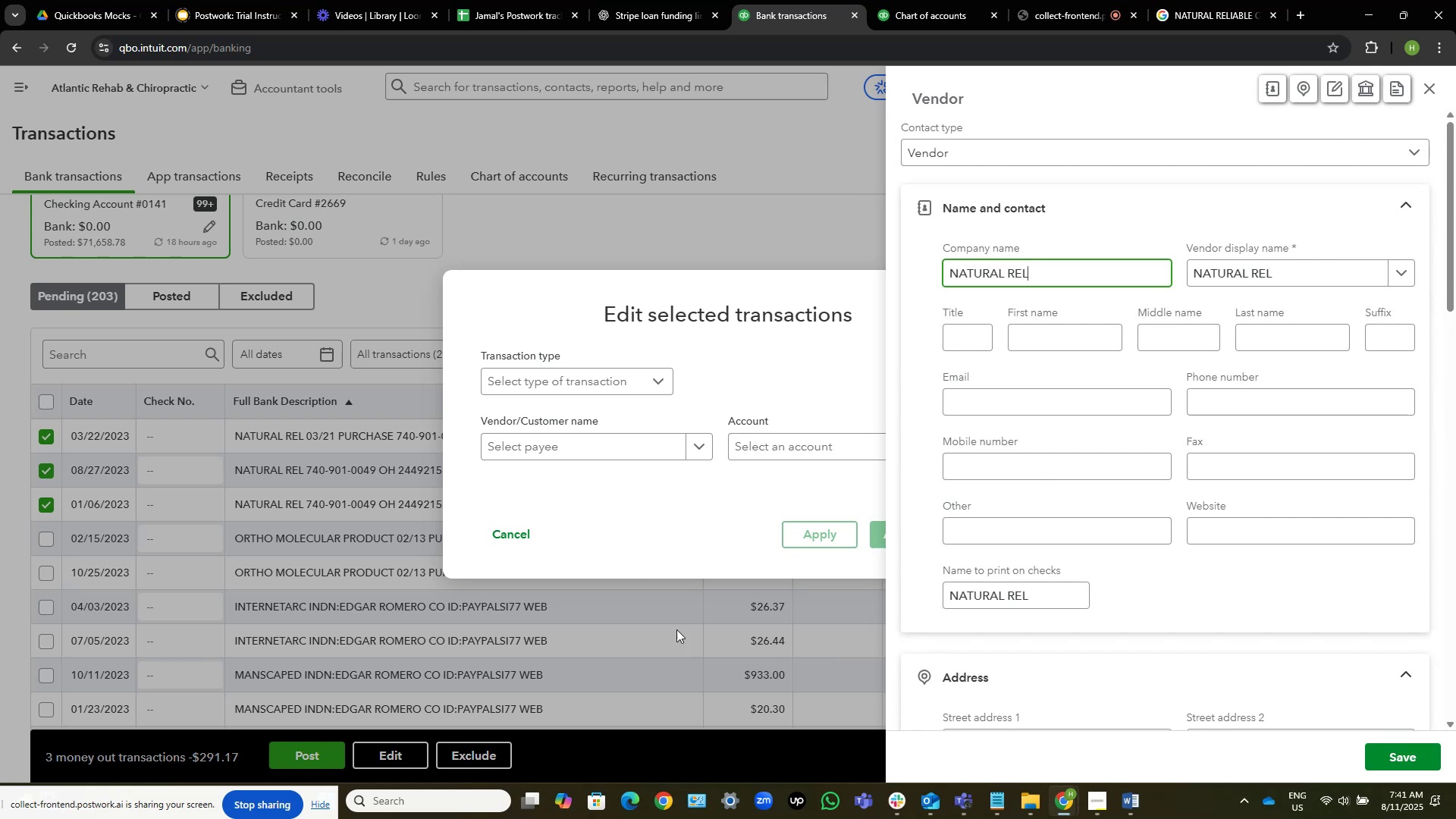 
left_click([1395, 750])
 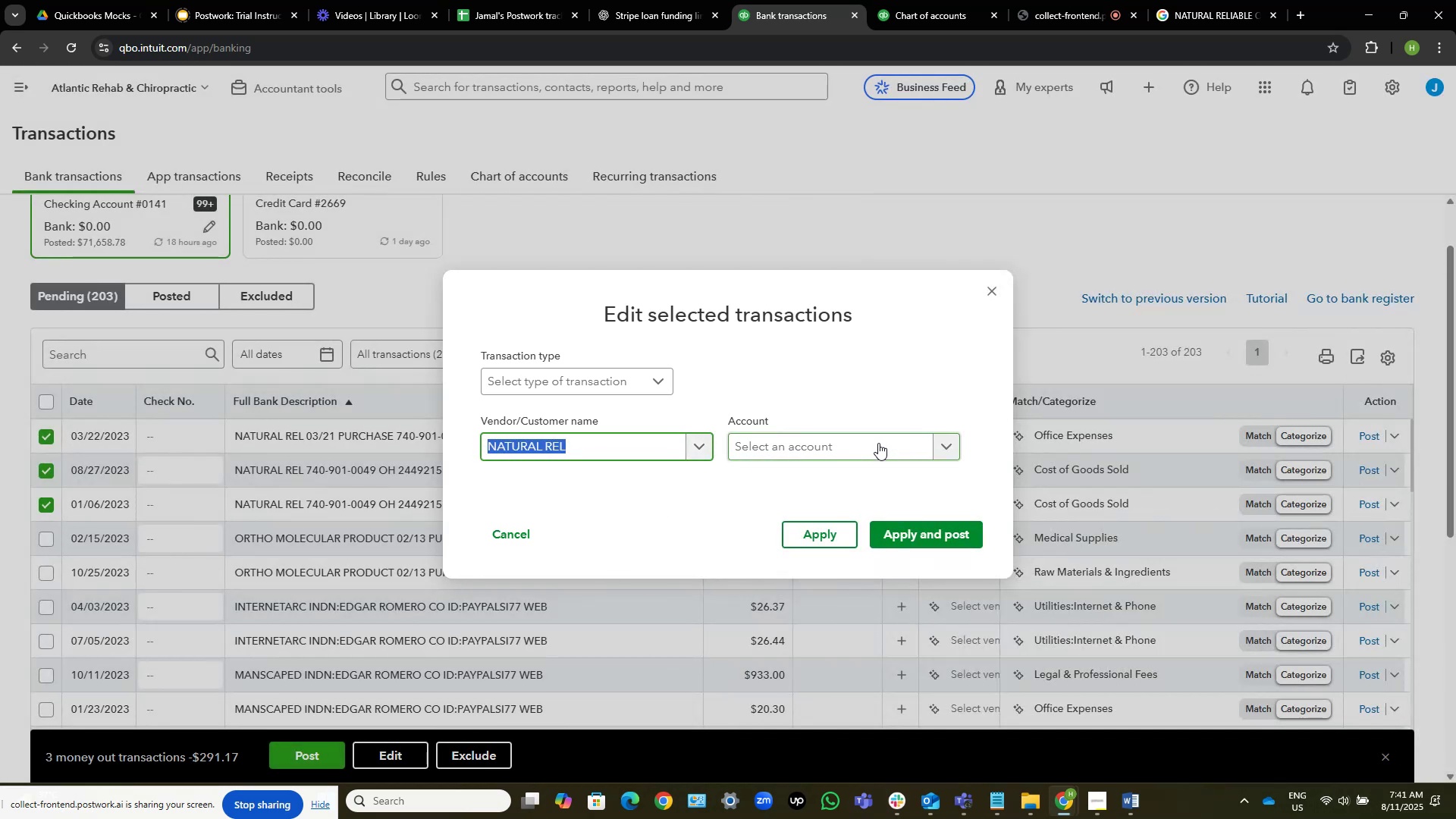 
wait(6.58)
 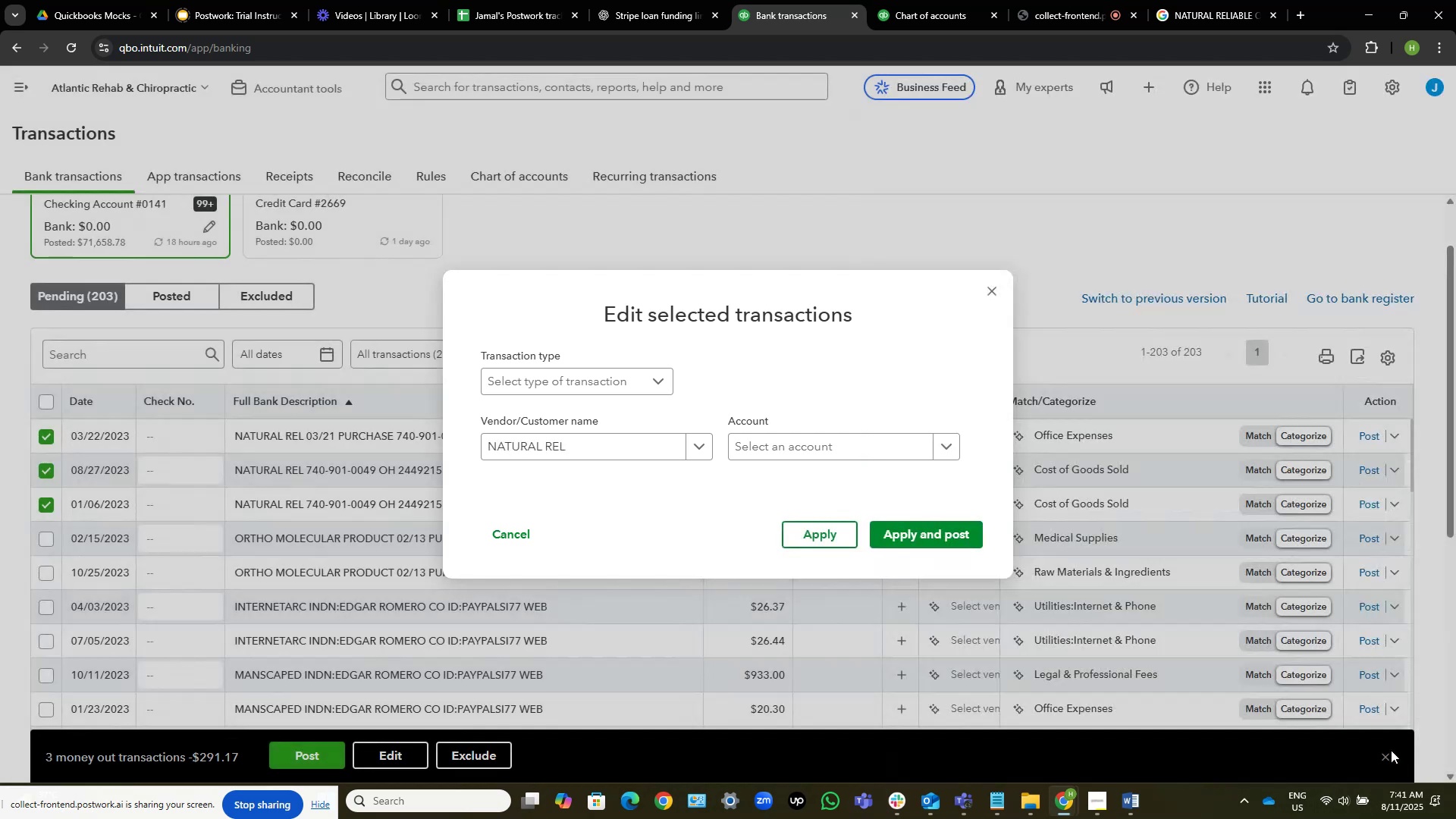 
left_click([878, 443])
 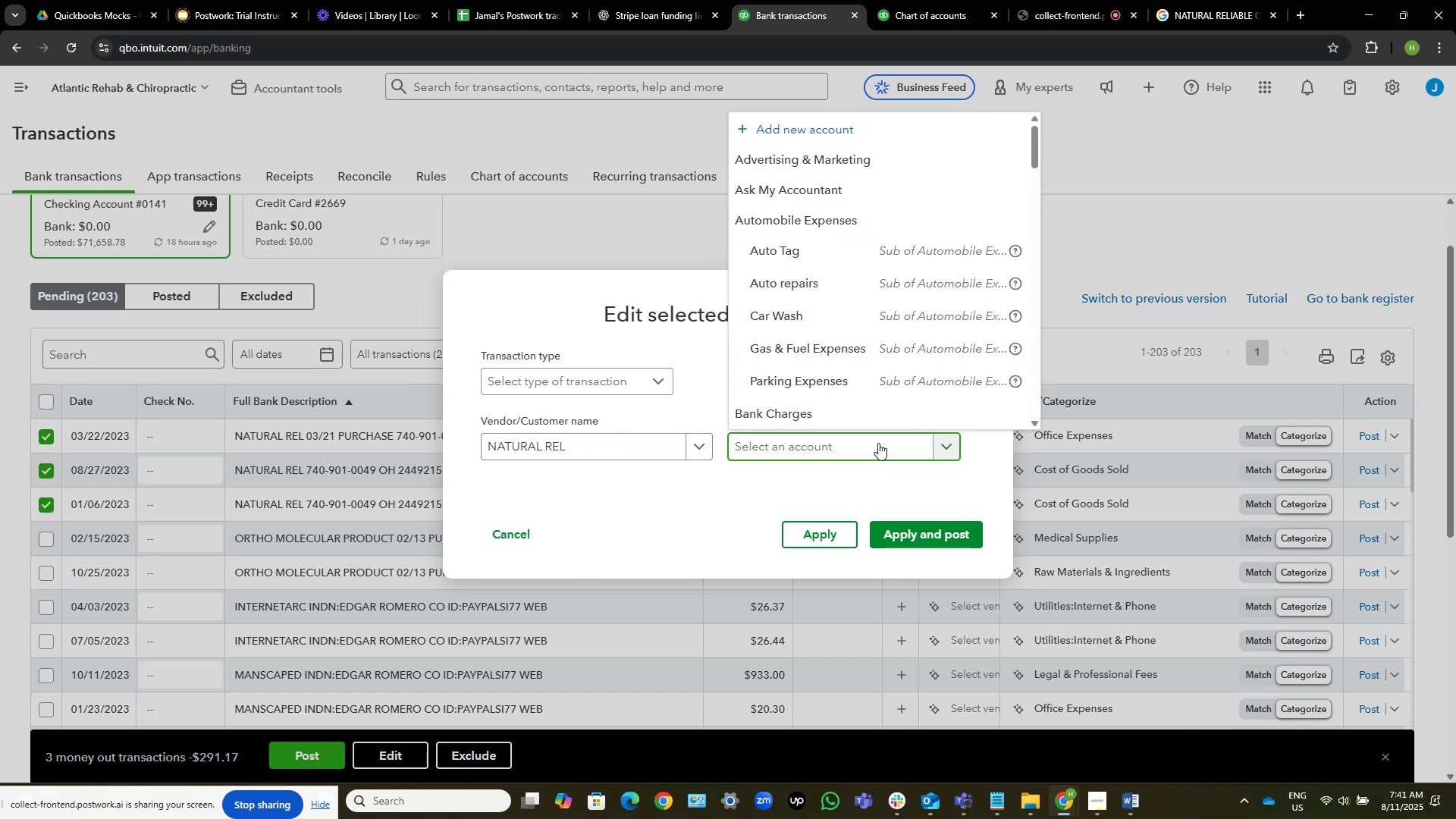 
type(medi)
 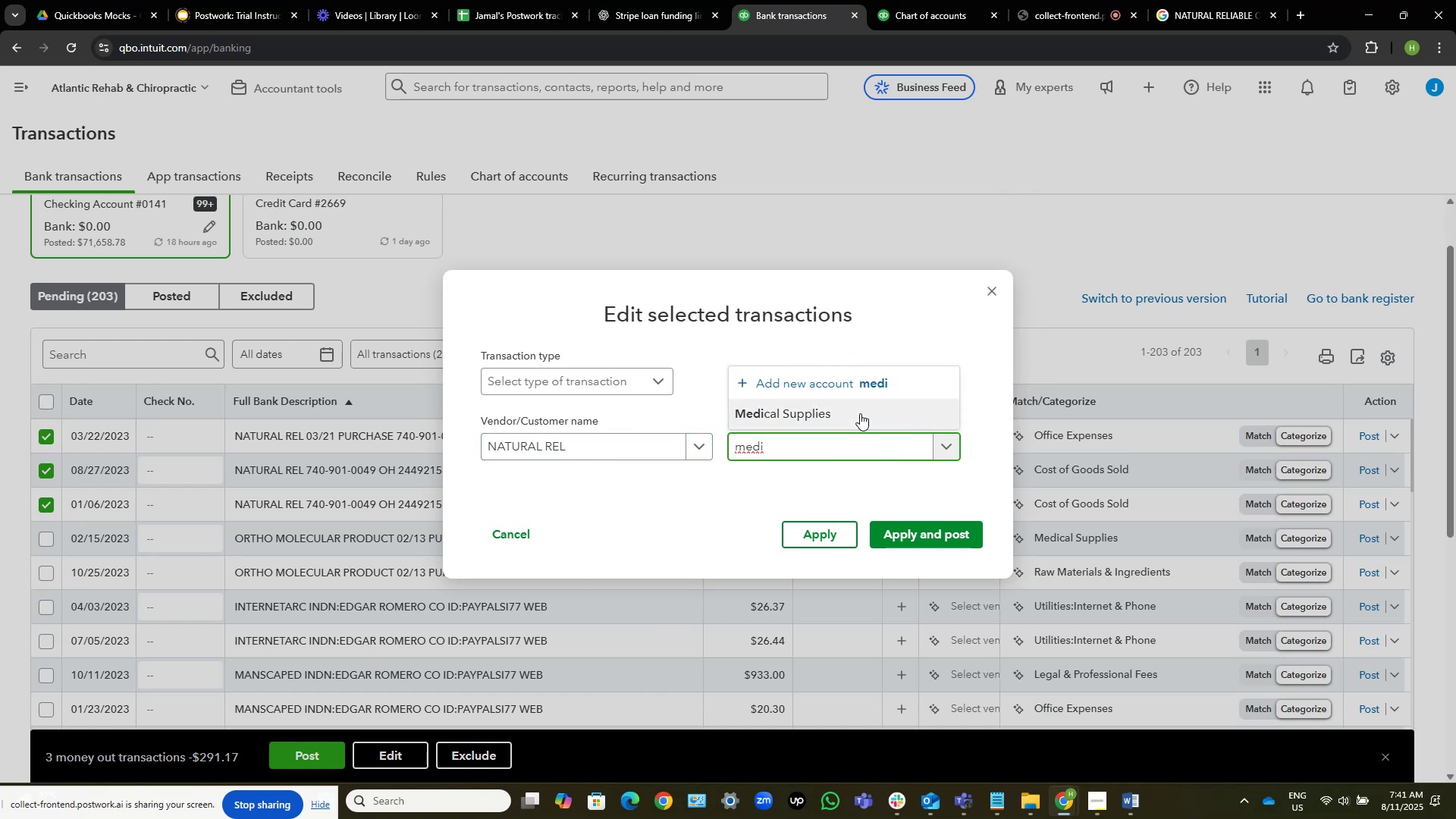 
left_click([860, 413])
 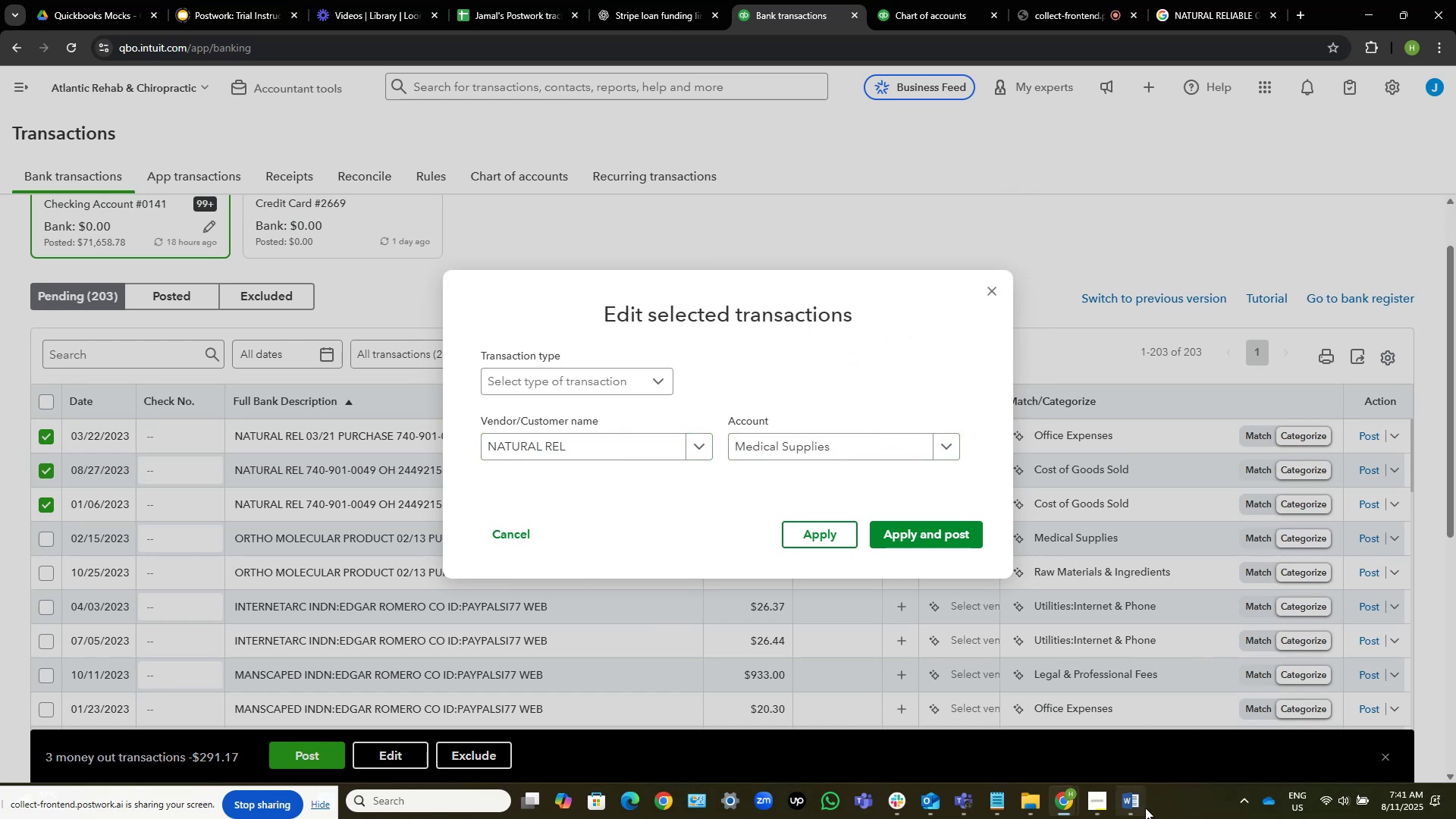 
left_click([1140, 808])
 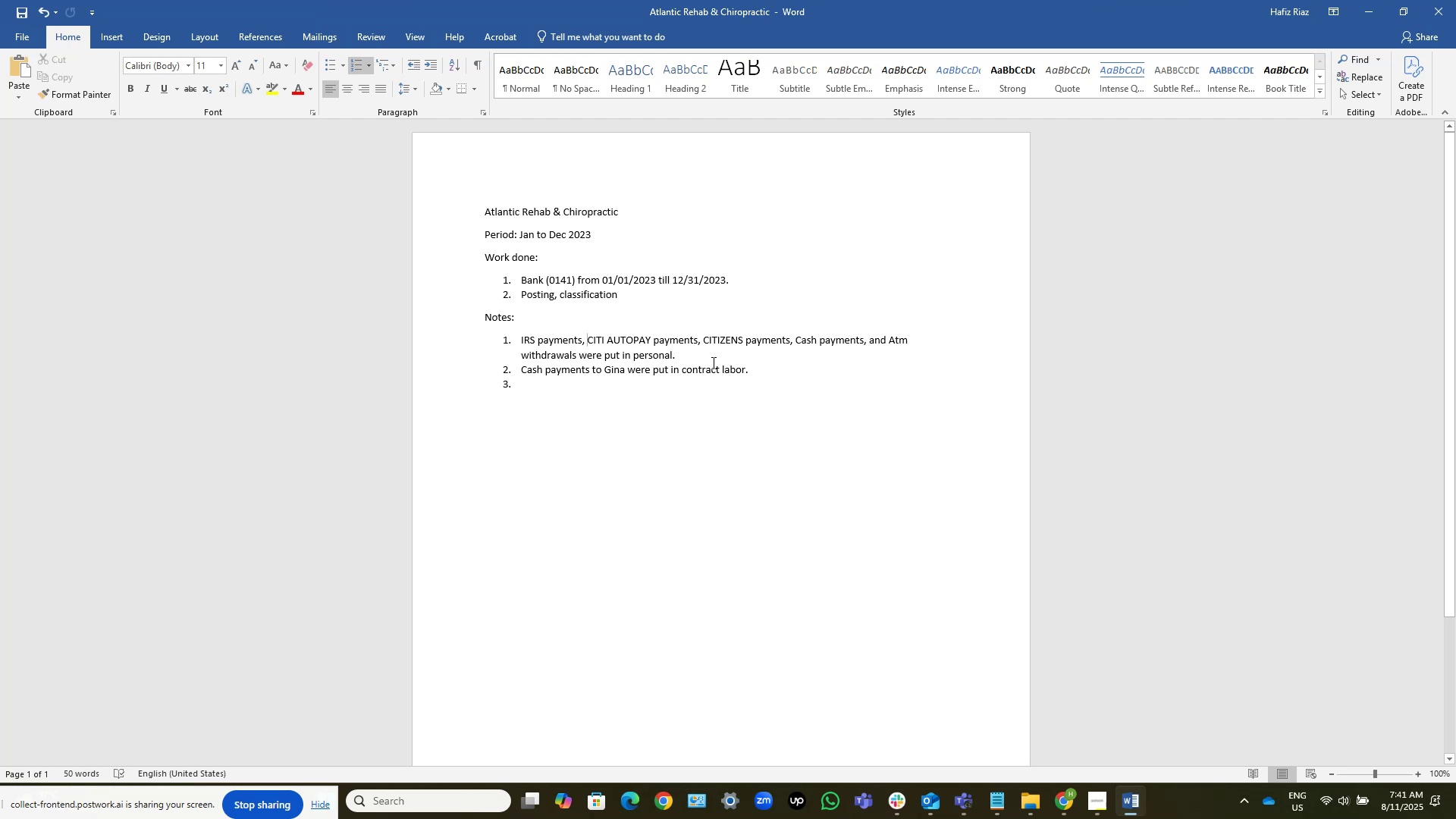 
left_click([712, 356])
 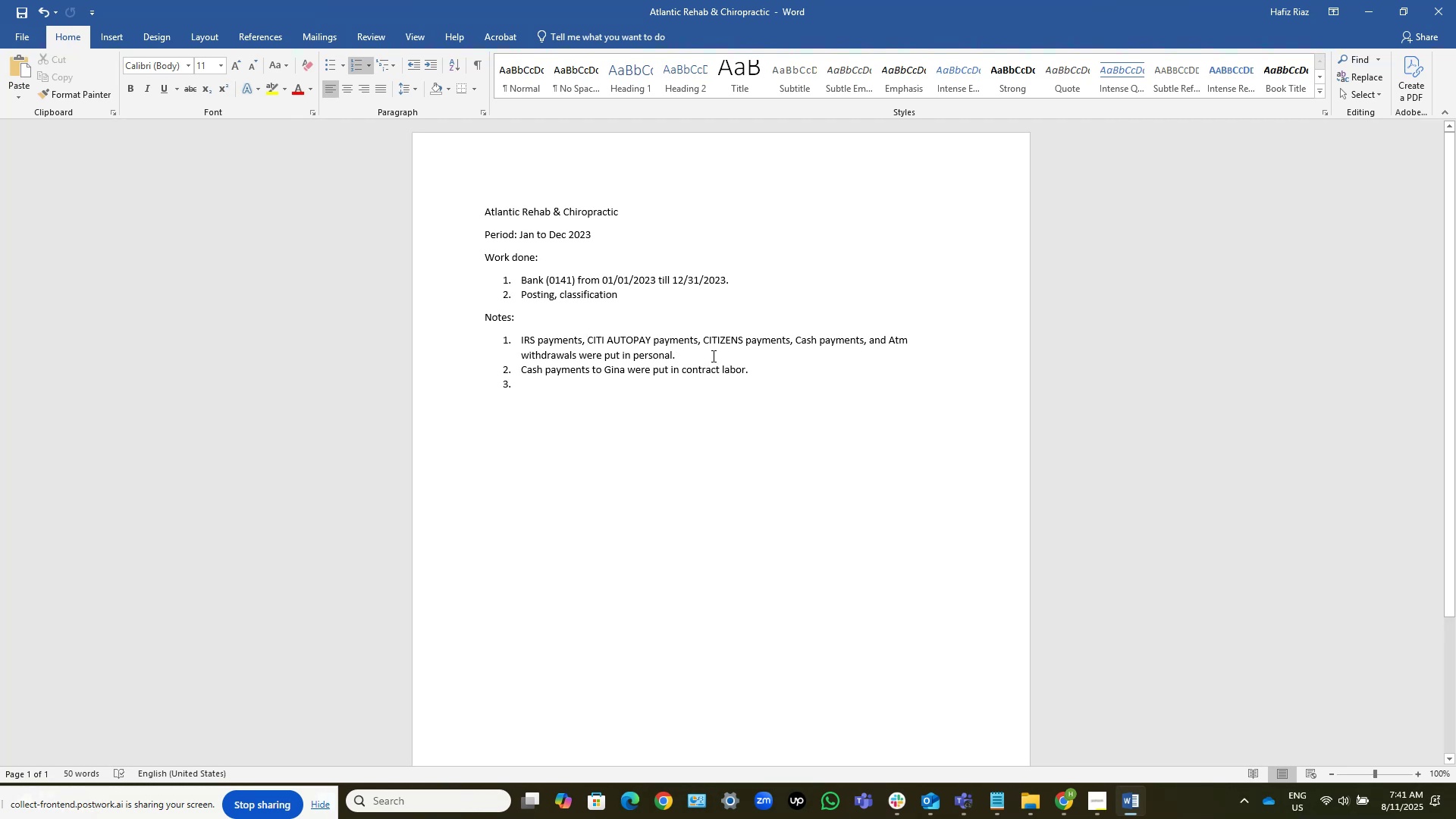 
key(NumpadEnter)
 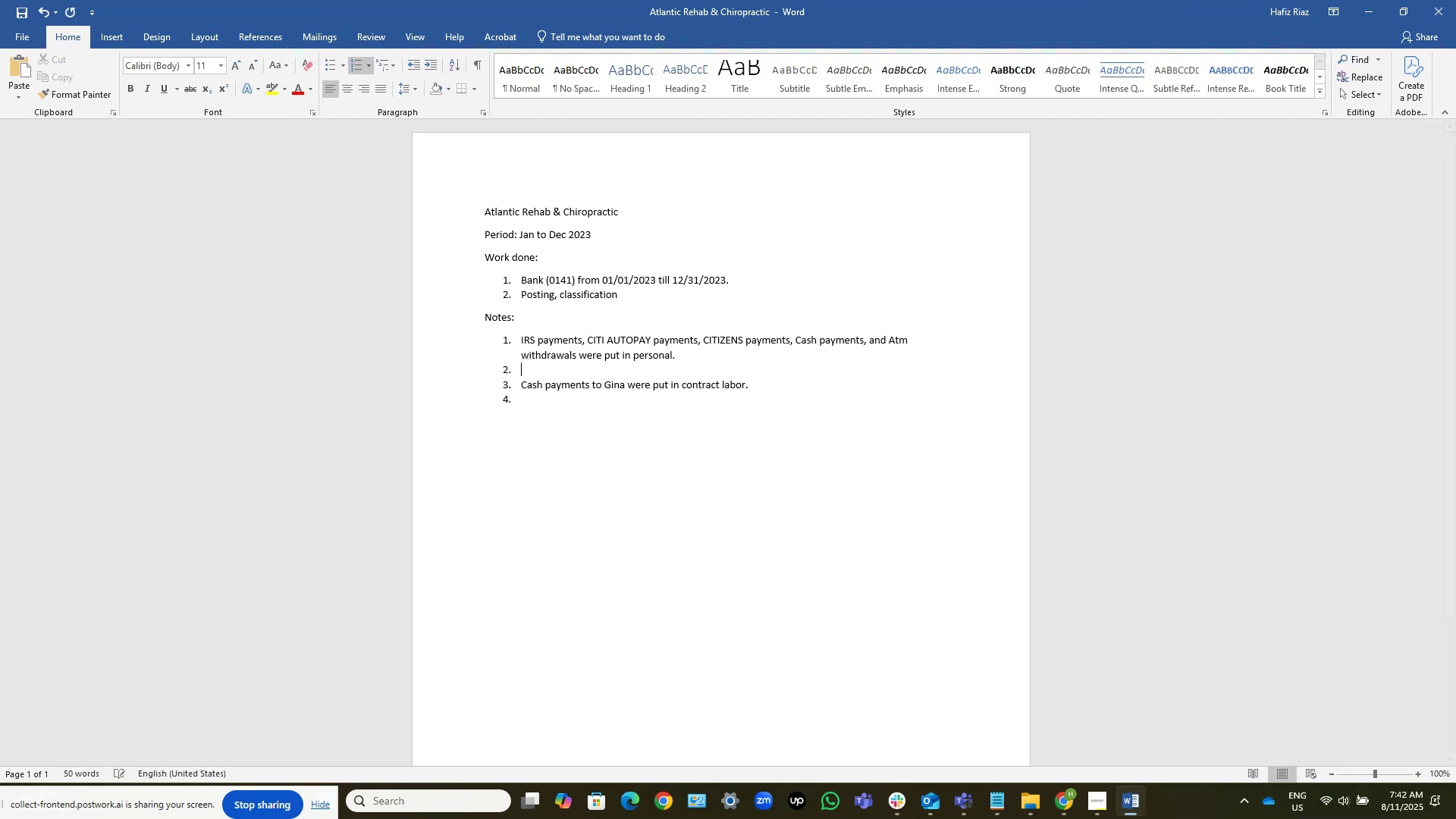 
key(Control+V)
 